 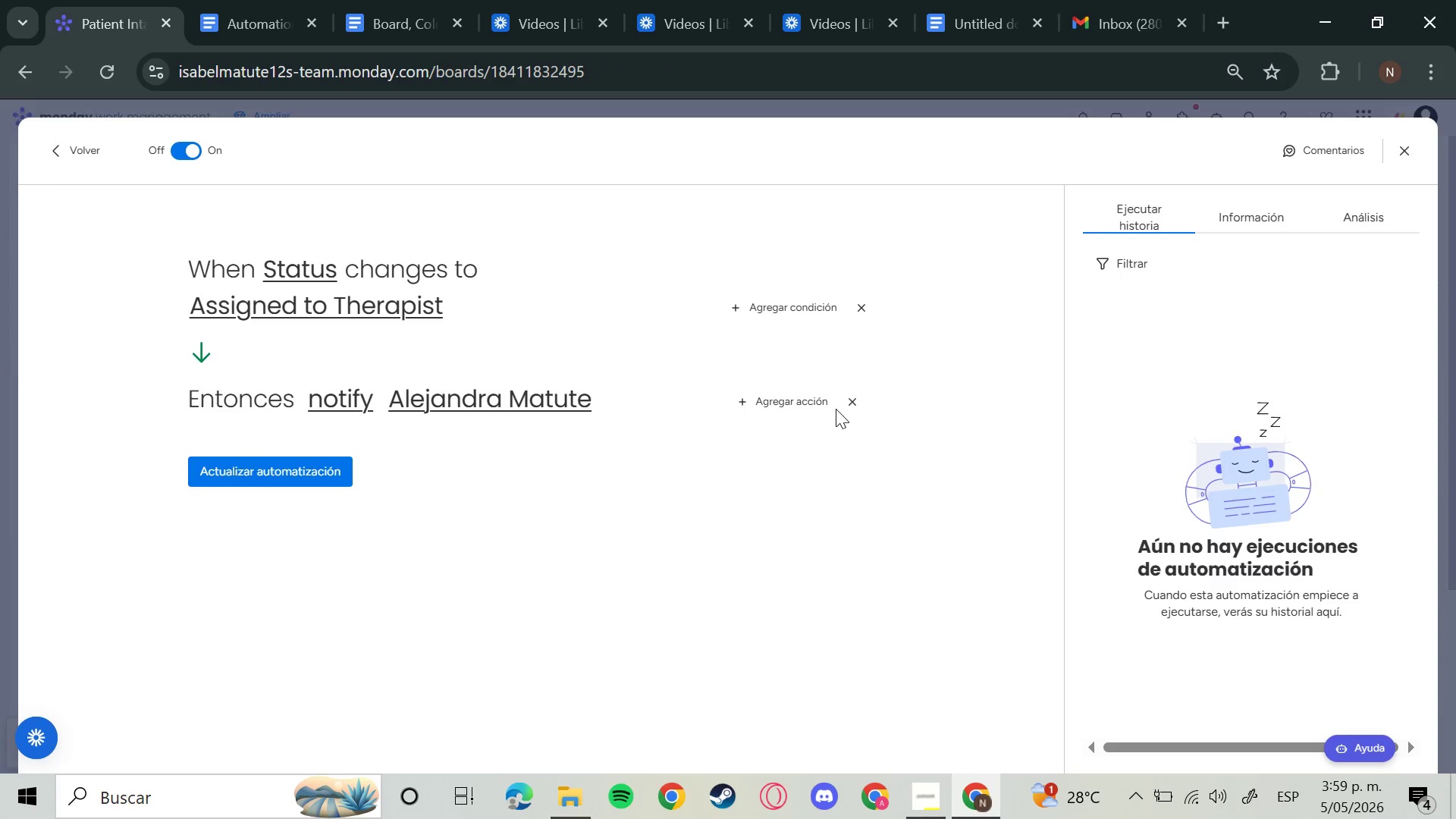 
key(Meta+Shift+S)
 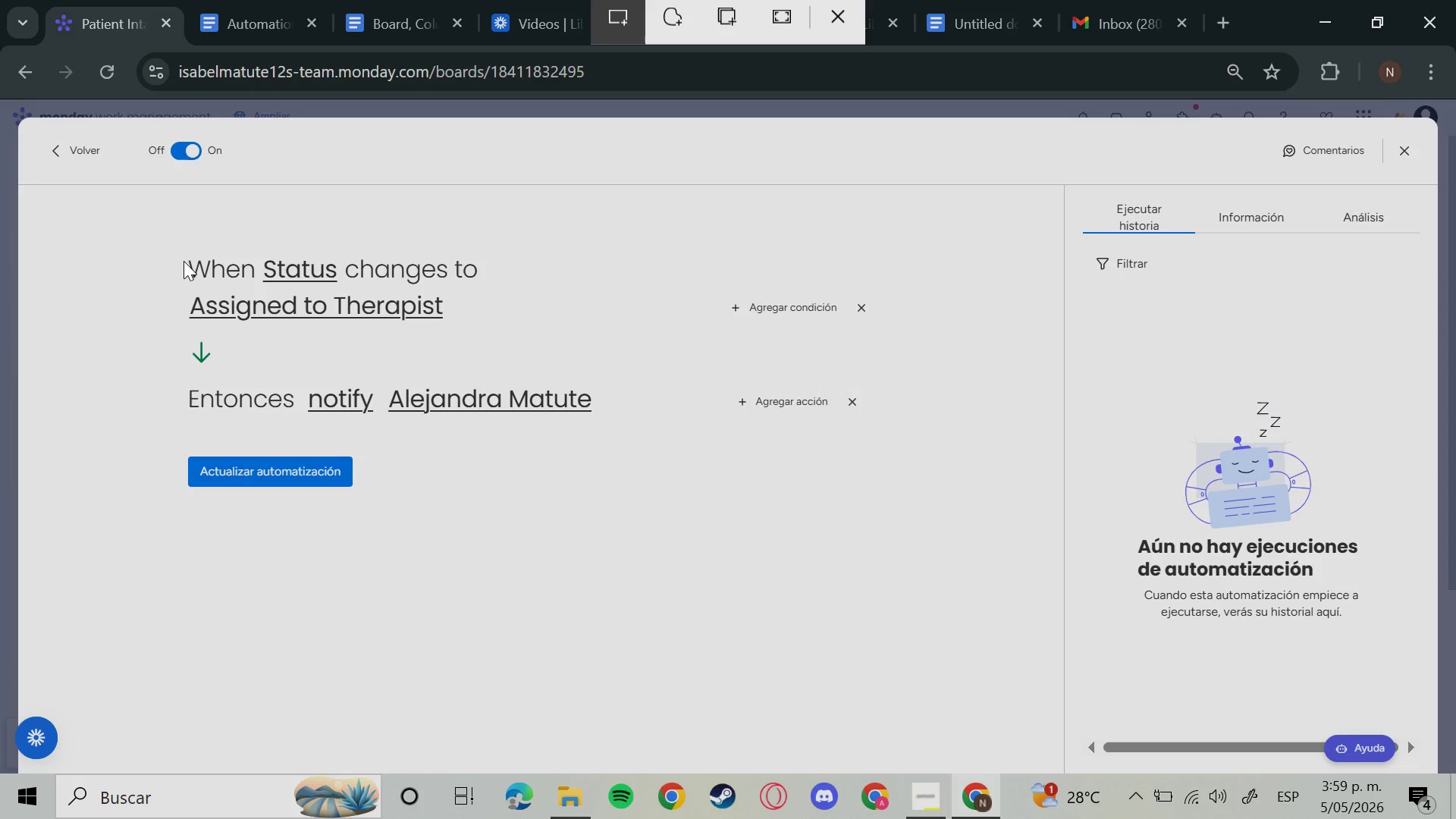 
left_click_drag(start_coordinate=[178, 226], to_coordinate=[318, 321])
 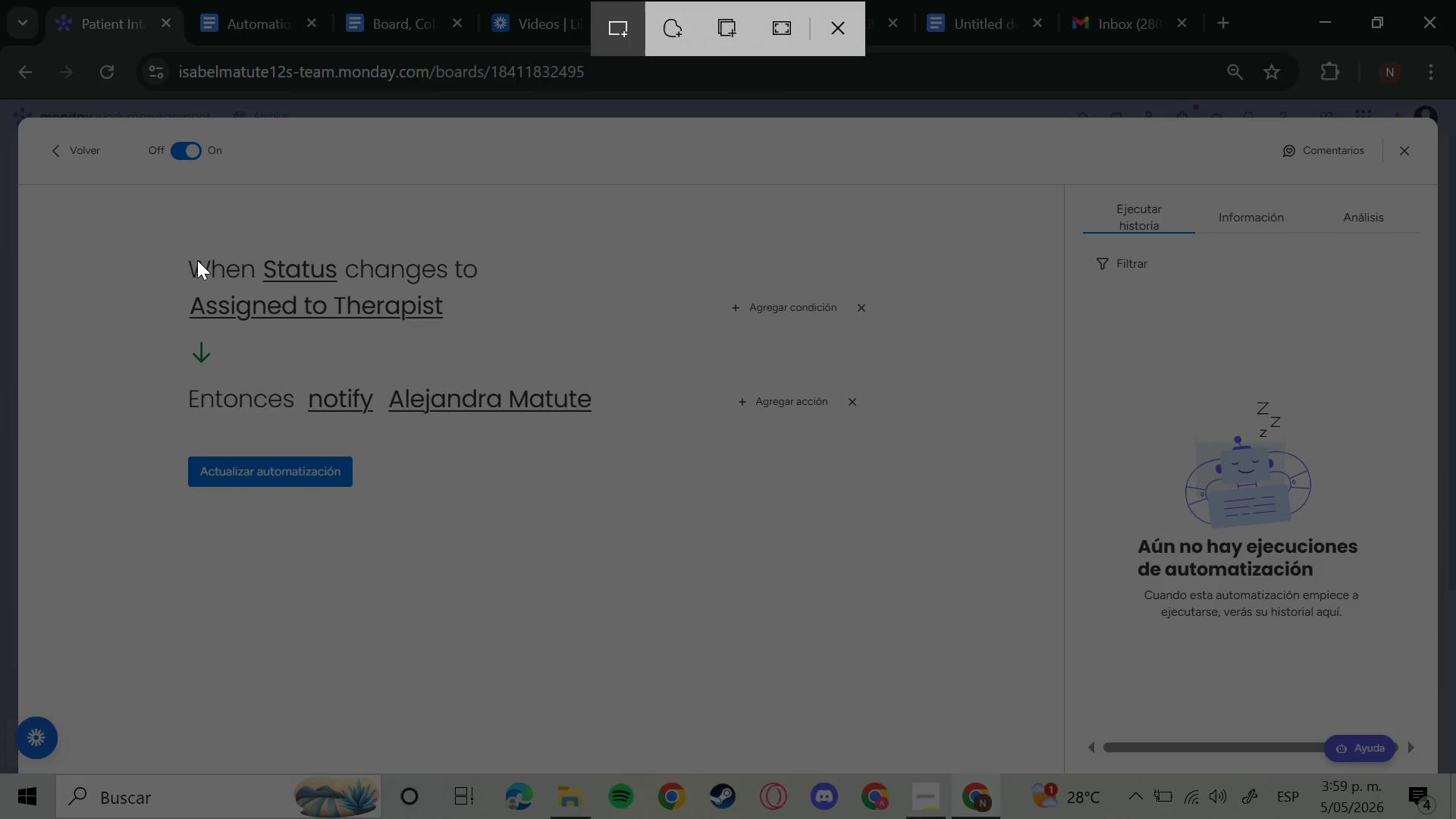 
left_click_drag(start_coordinate=[140, 219], to_coordinate=[197, 260])
 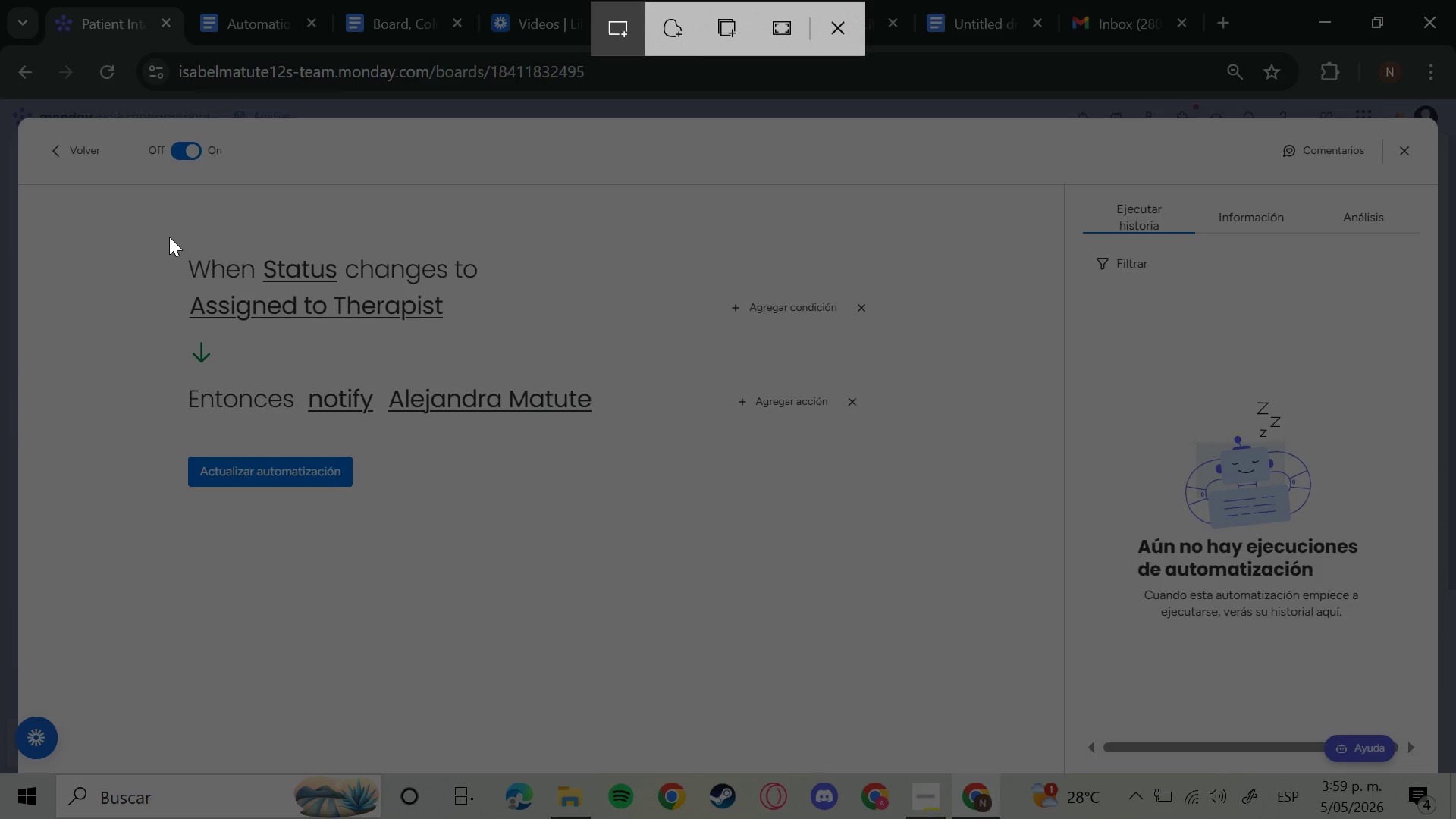 
left_click_drag(start_coordinate=[169, 237], to_coordinate=[905, 515])
 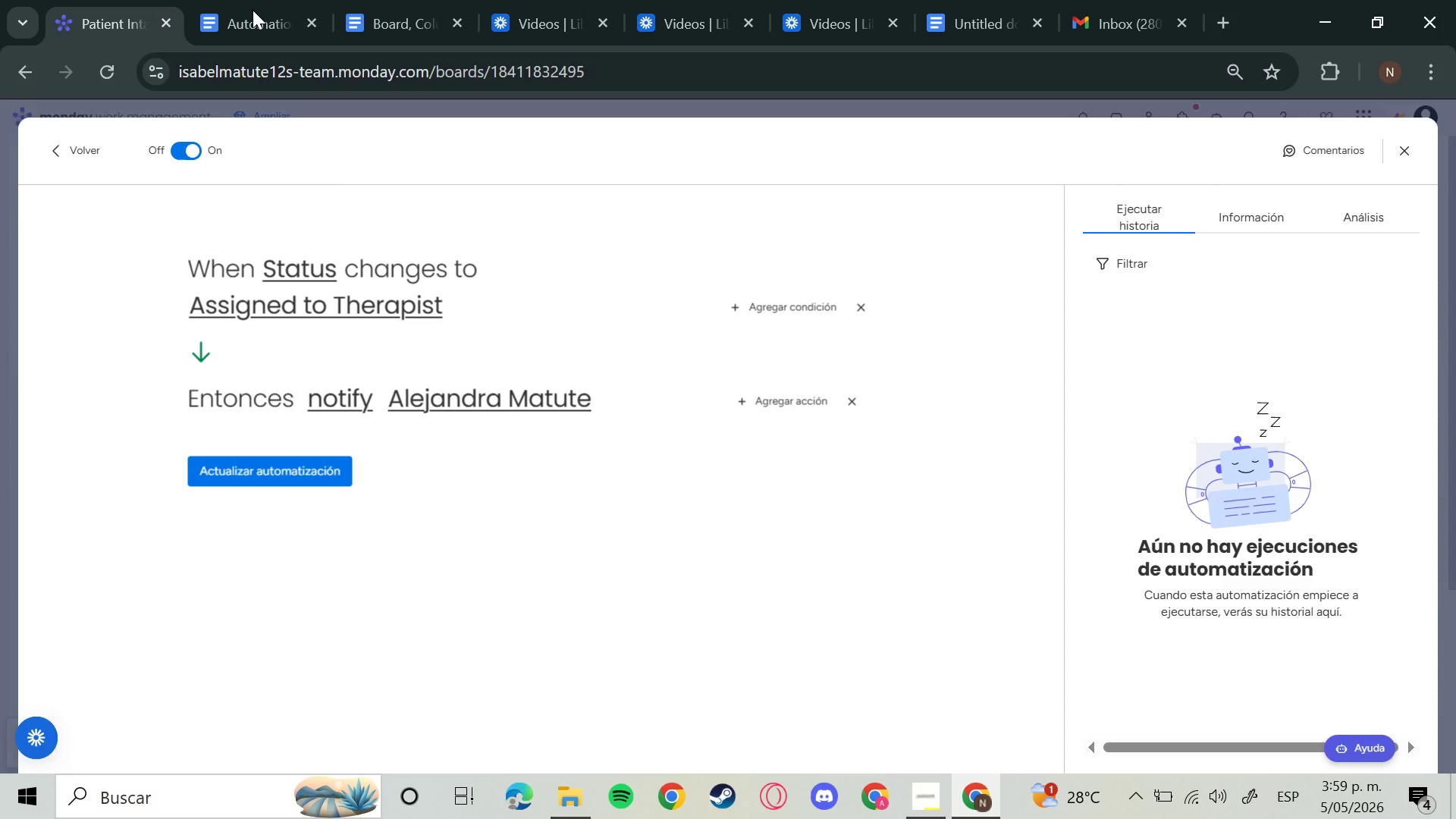 
double_click([257, 23])
 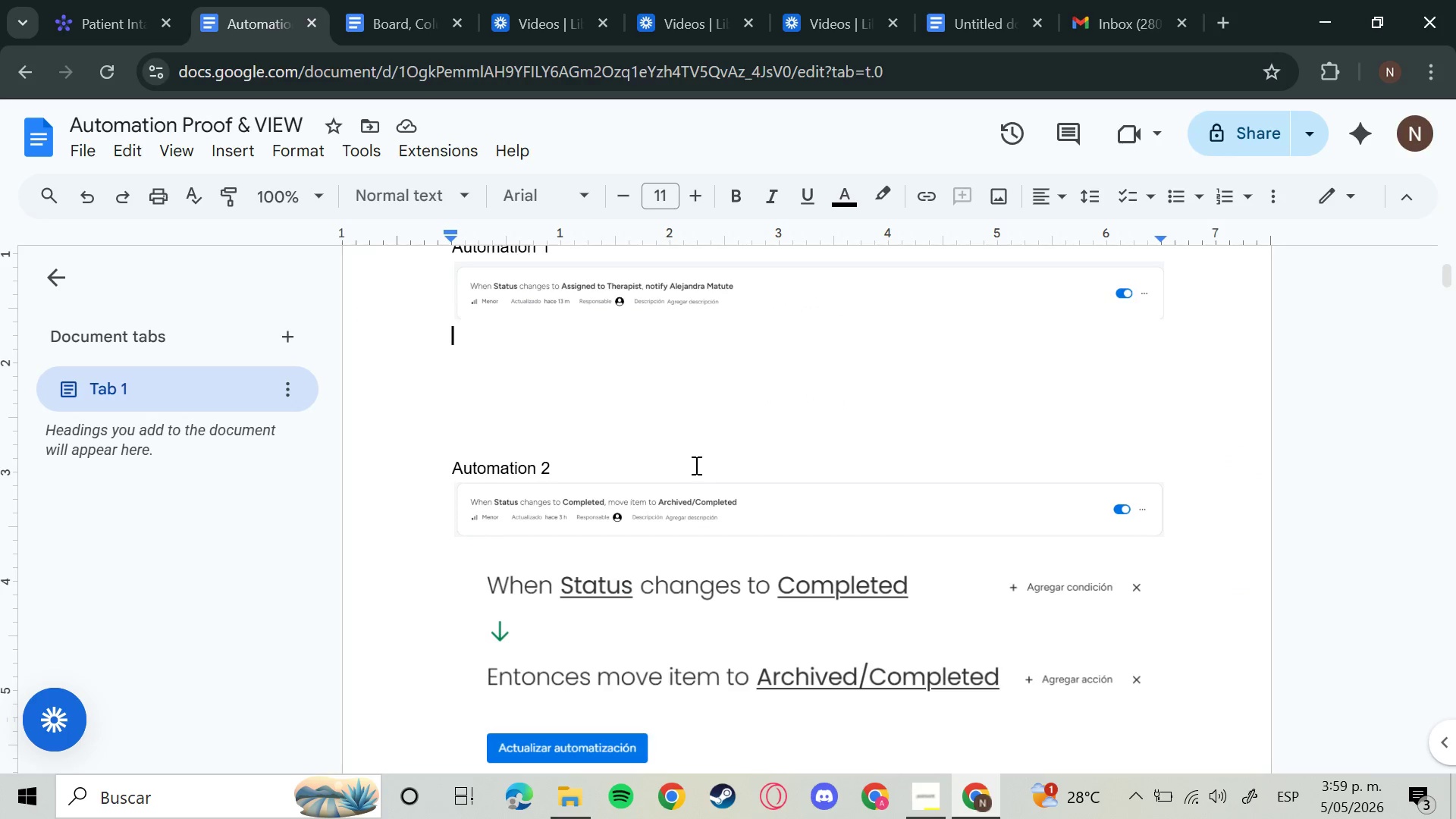 
key(Control+V)
 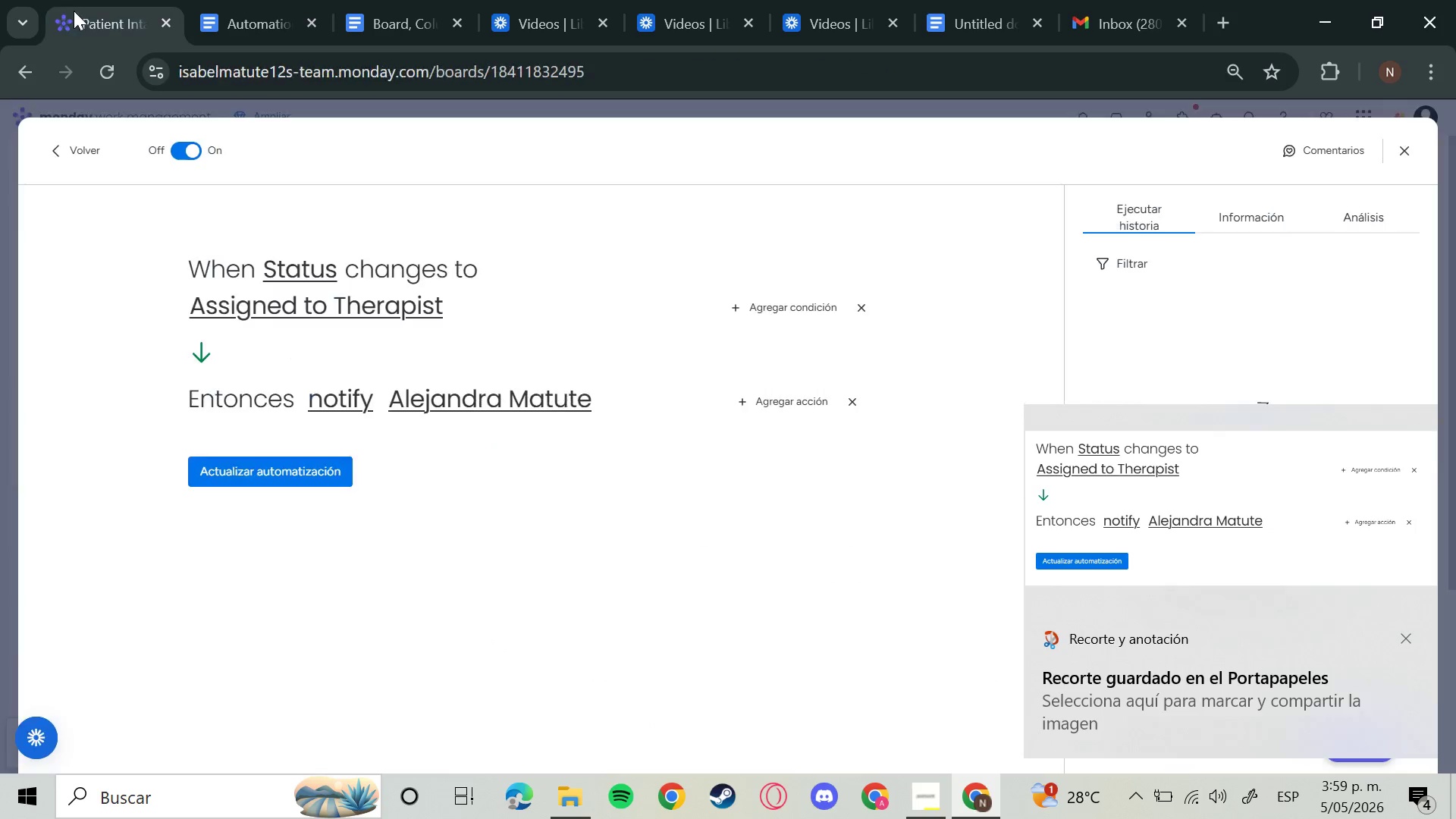 
left_click([74, 11])
 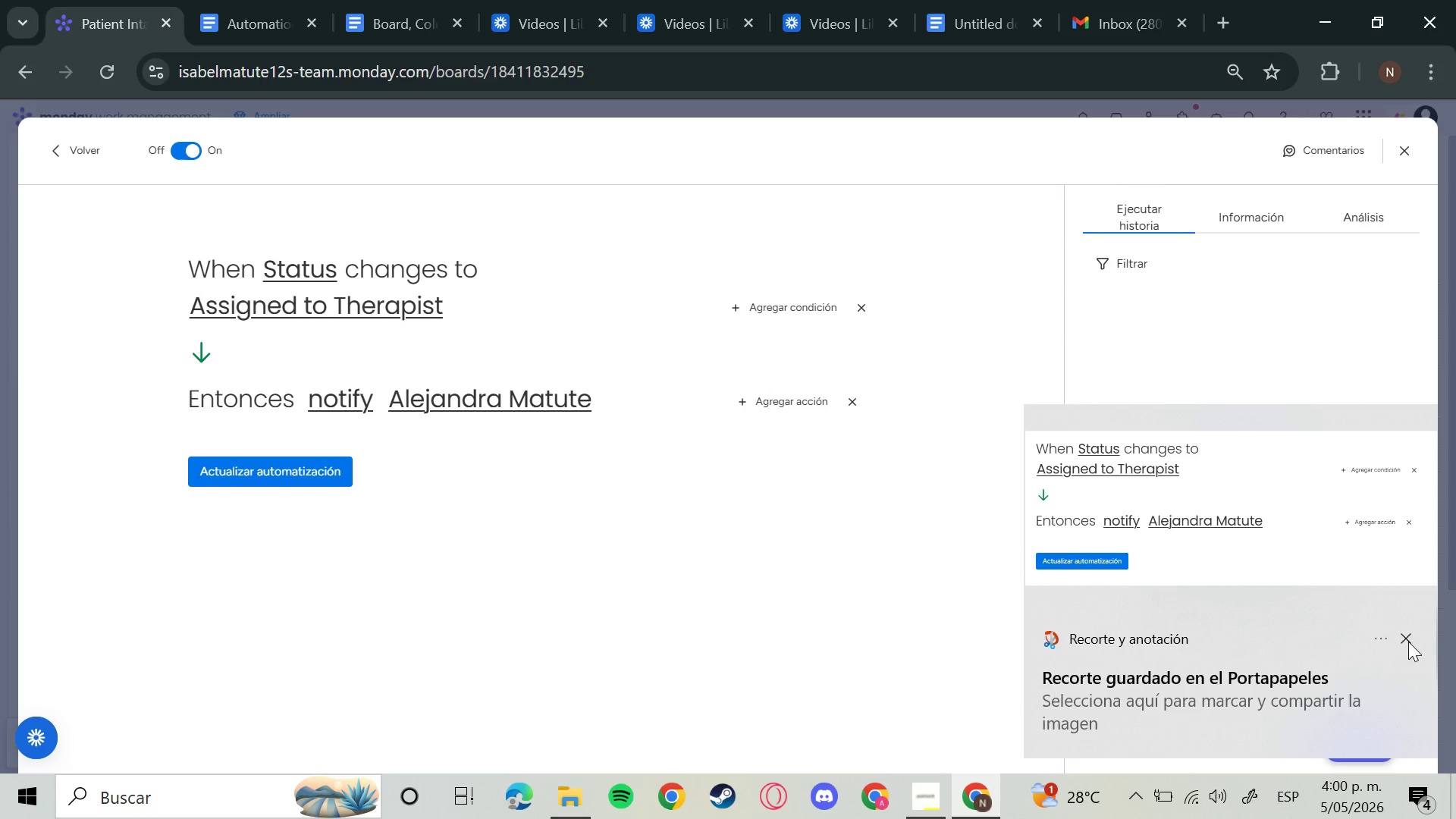 
left_click([1411, 642])
 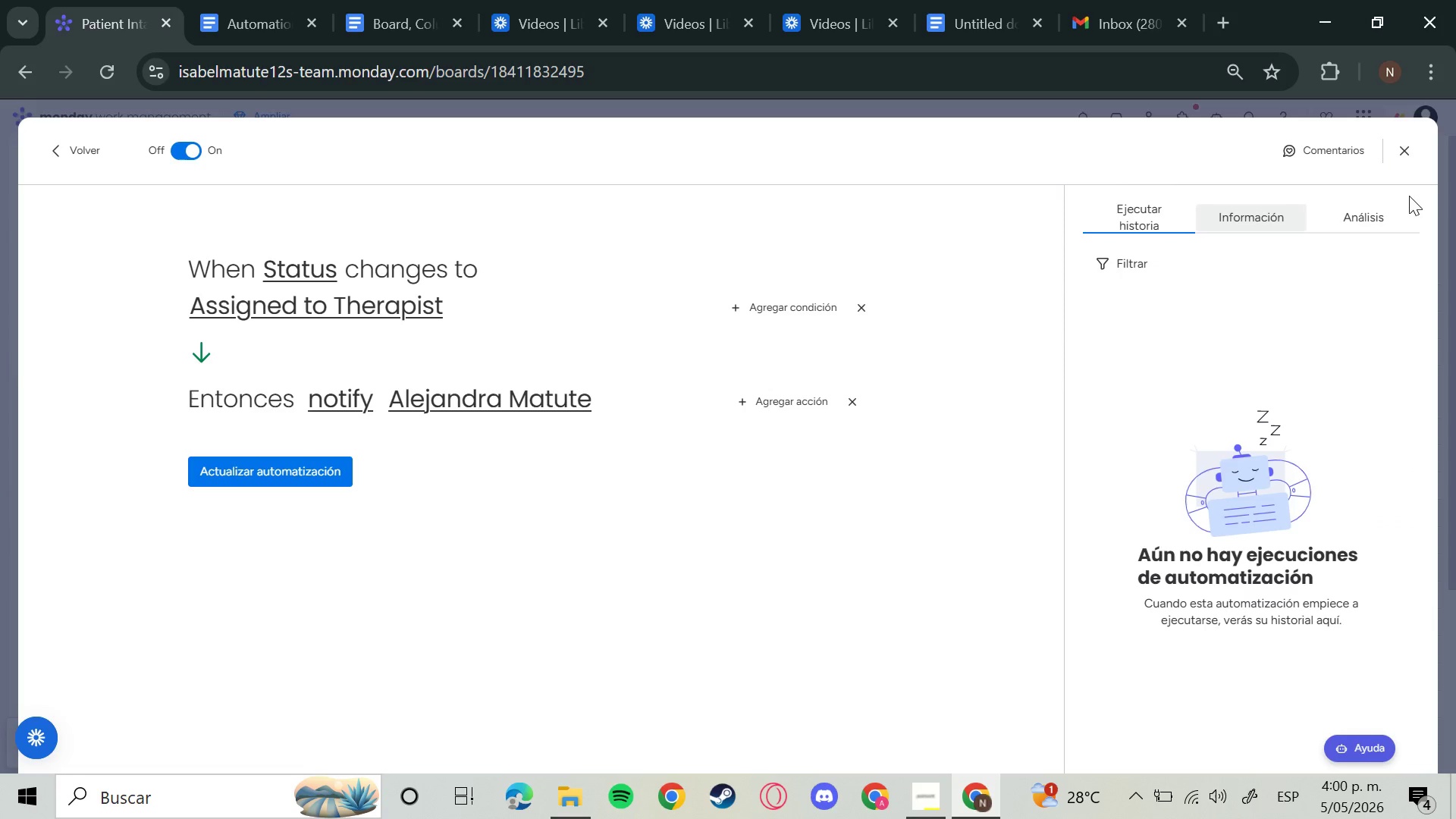 
left_click([259, 8])
 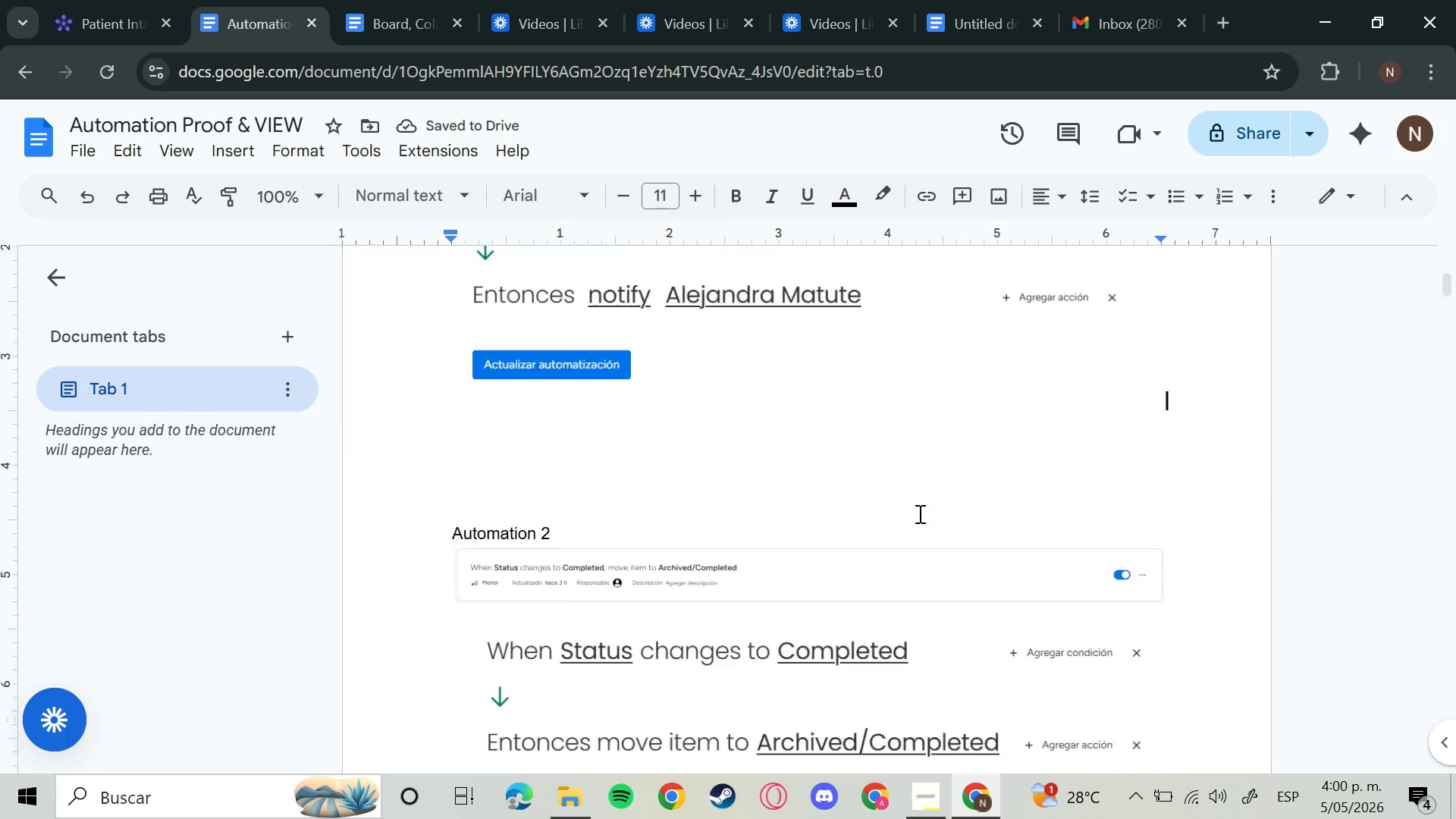 
scroll: coordinate [918, 513], scroll_direction: down, amount: 3.0
 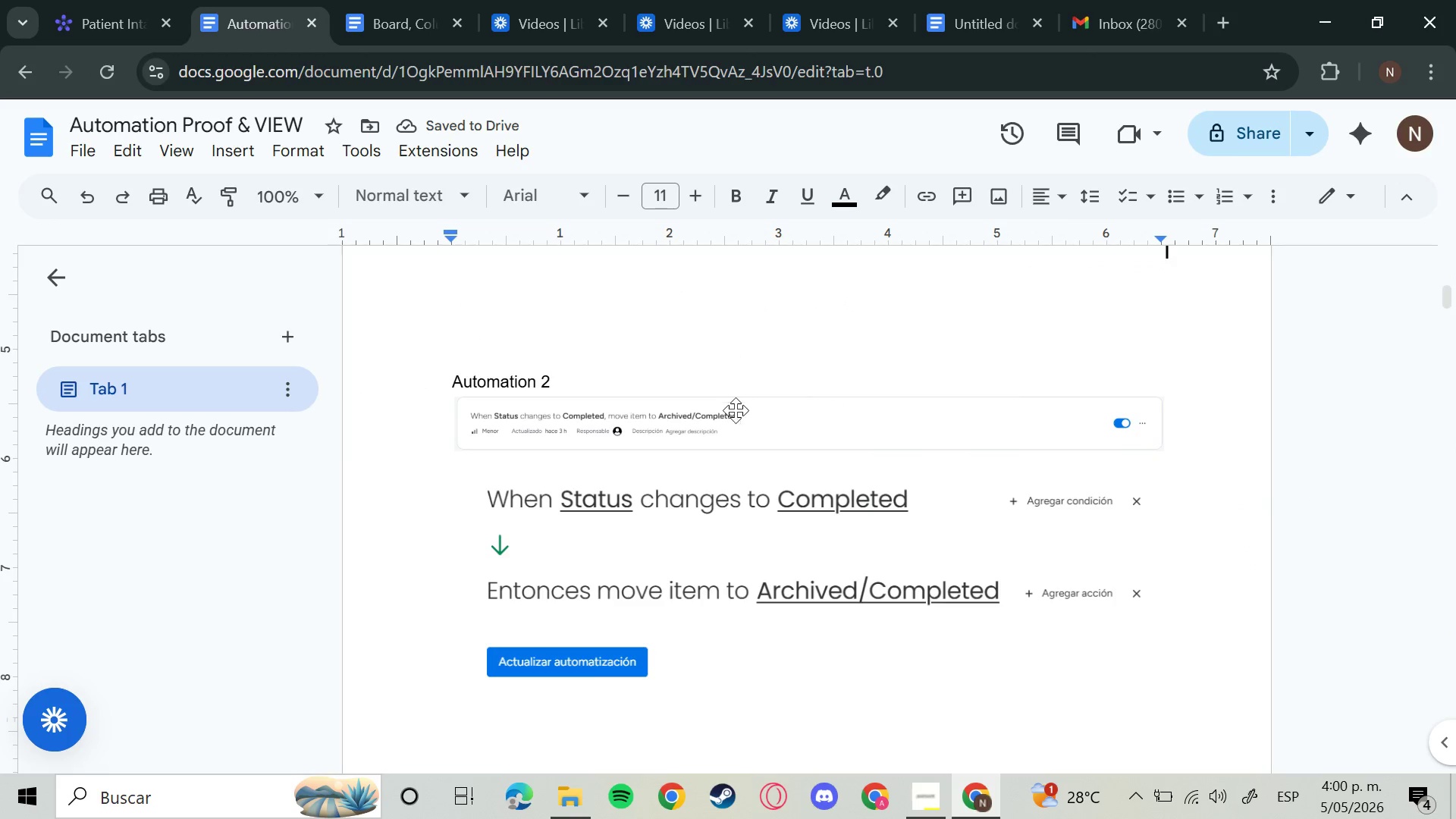 
left_click([749, 431])
 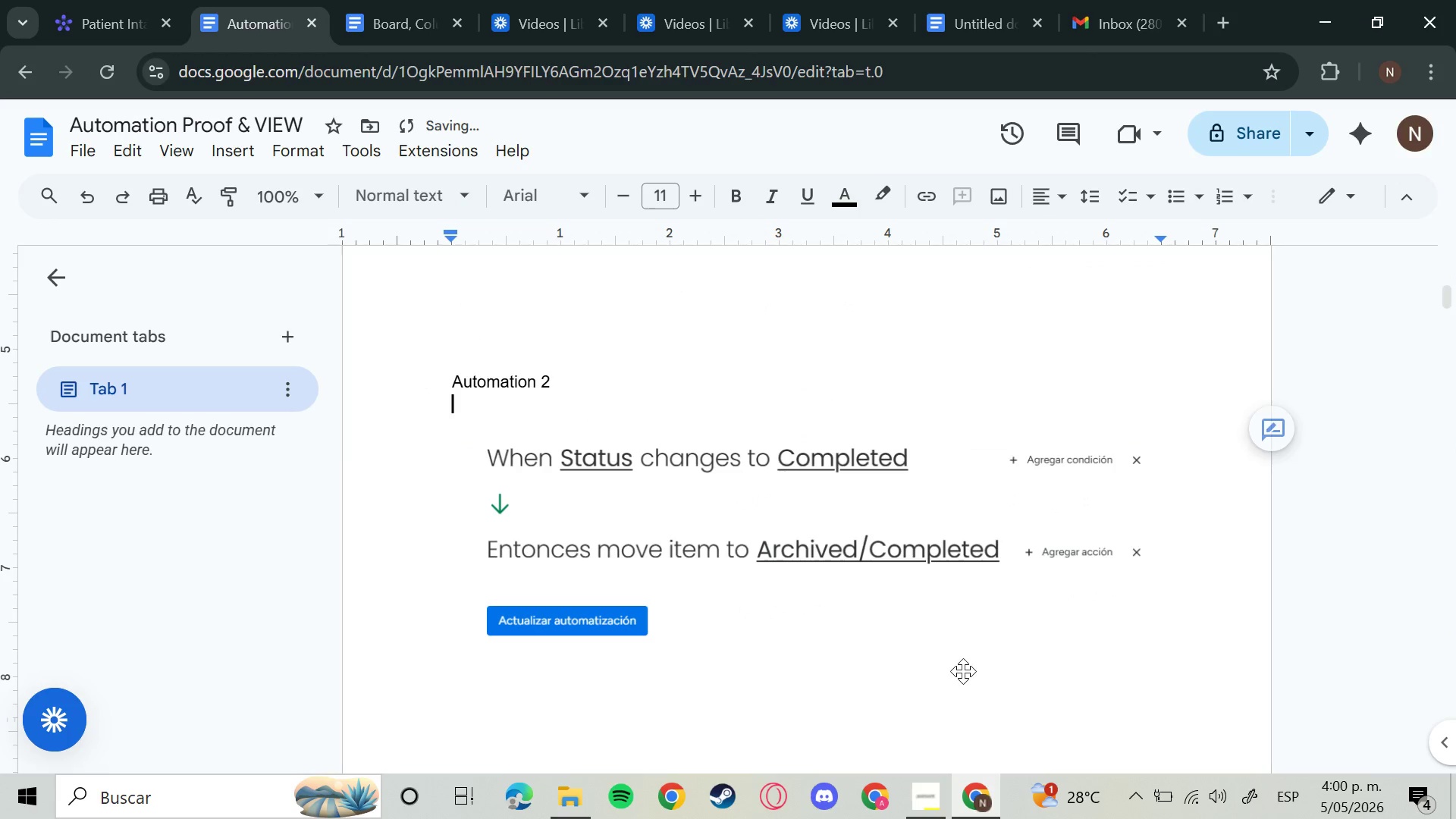 
key(Backspace)
 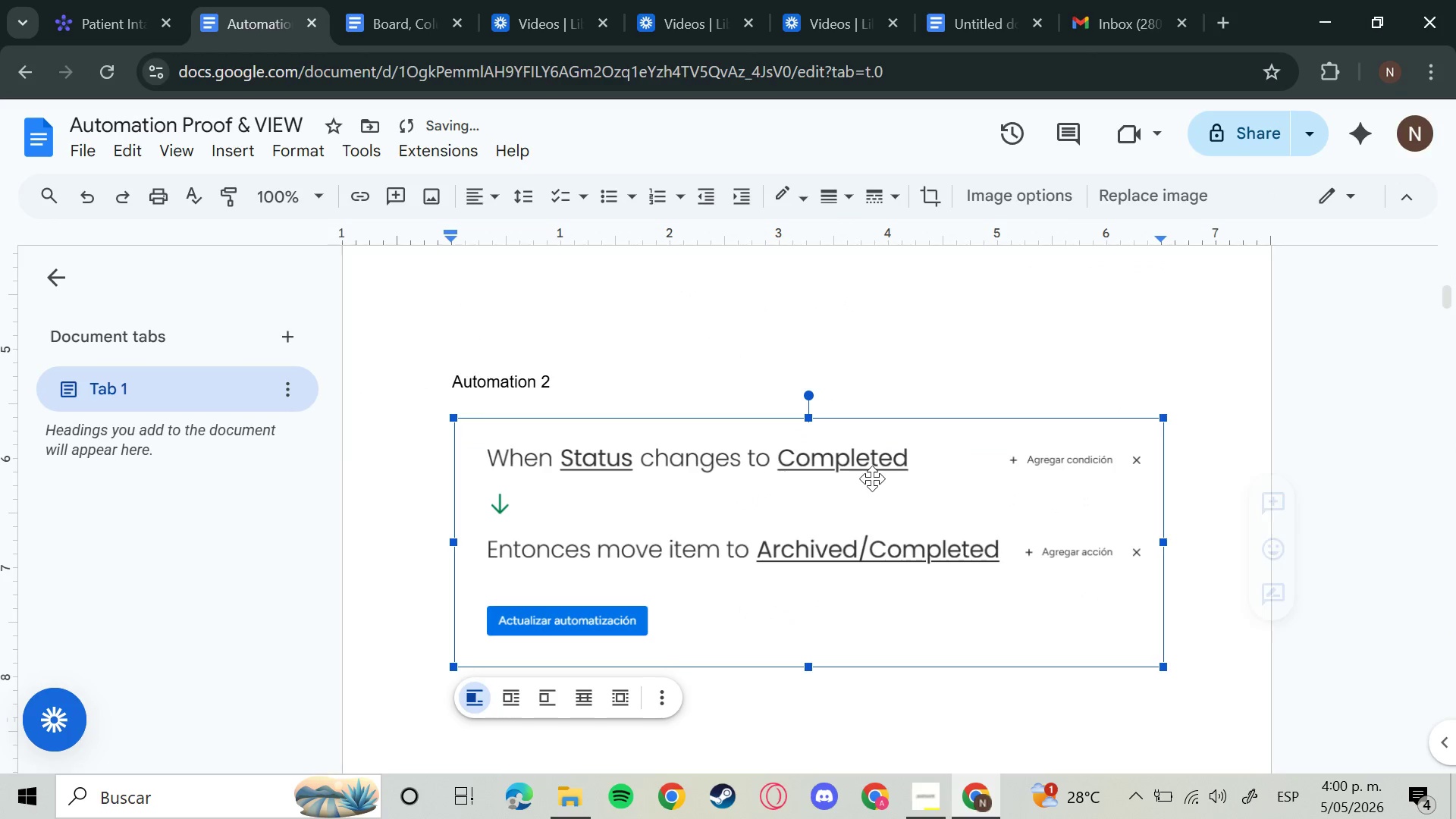 
left_click([872, 479])
 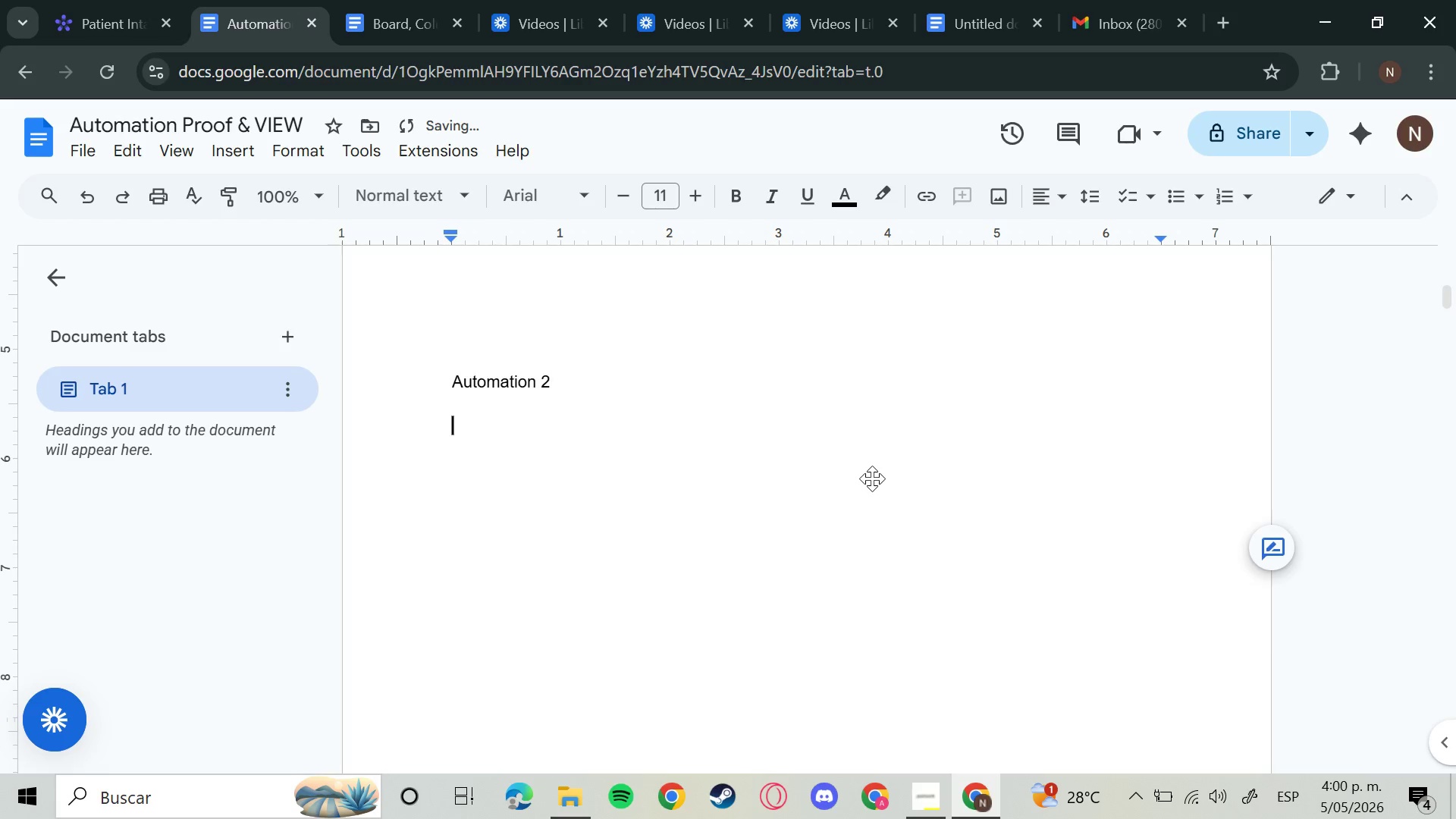 
key(Backspace)
 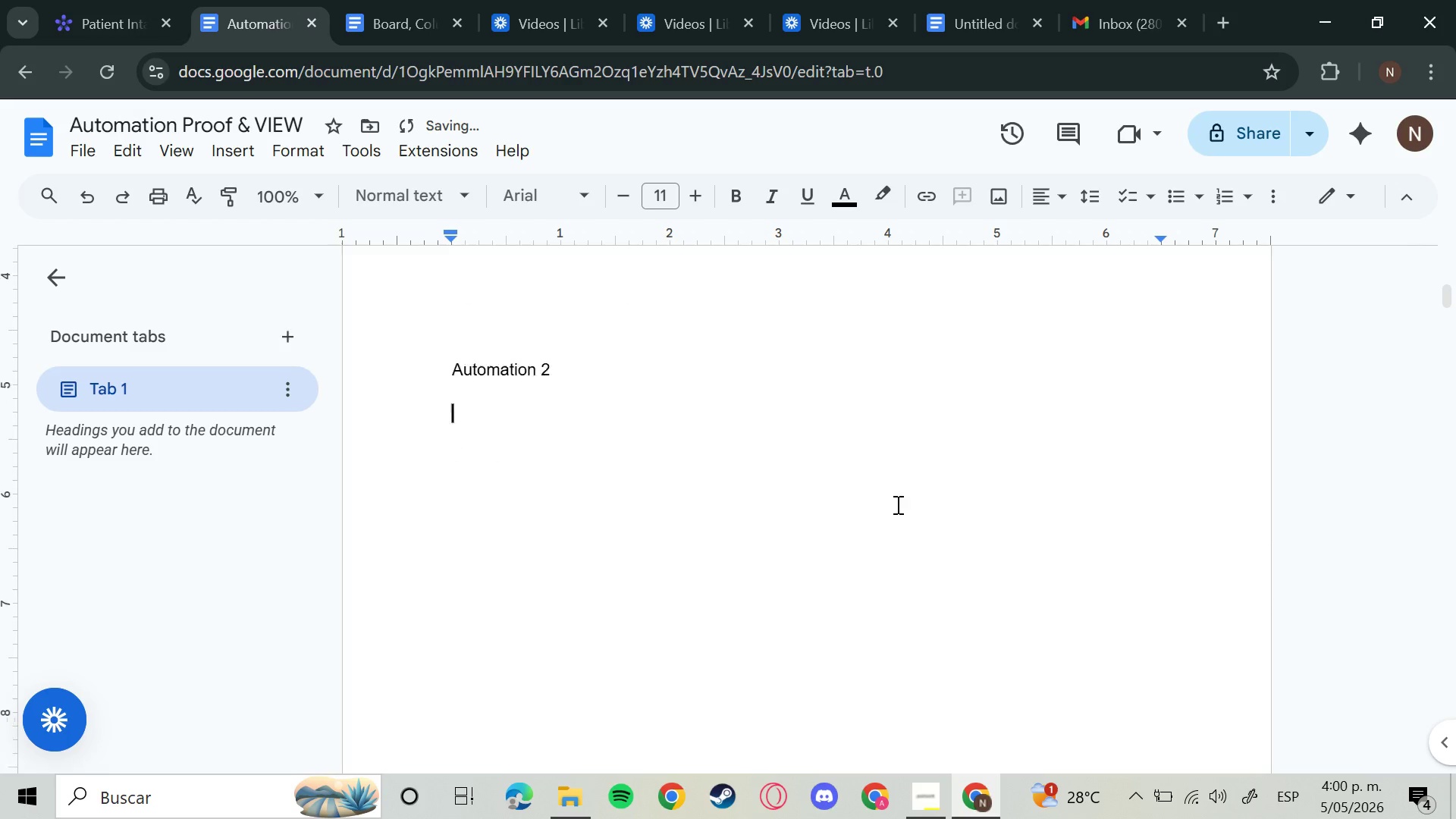 
left_click([804, 584])
 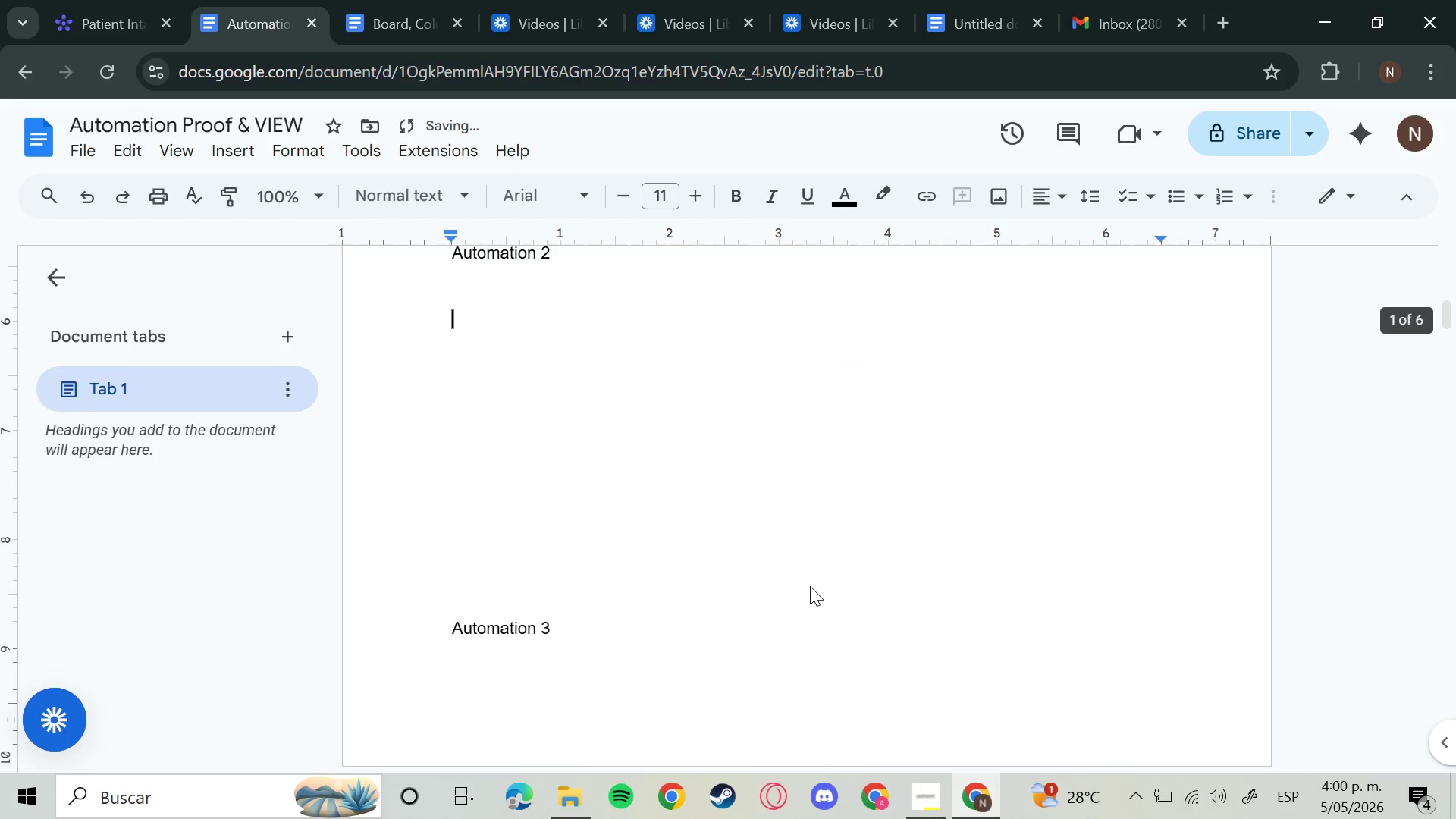 
scroll: coordinate [866, 623], scroll_direction: down, amount: 5.0
 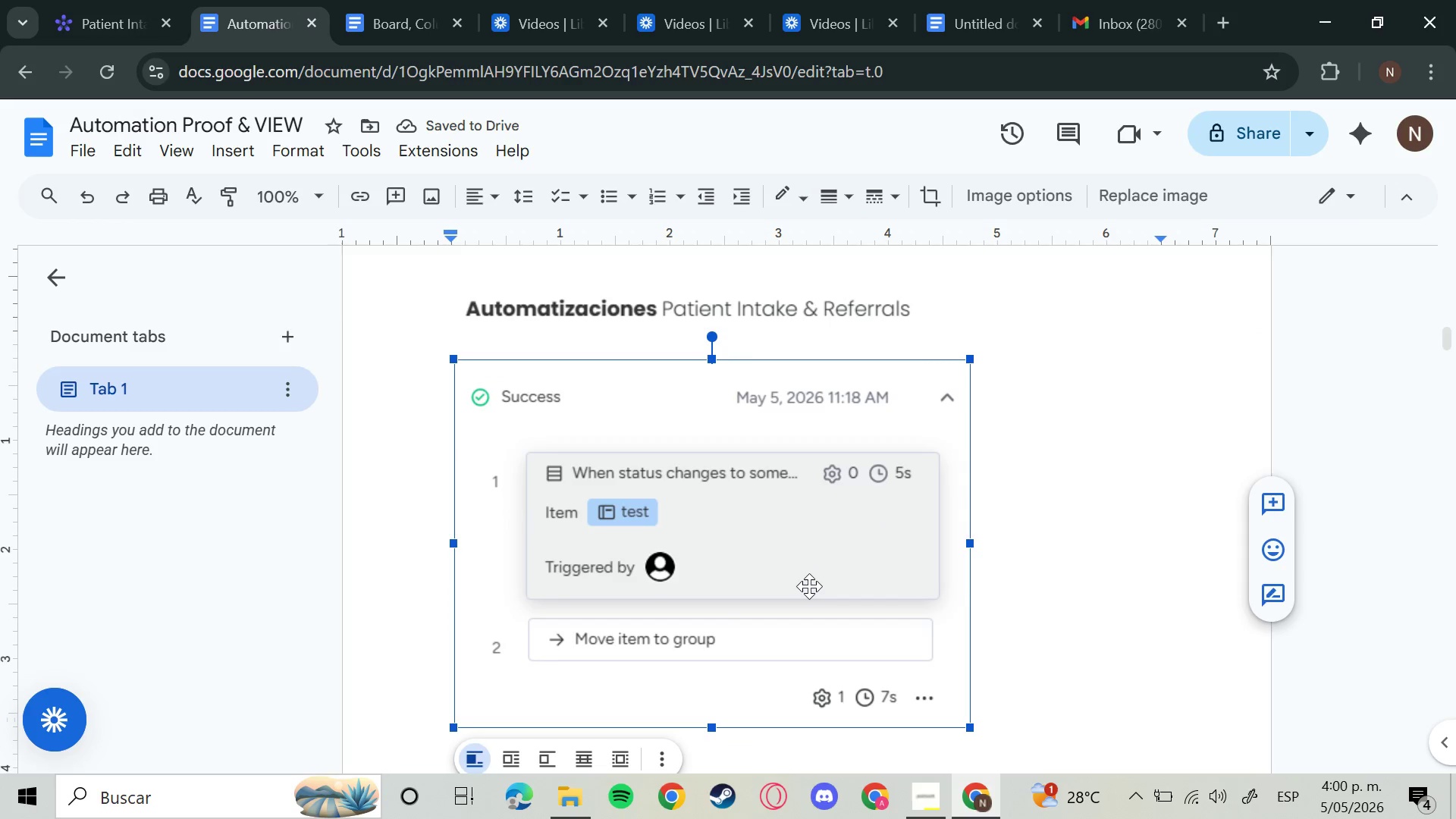 
key(Backspace)
 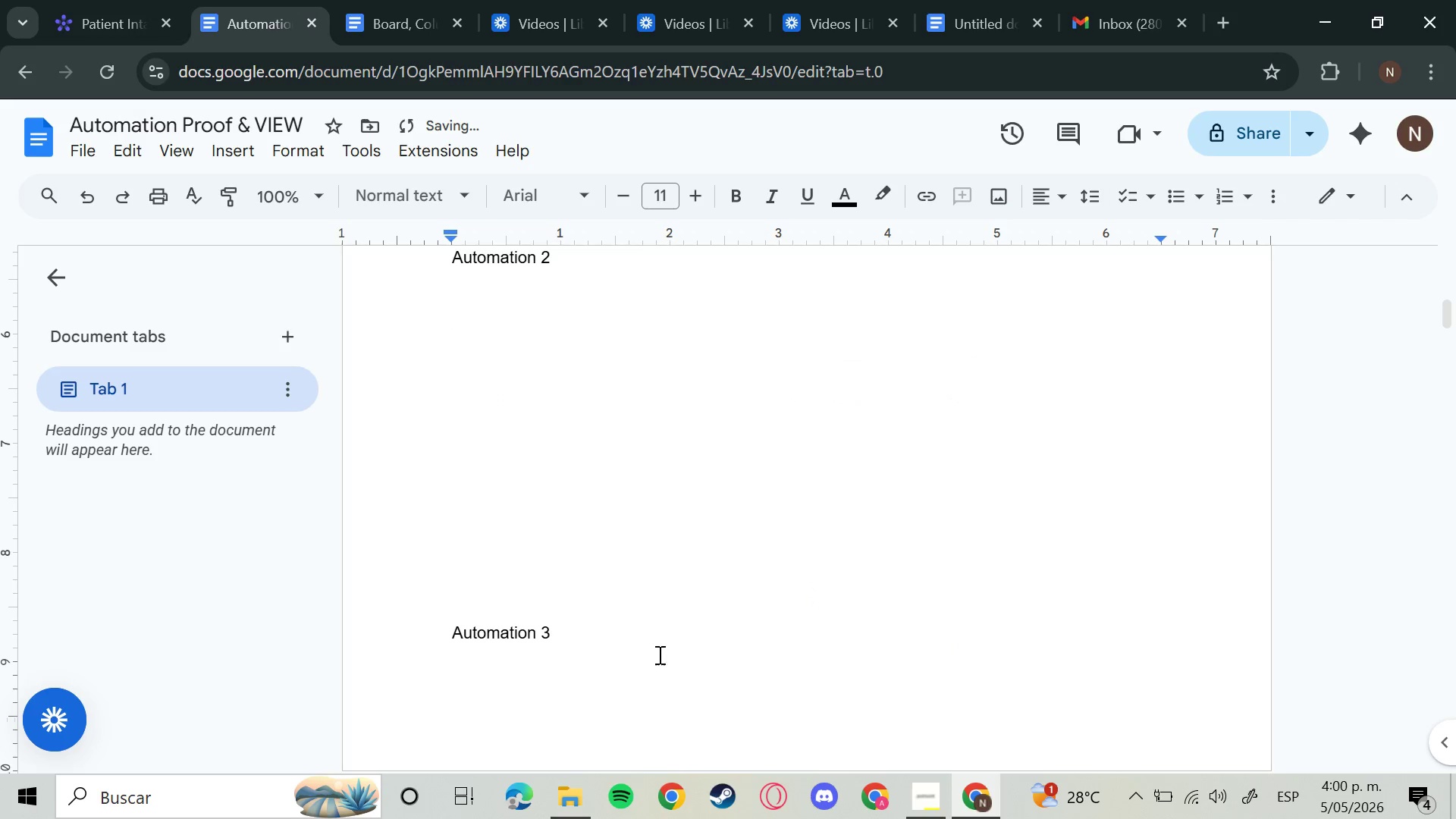 
scroll: coordinate [867, 699], scroll_direction: down, amount: 56.0
 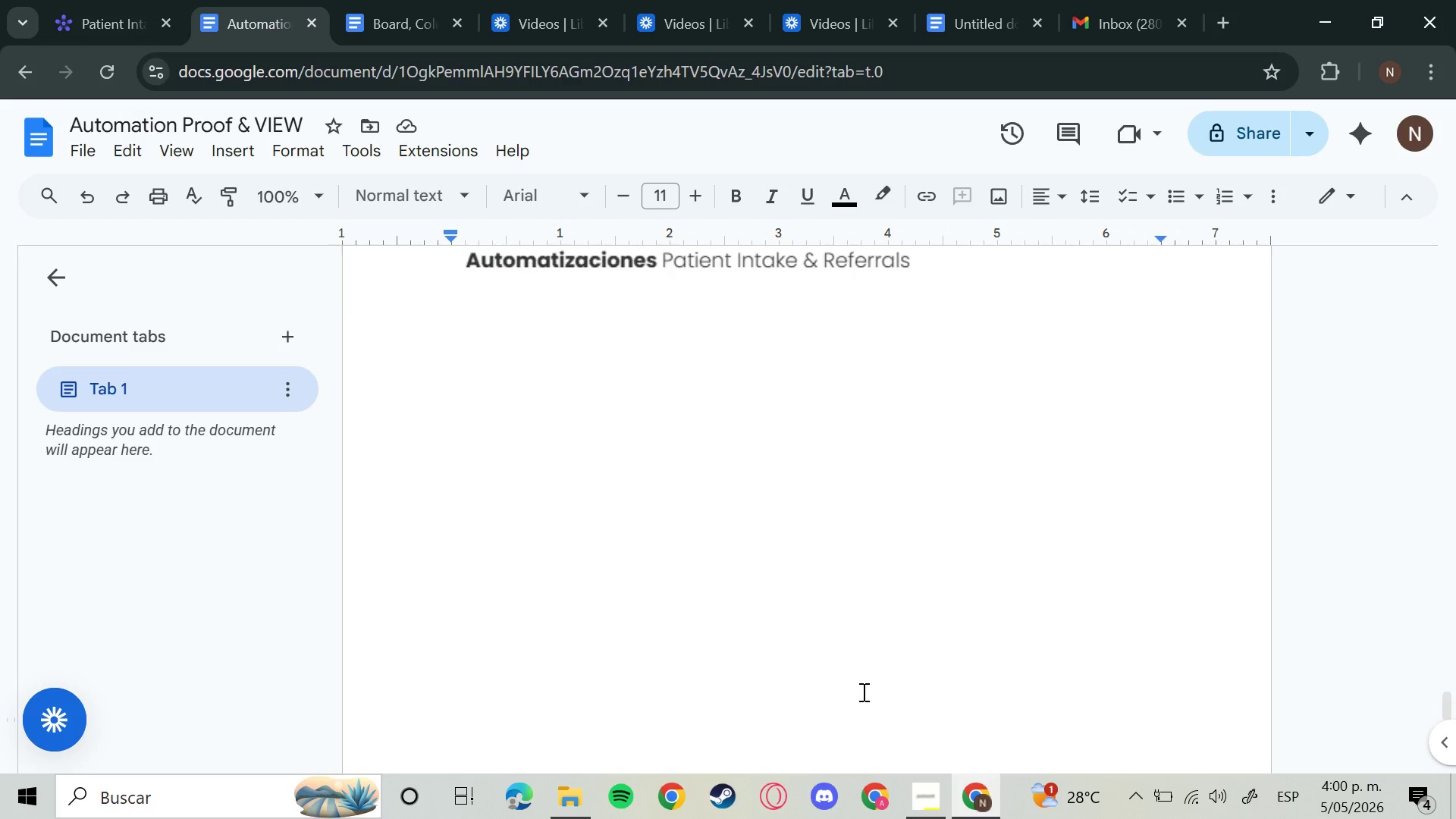 
left_click_drag(start_coordinate=[1086, 709], to_coordinate=[407, 397])
 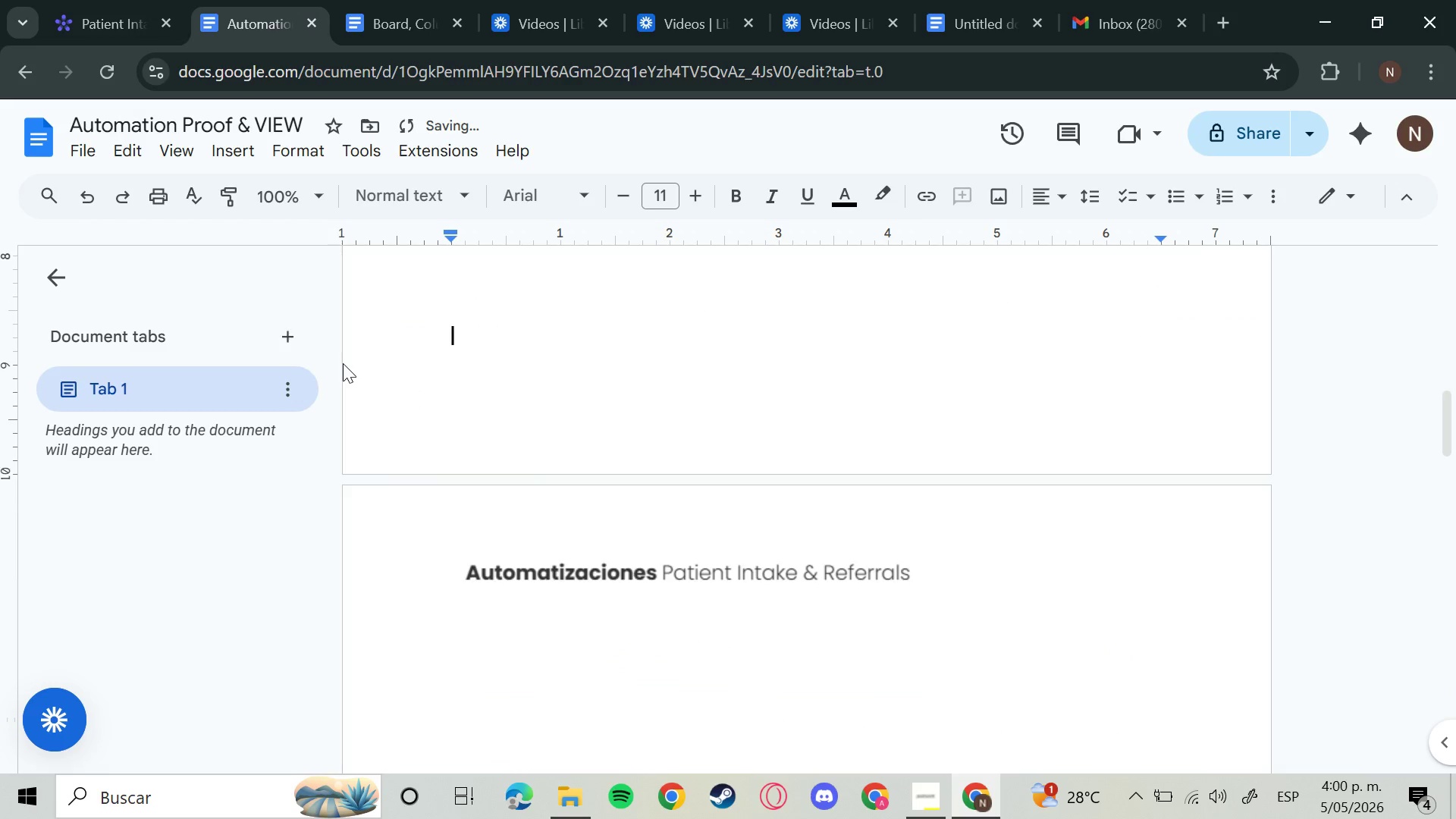 
scroll: coordinate [470, 450], scroll_direction: up, amount: 51.0
 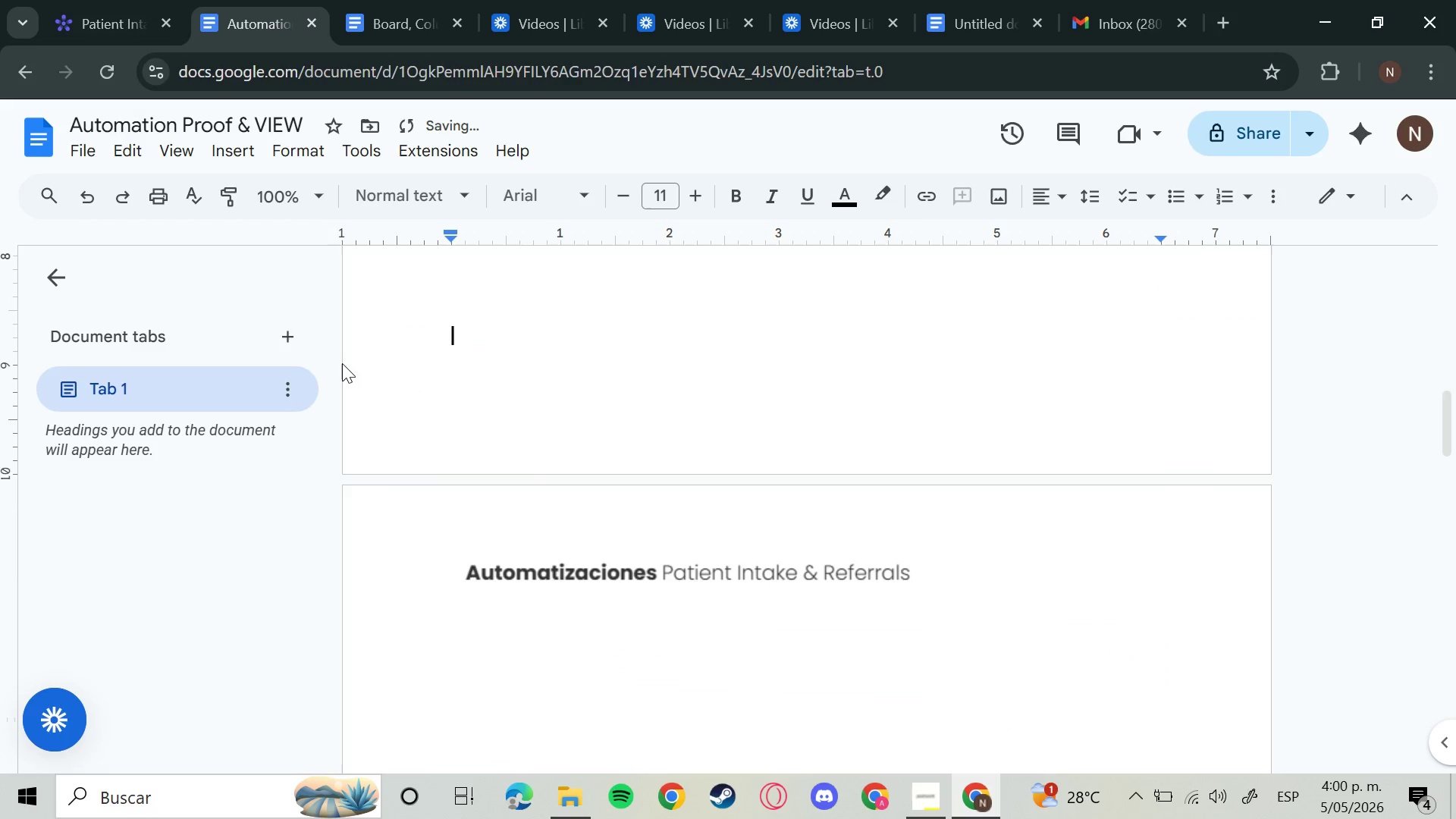 
key(Backspace)
 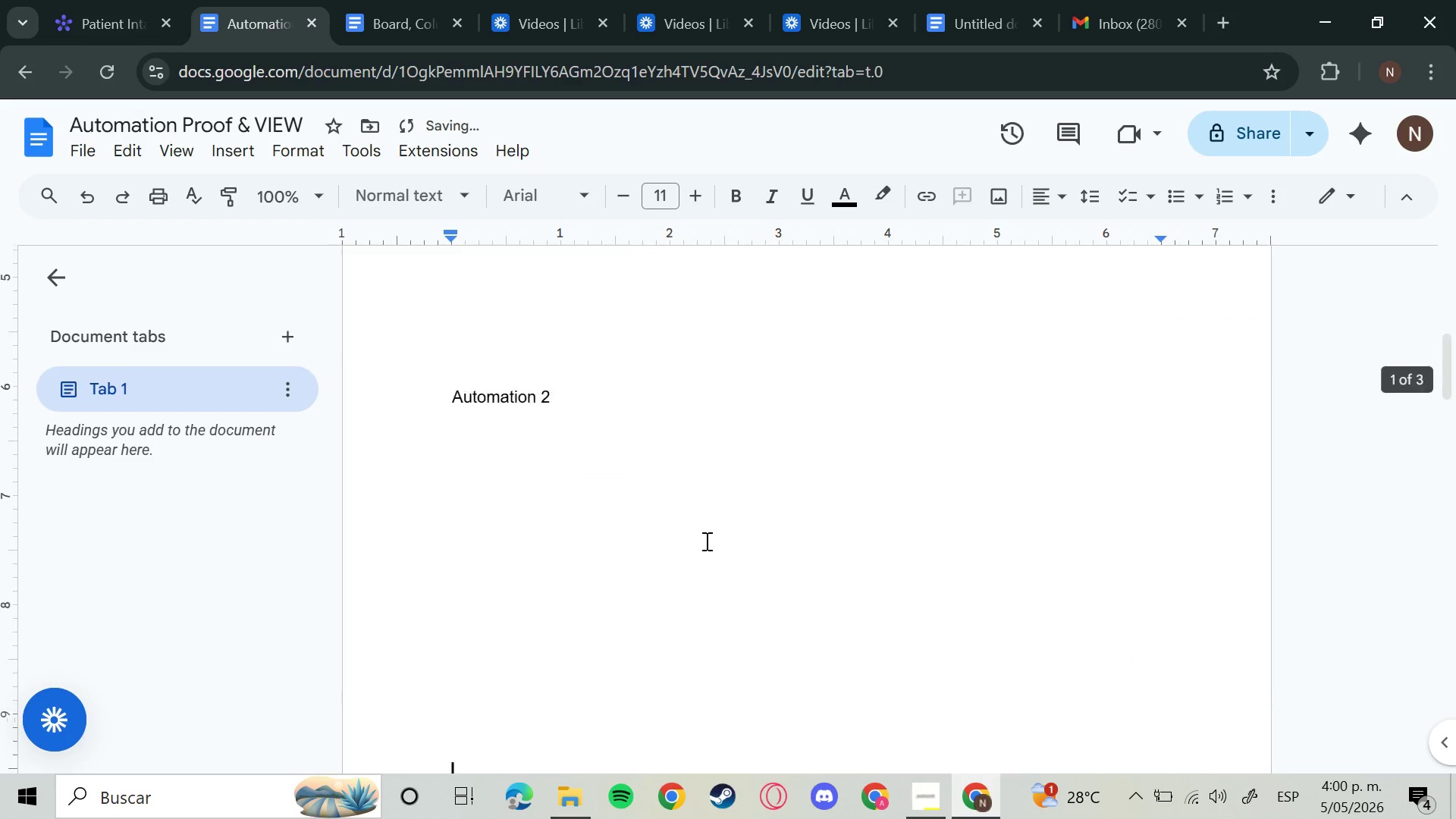 
scroll: coordinate [416, 708], scroll_direction: up, amount: 5.0
 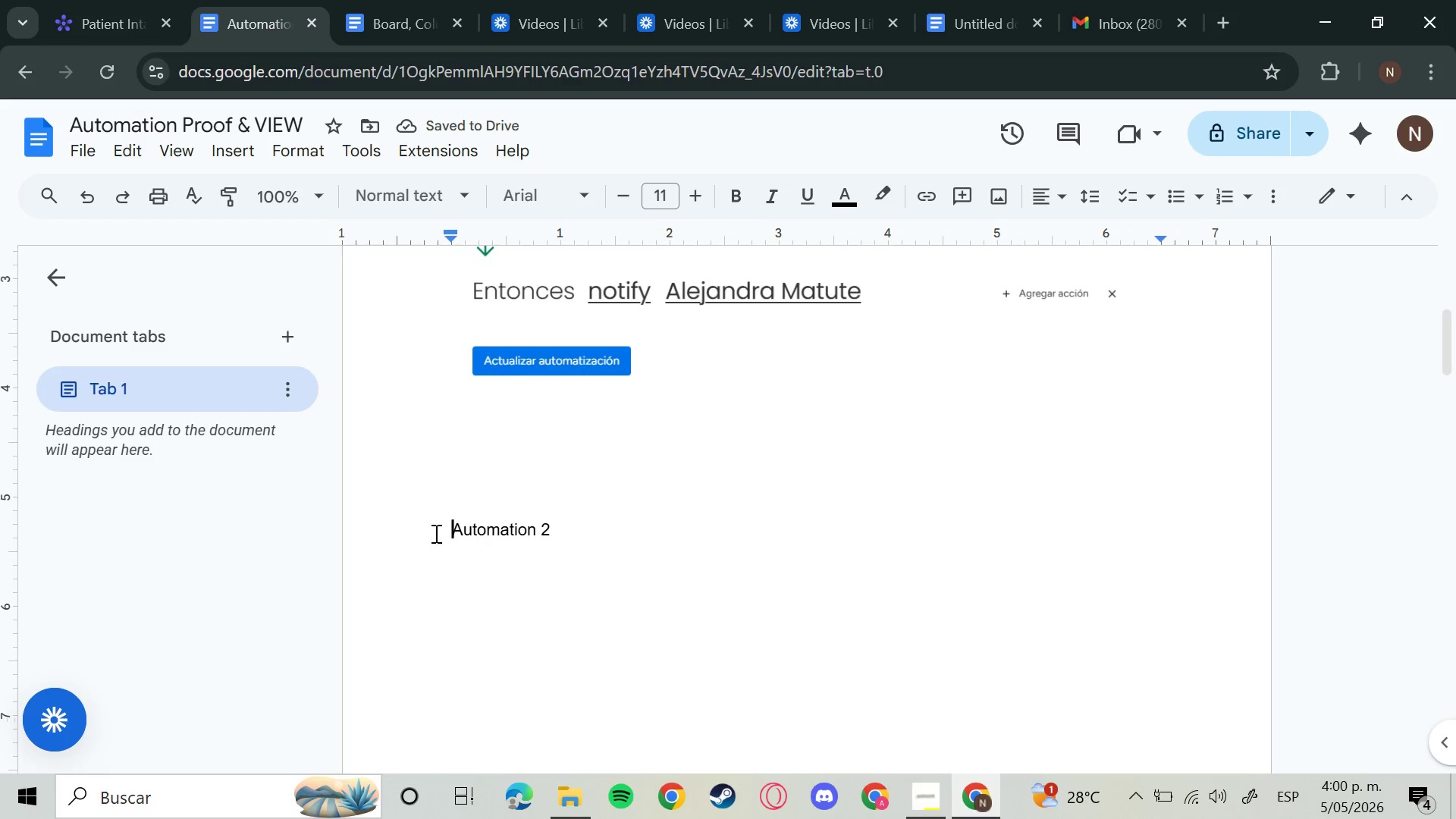 
left_click([435, 533])
 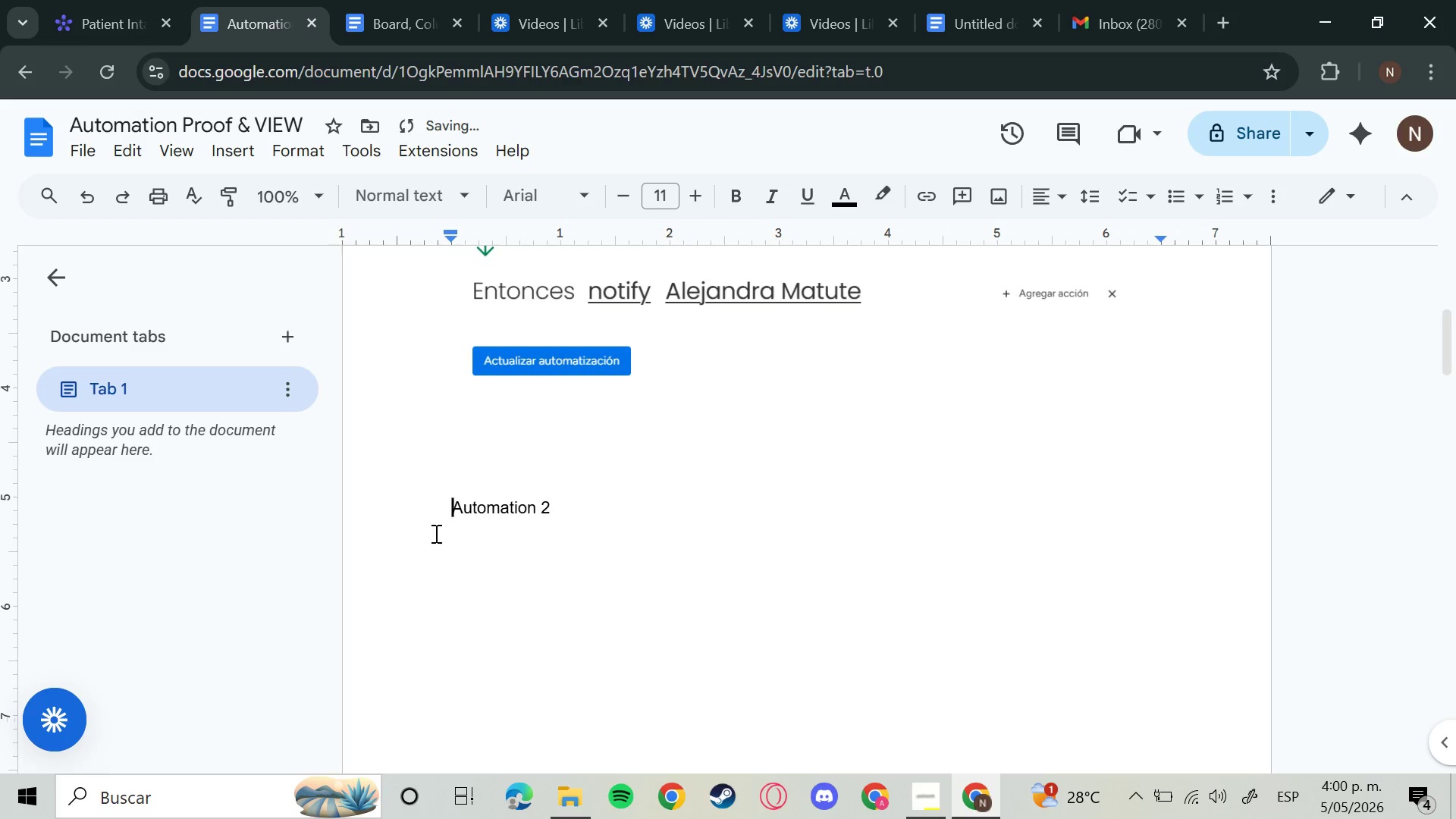 
key(Backspace)
 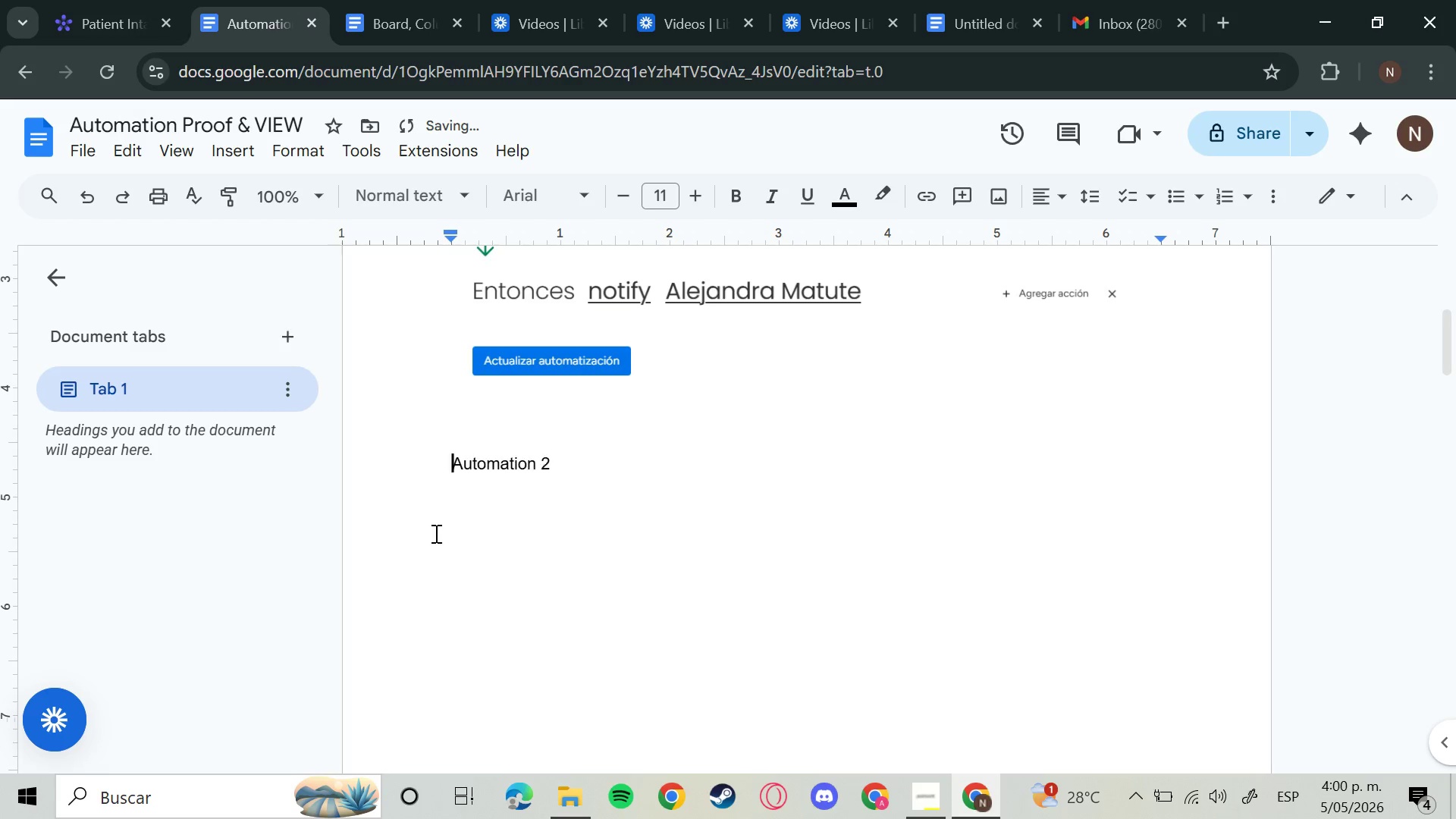 
key(Backspace)
 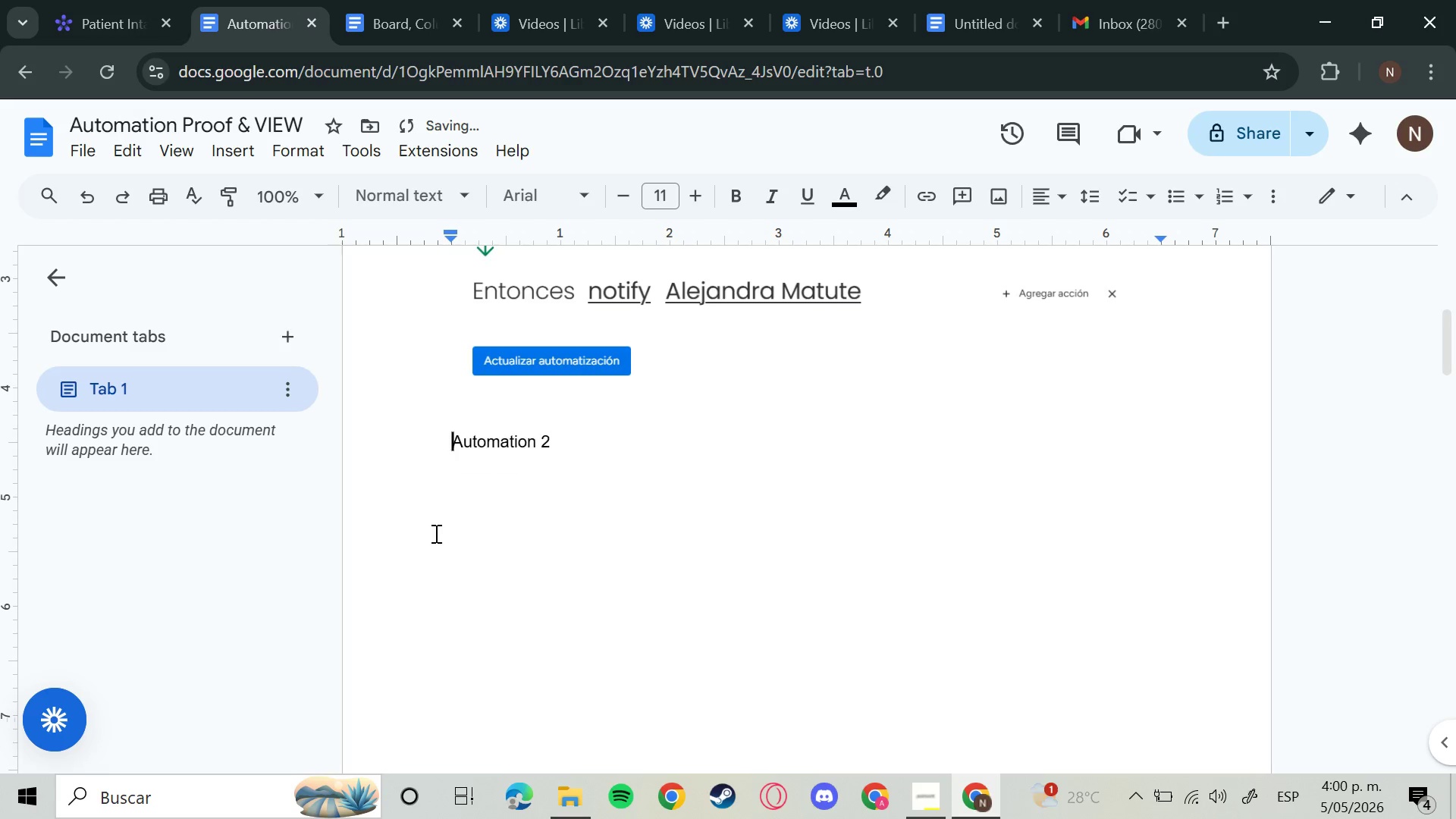 
key(Backspace)
 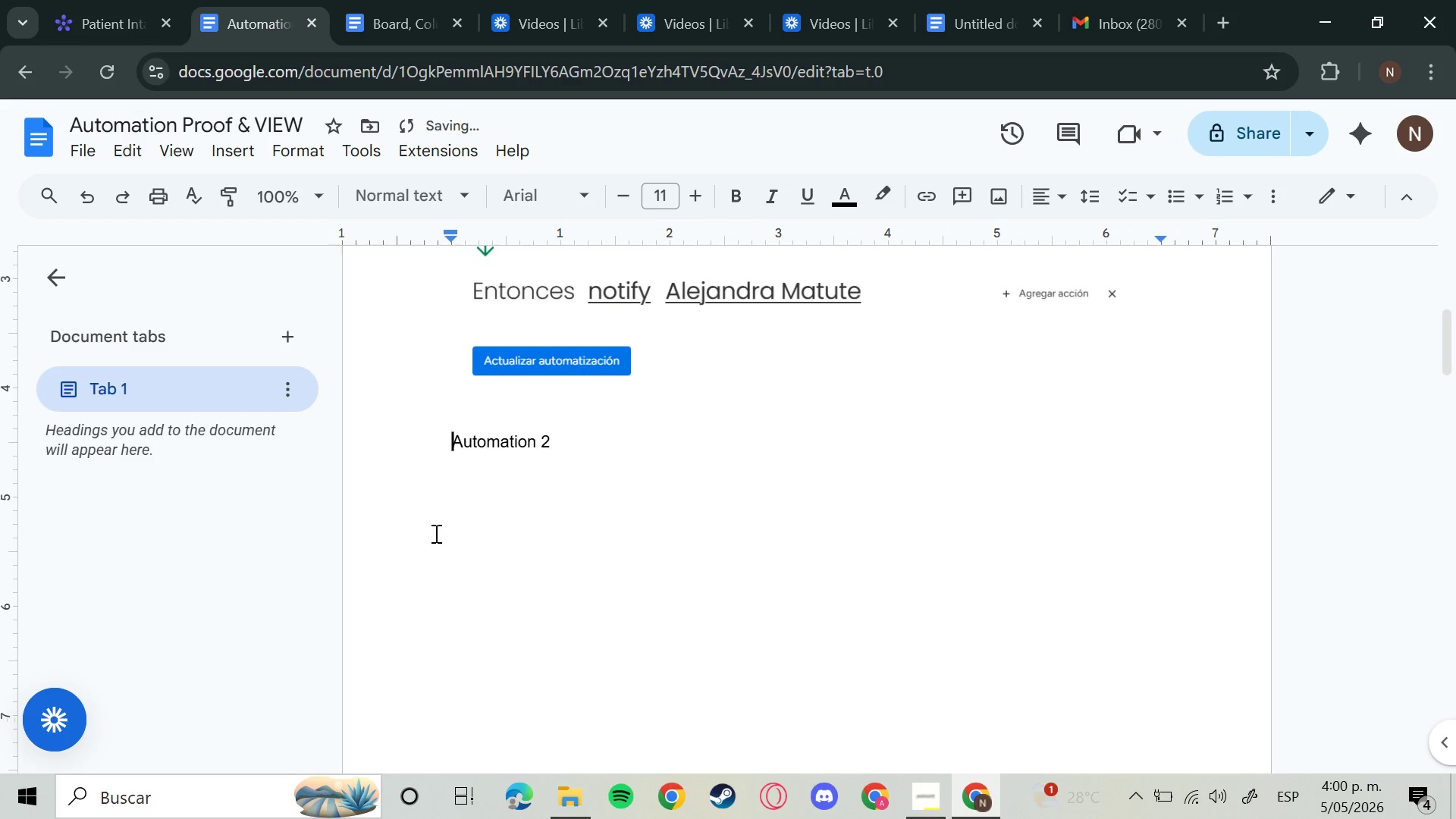 
key(Backspace)
 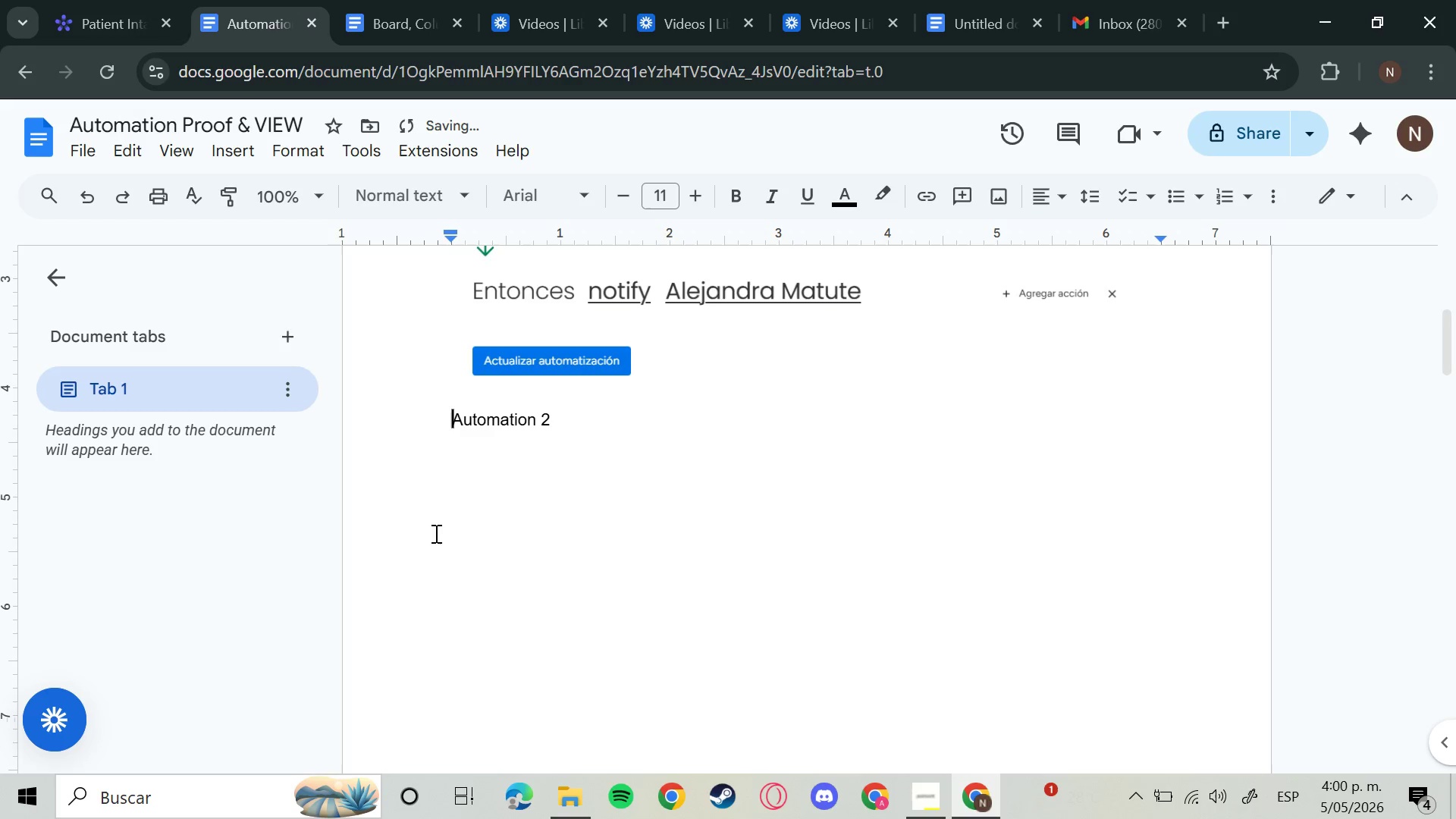 
key(Backspace)
 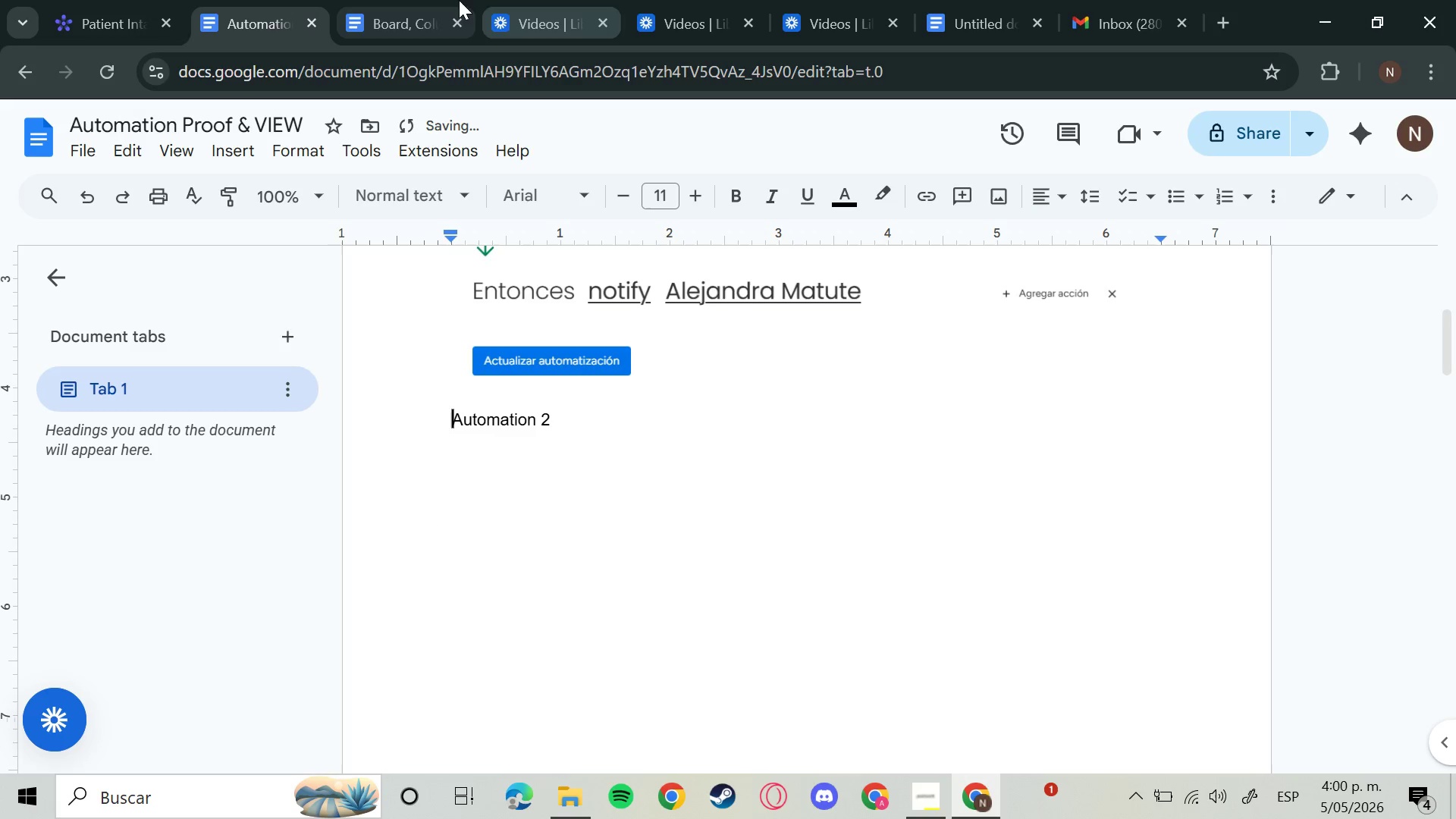 
left_click([417, 0])
 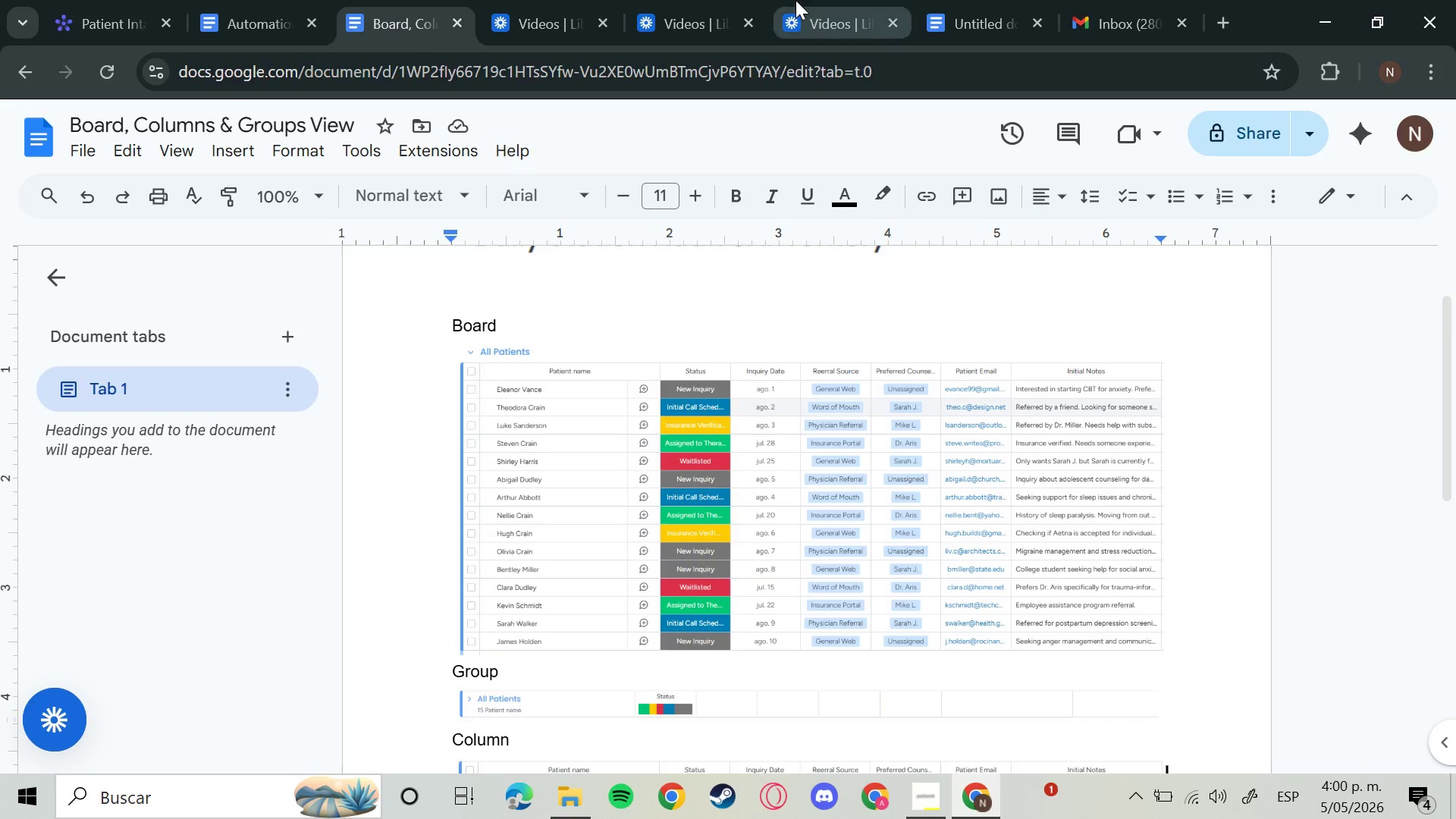 
left_click([795, 0])
 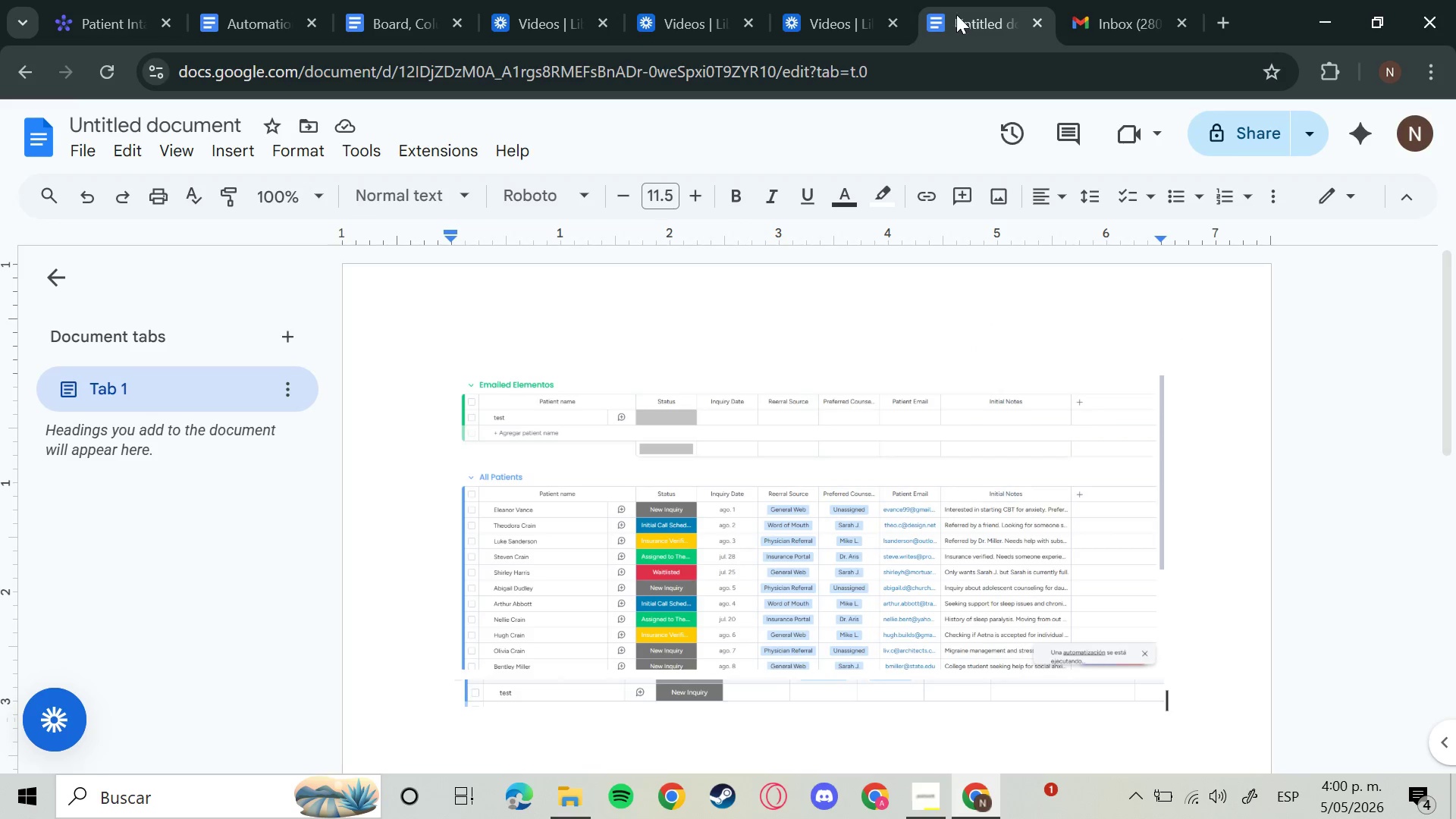 
left_click([959, 16])
 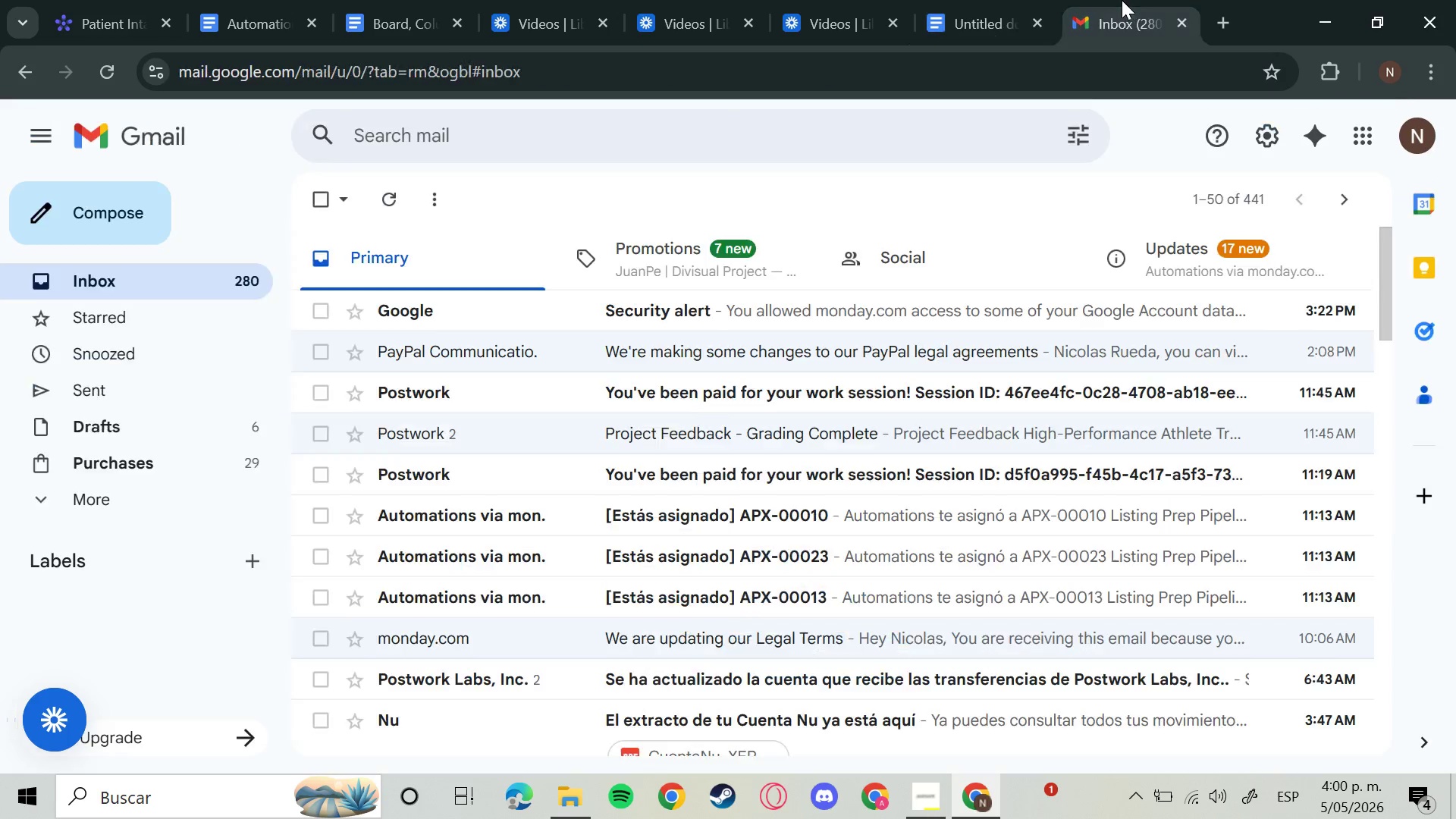 
left_click([1127, 0])
 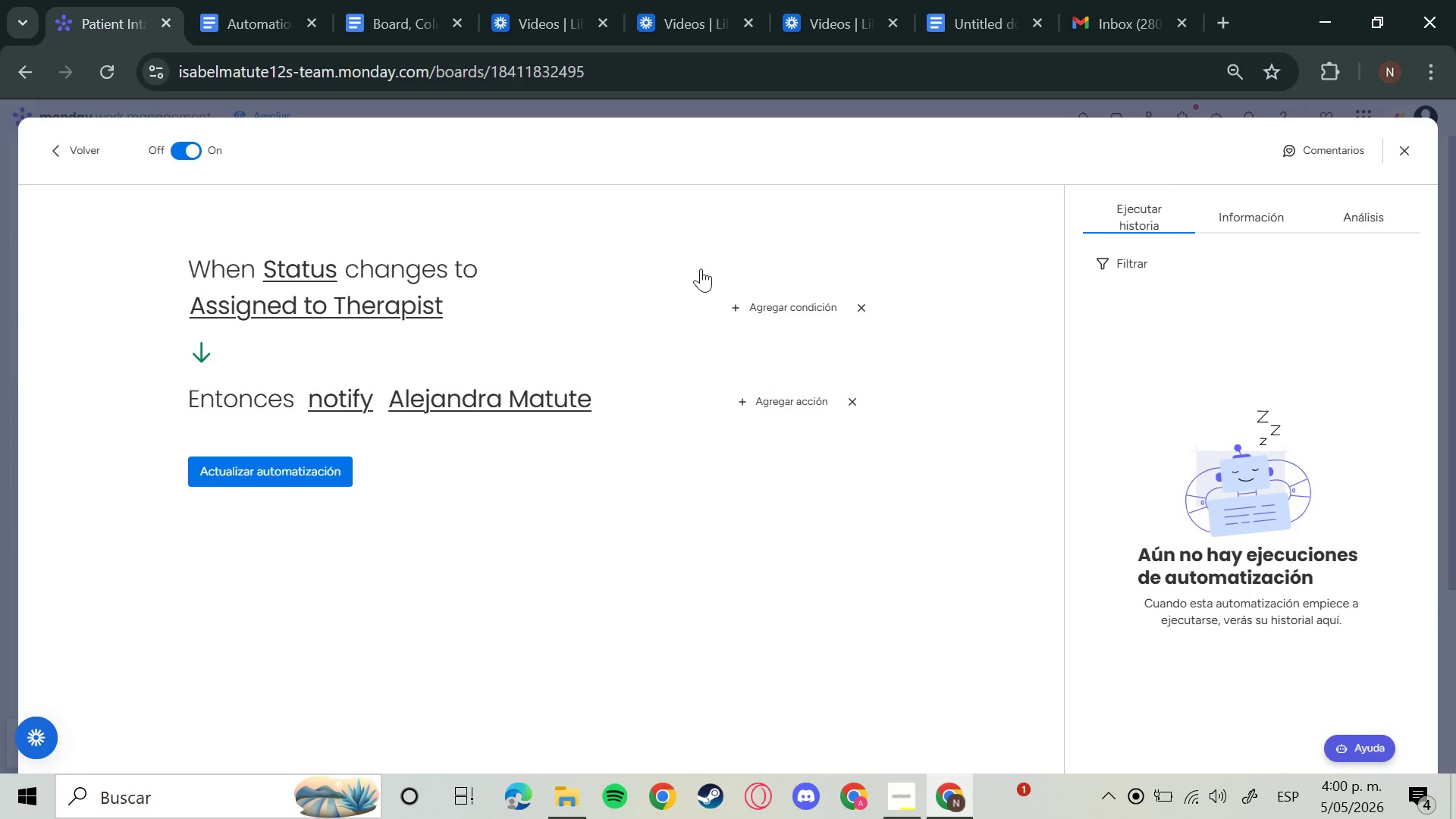 
wait(7.36)
 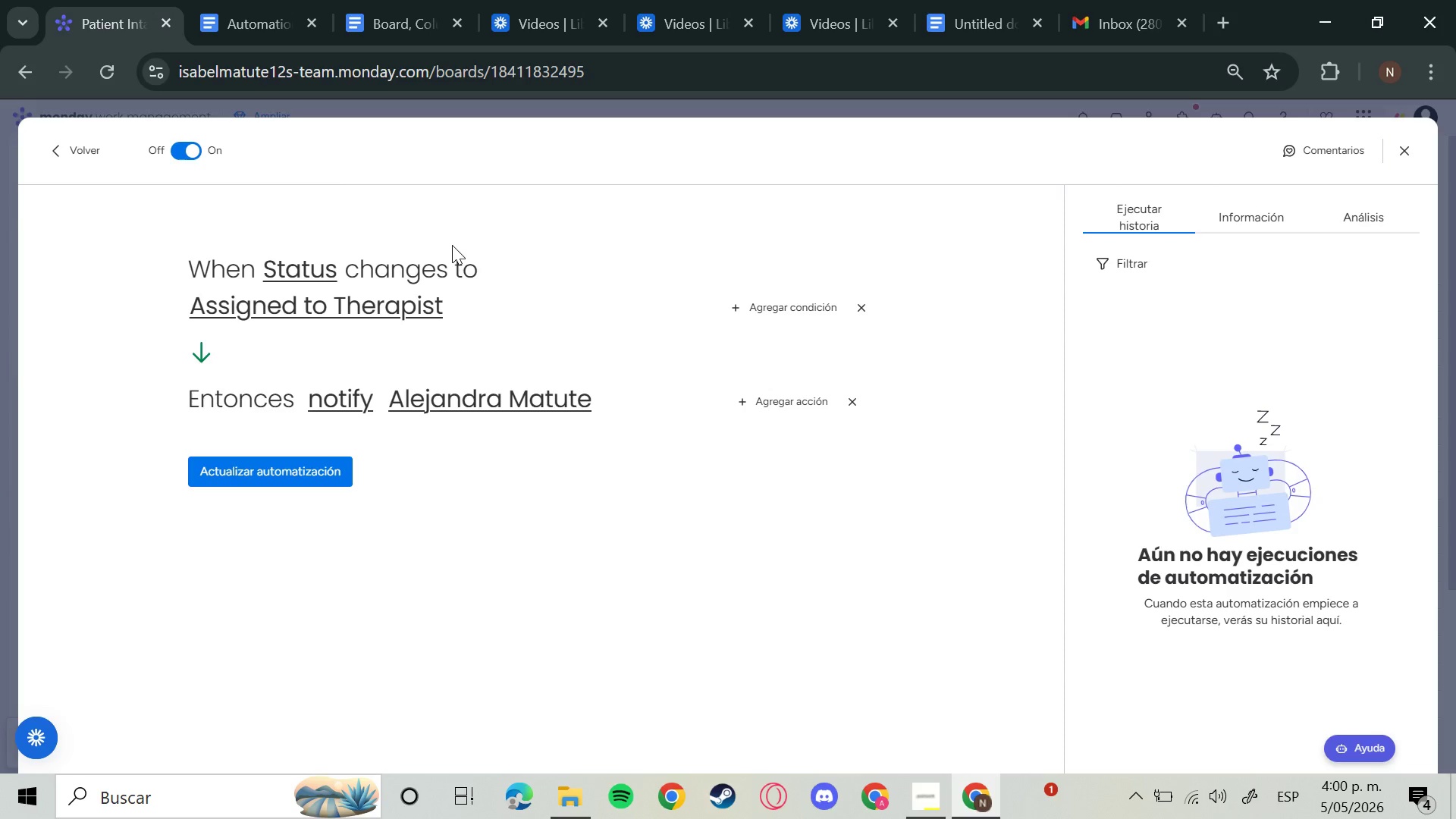 
left_click([86, 153])
 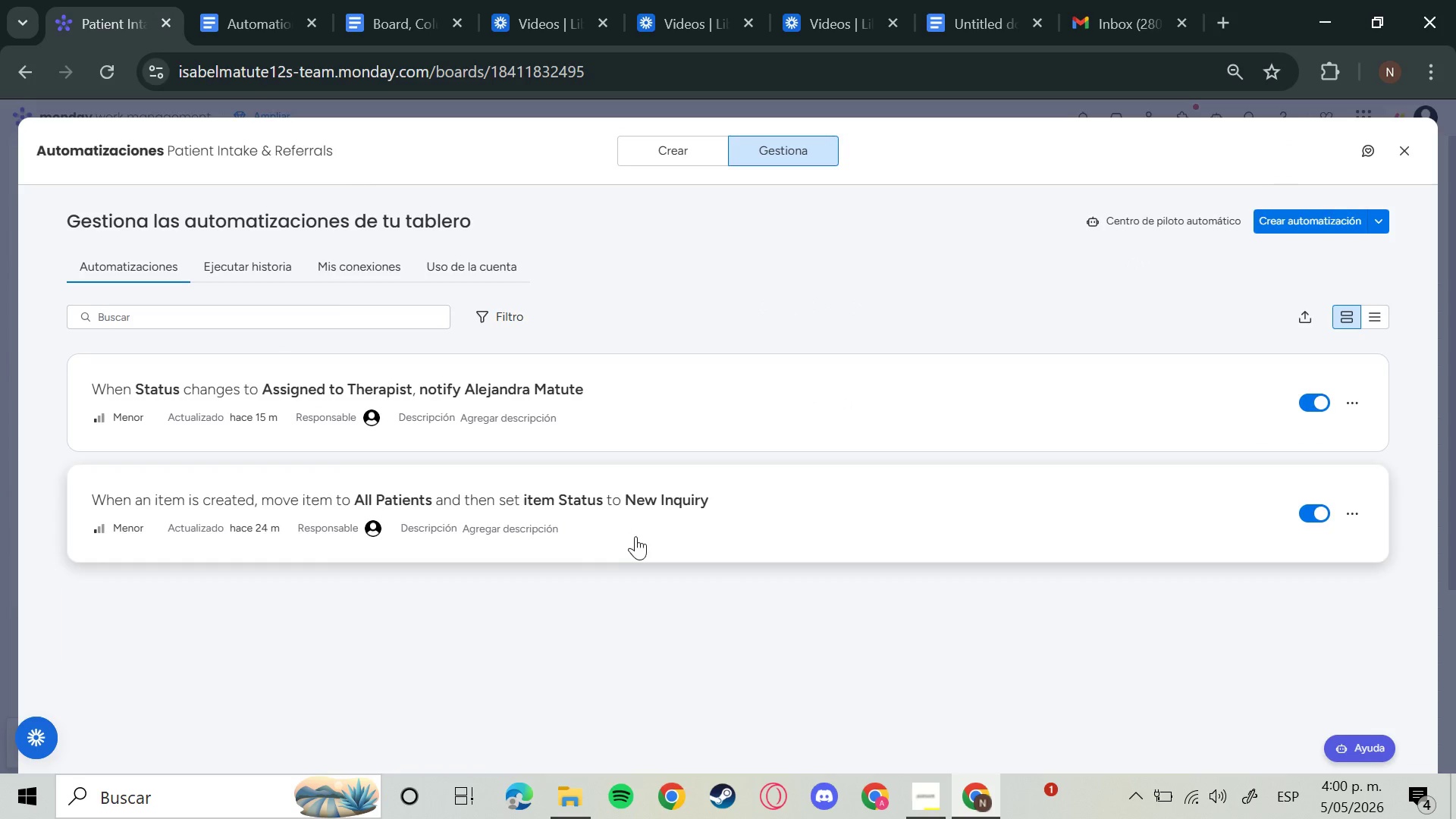 
wait(5.19)
 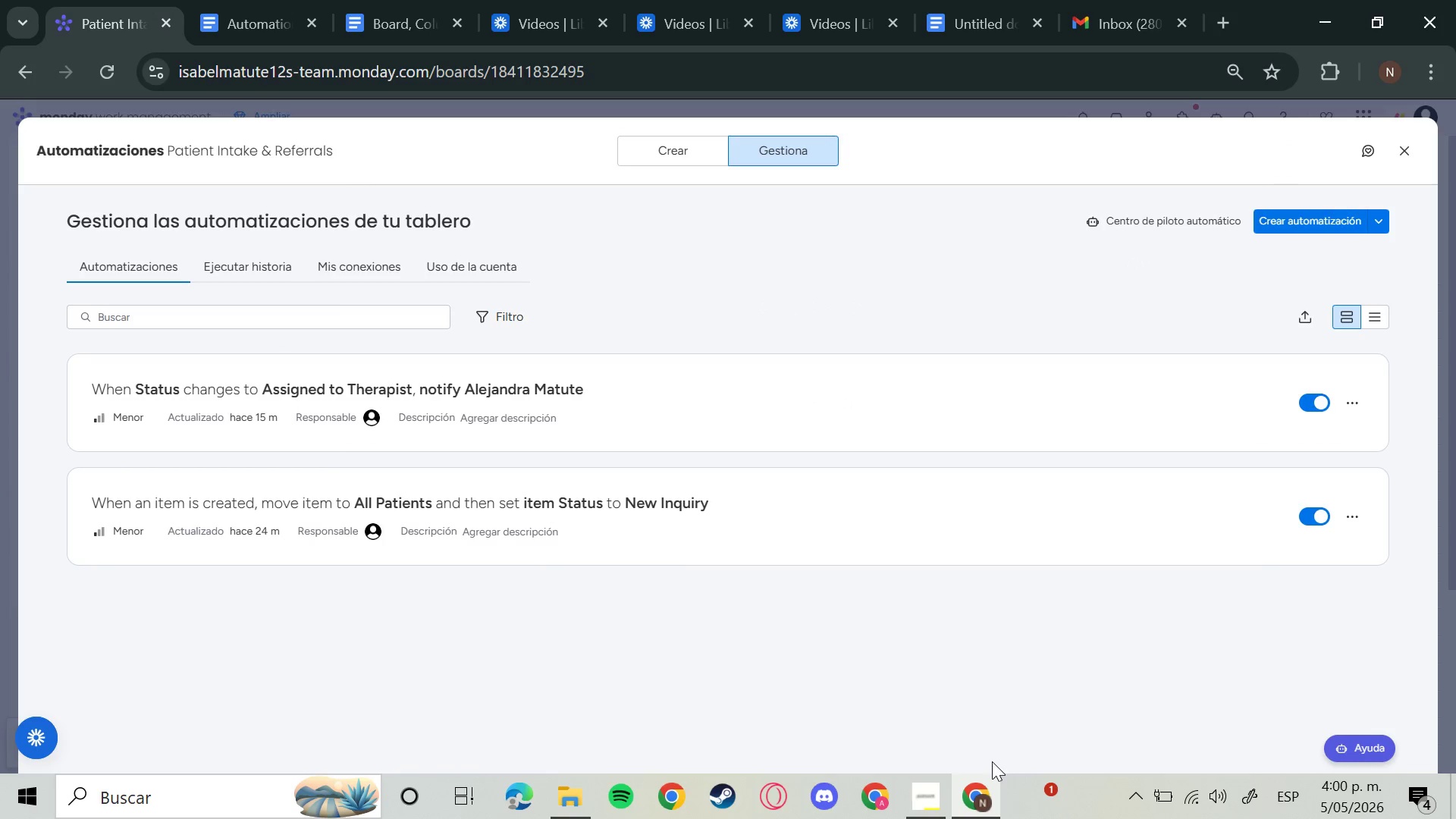 
key(Meta+Shift+S)
 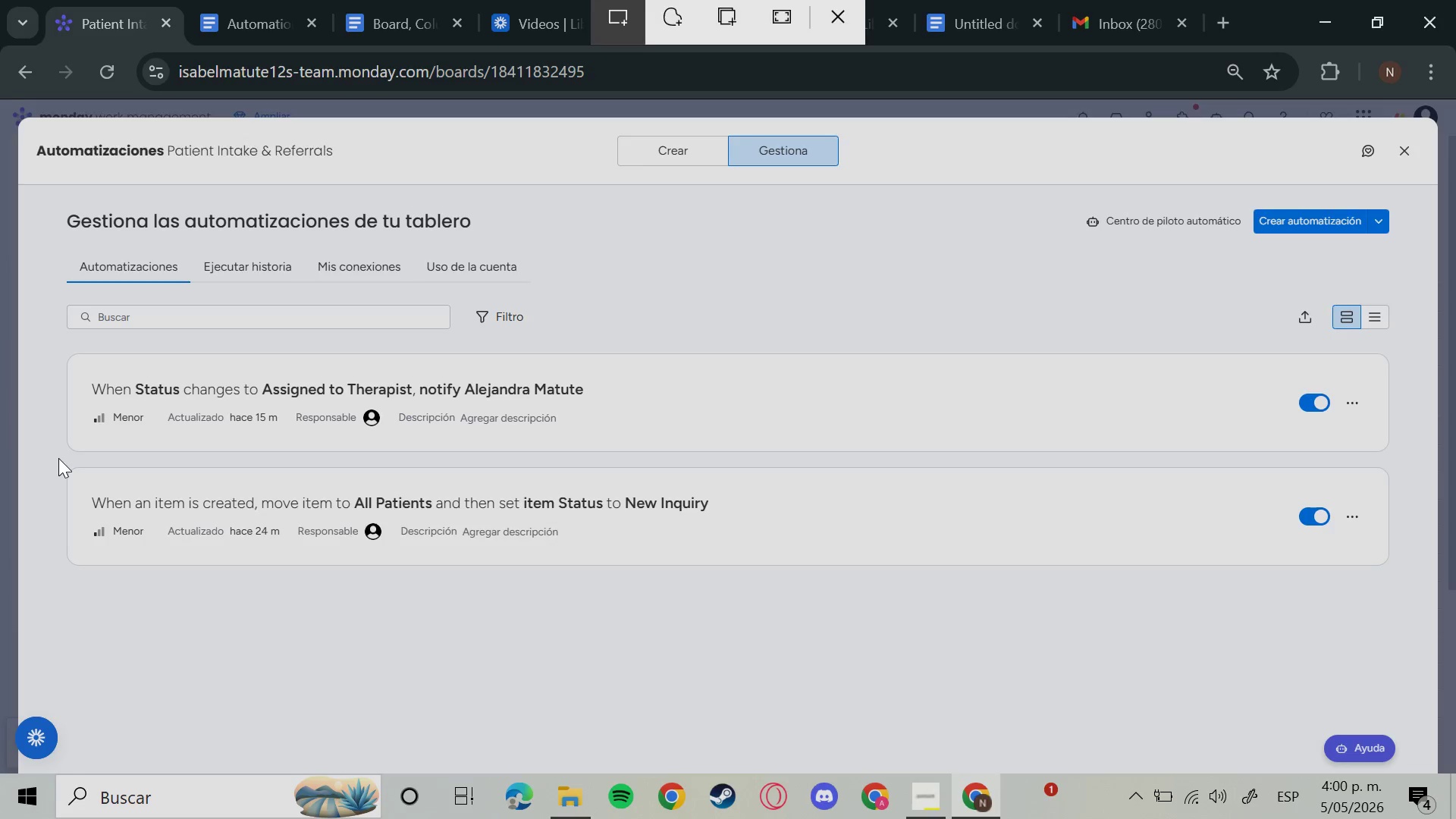 
left_click_drag(start_coordinate=[59, 454], to_coordinate=[80, 465])
 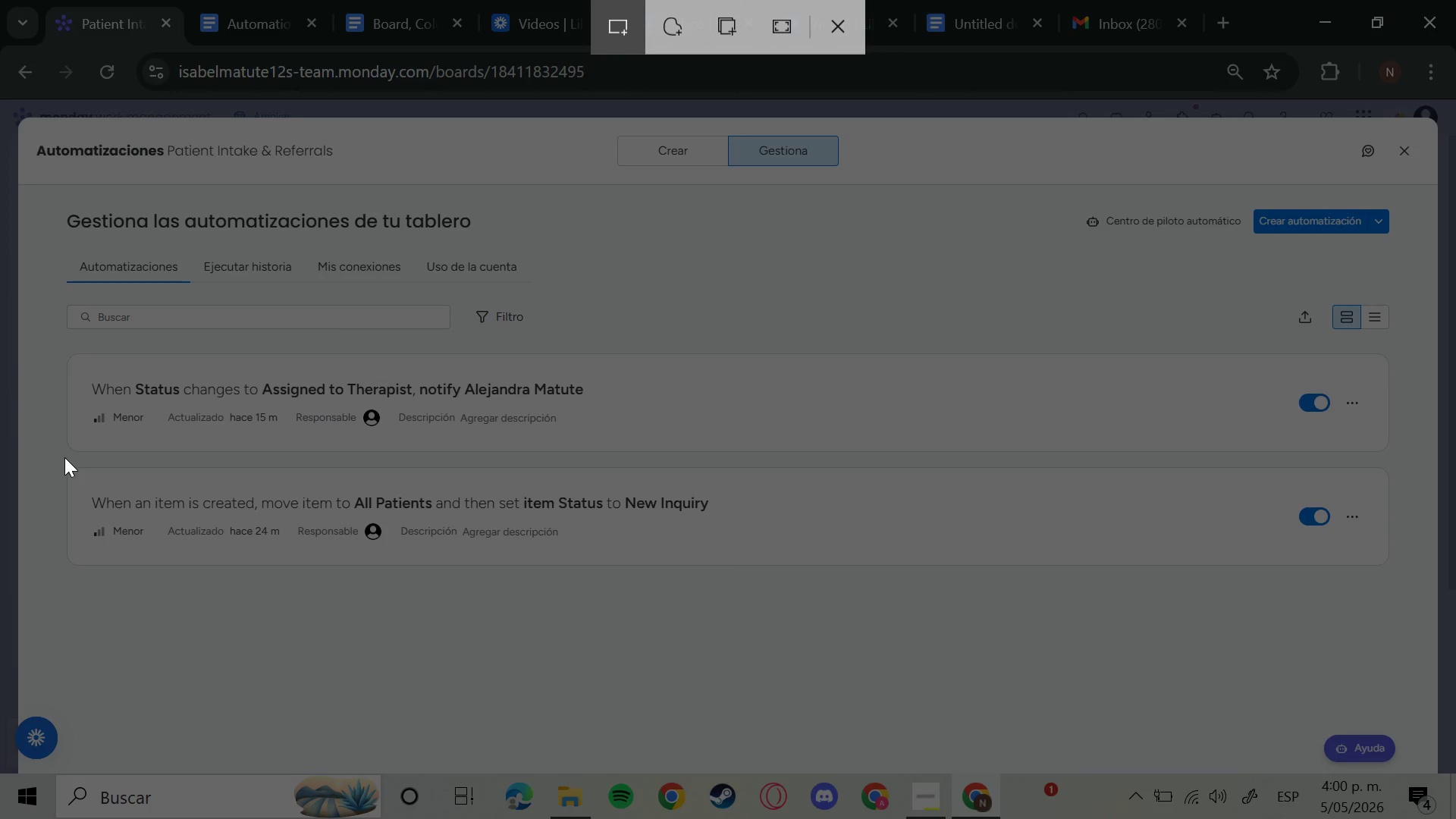 
left_click_drag(start_coordinate=[64, 457], to_coordinate=[1397, 571])
 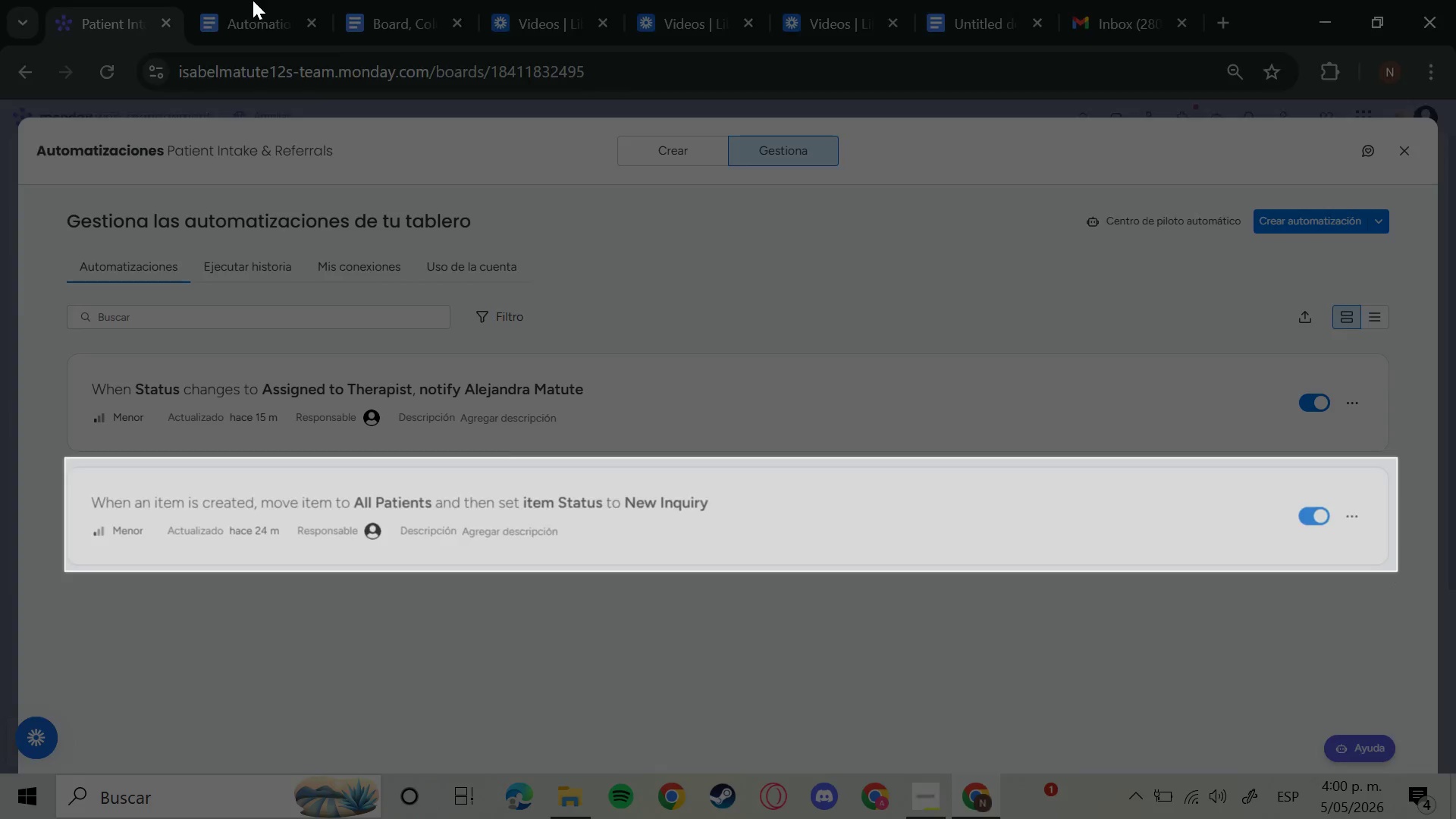 
left_click_drag(start_coordinate=[260, 10], to_coordinate=[261, 16])
 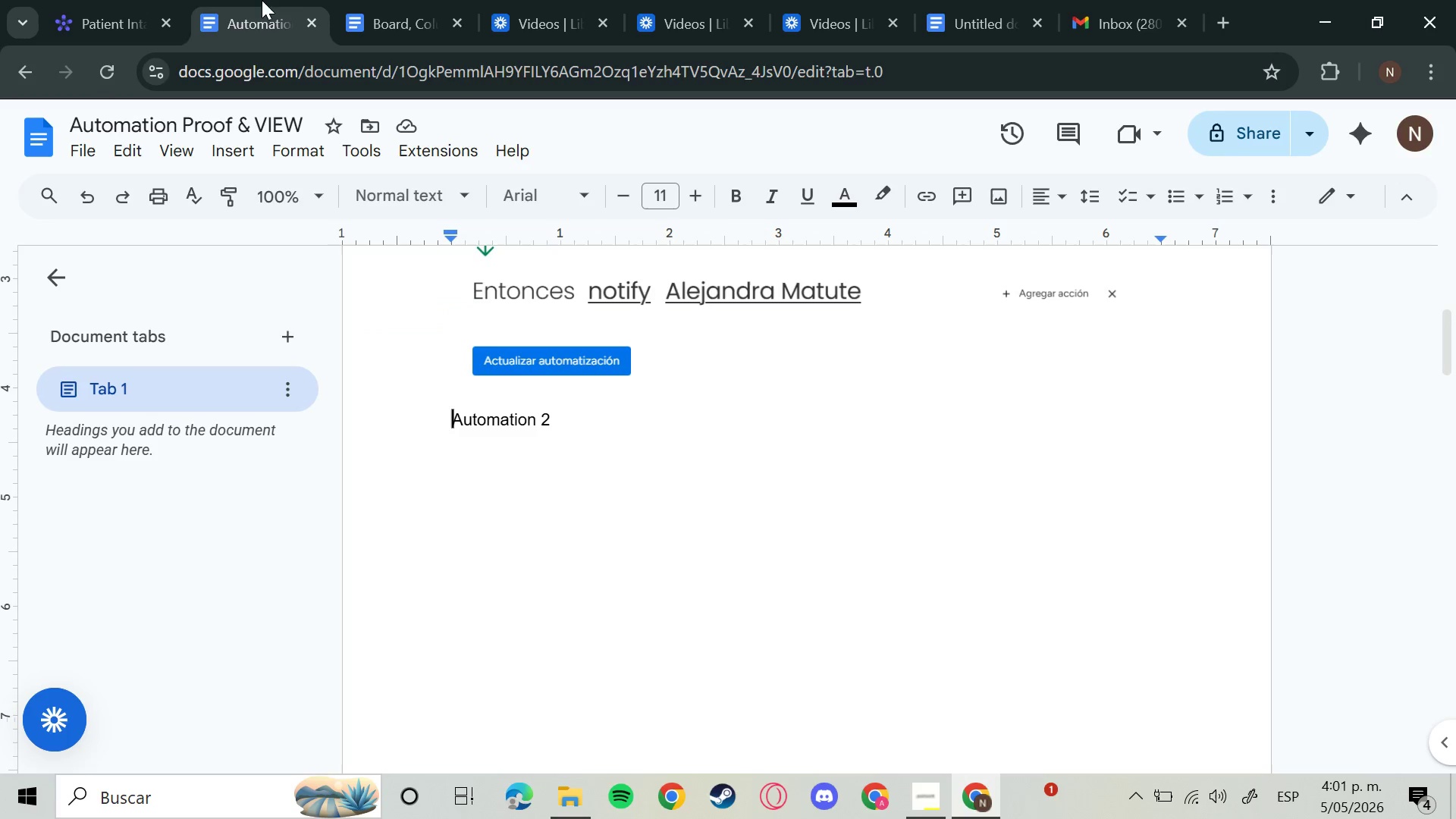 
left_click_drag(start_coordinate=[262, 15], to_coordinate=[263, 11])
 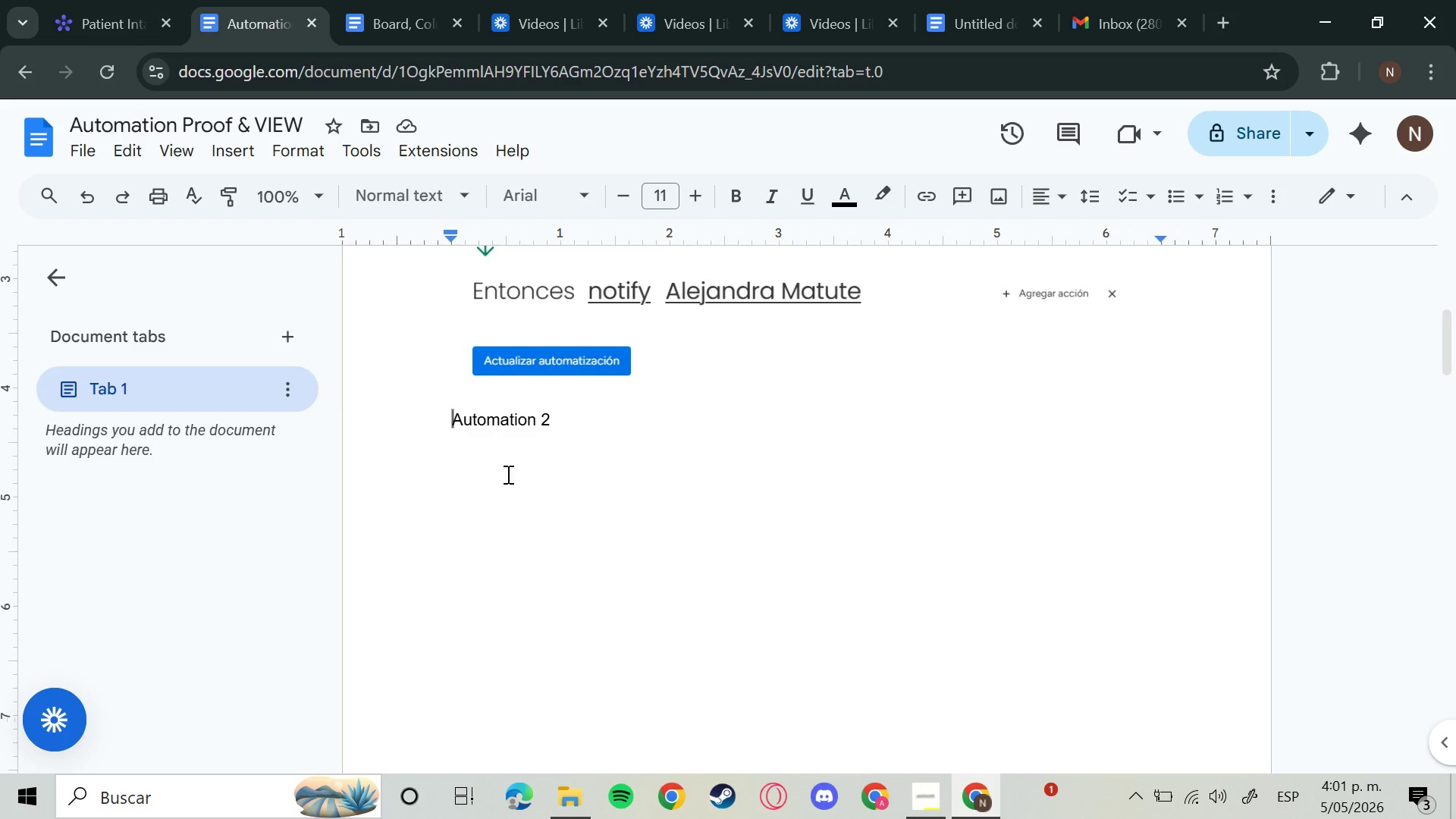 
left_click([507, 474])
 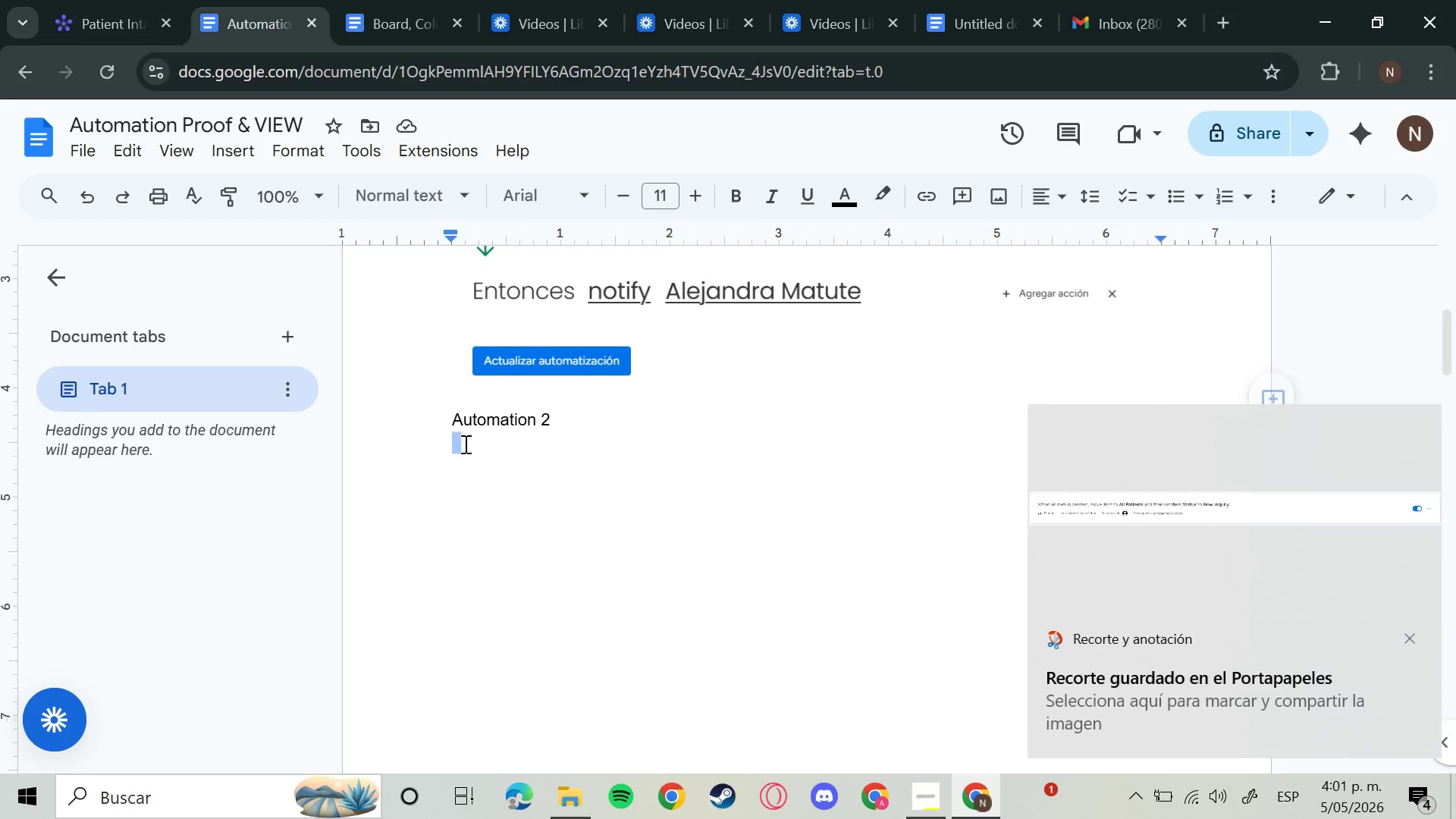 
left_click_drag(start_coordinate=[453, 445], to_coordinate=[457, 445])
 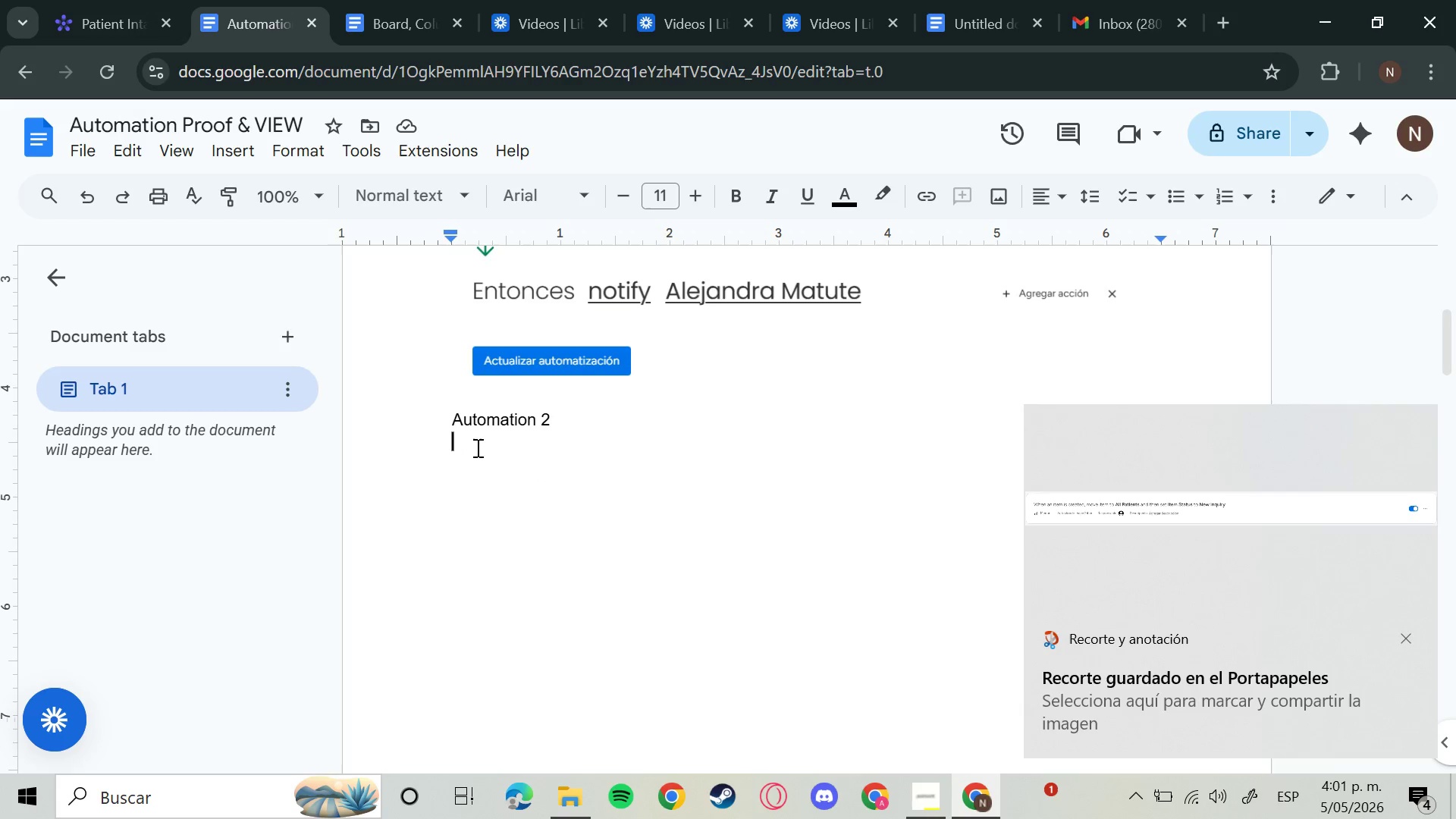 
key(Control+ControlLeft)
 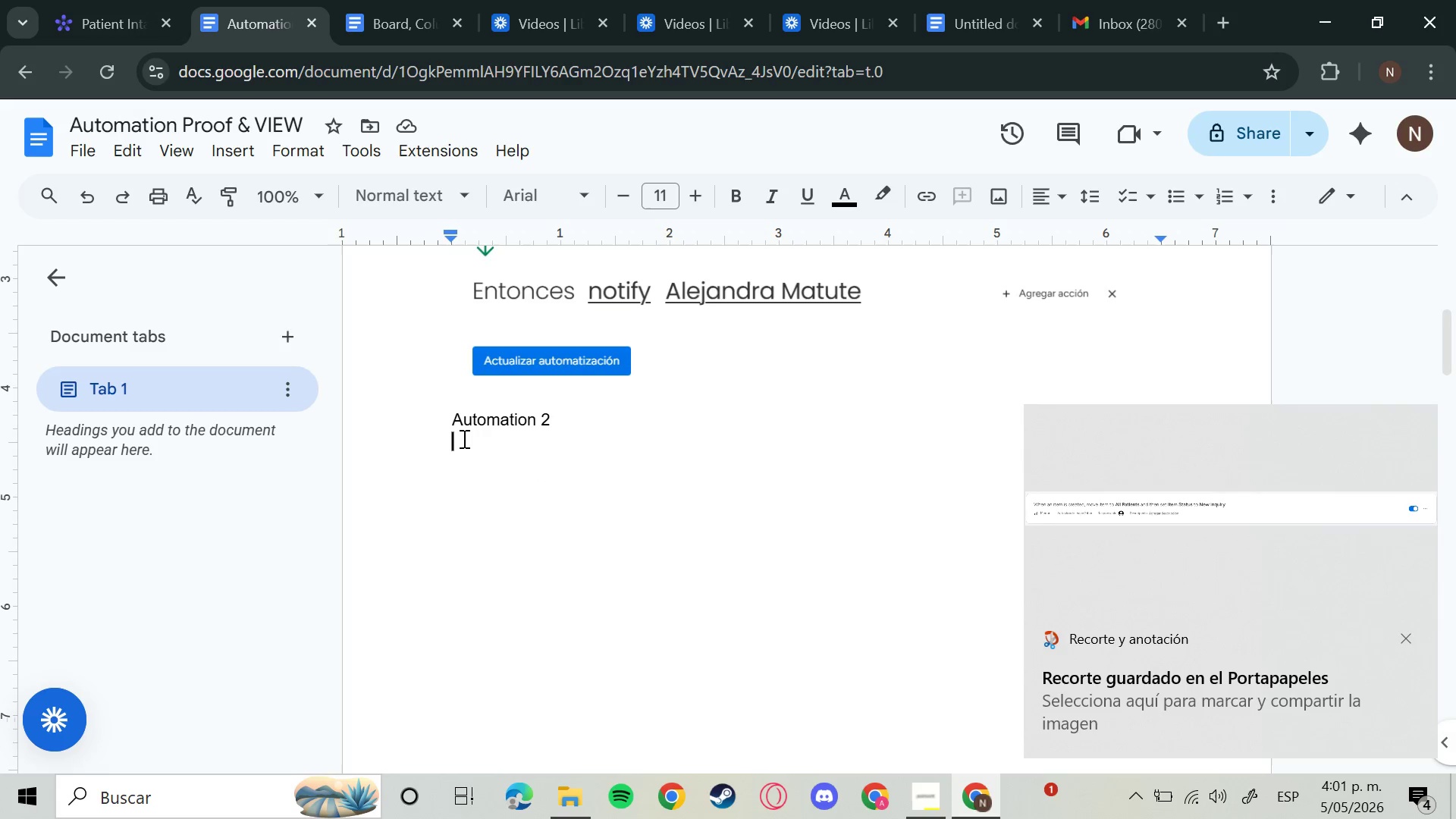 
left_click([476, 447])
 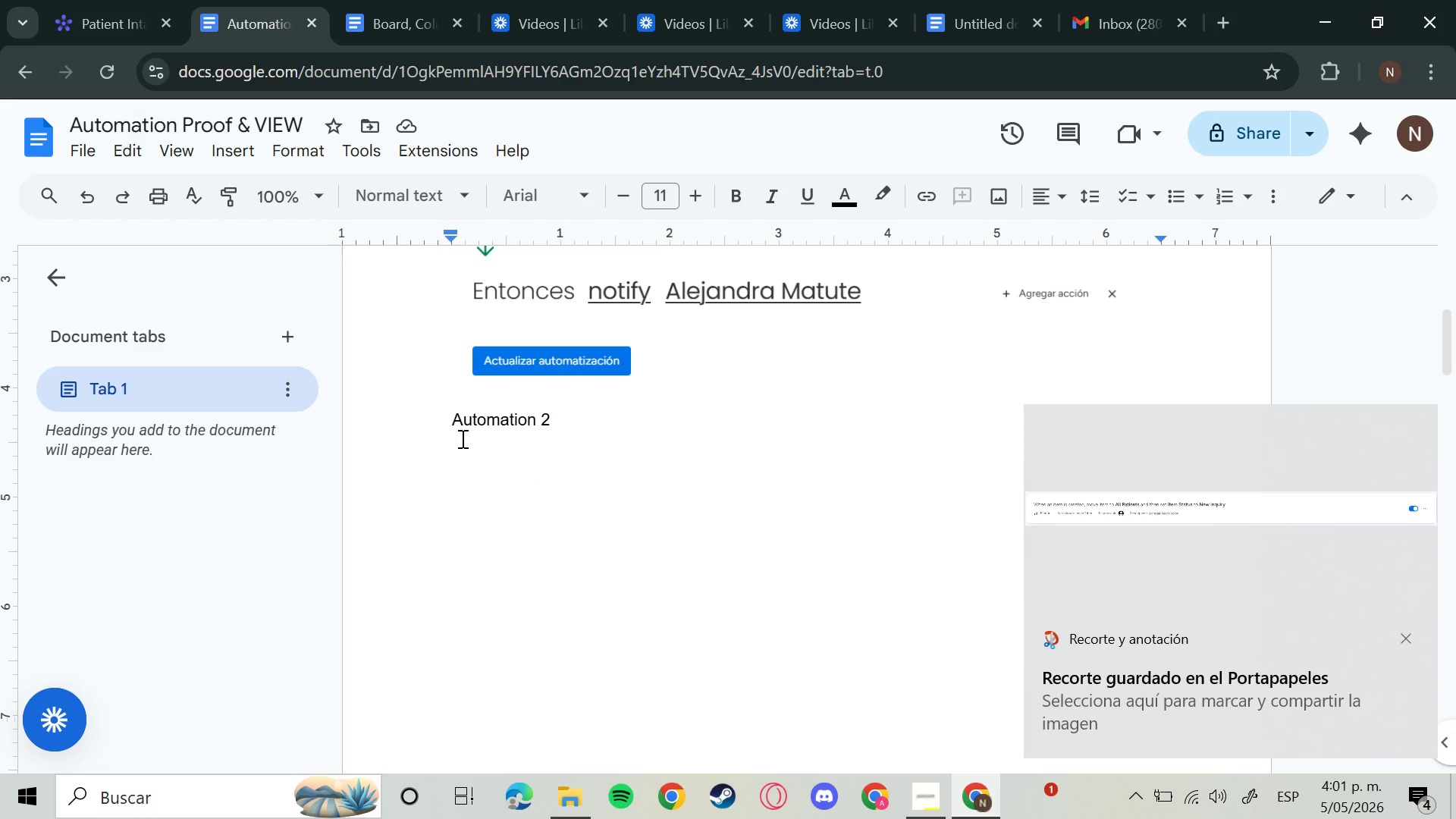 
key(Control+V)
 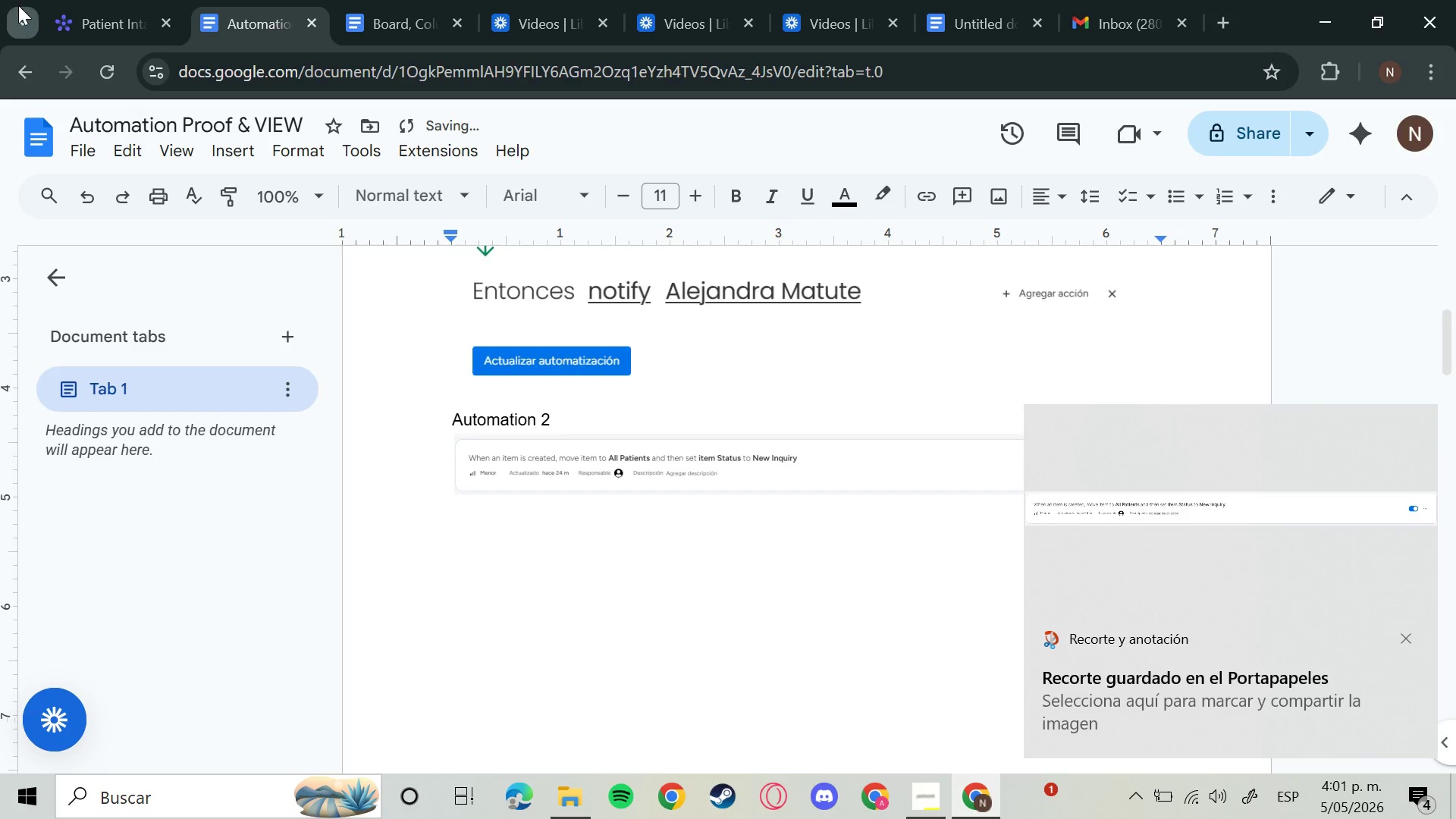 
left_click([12, 0])
 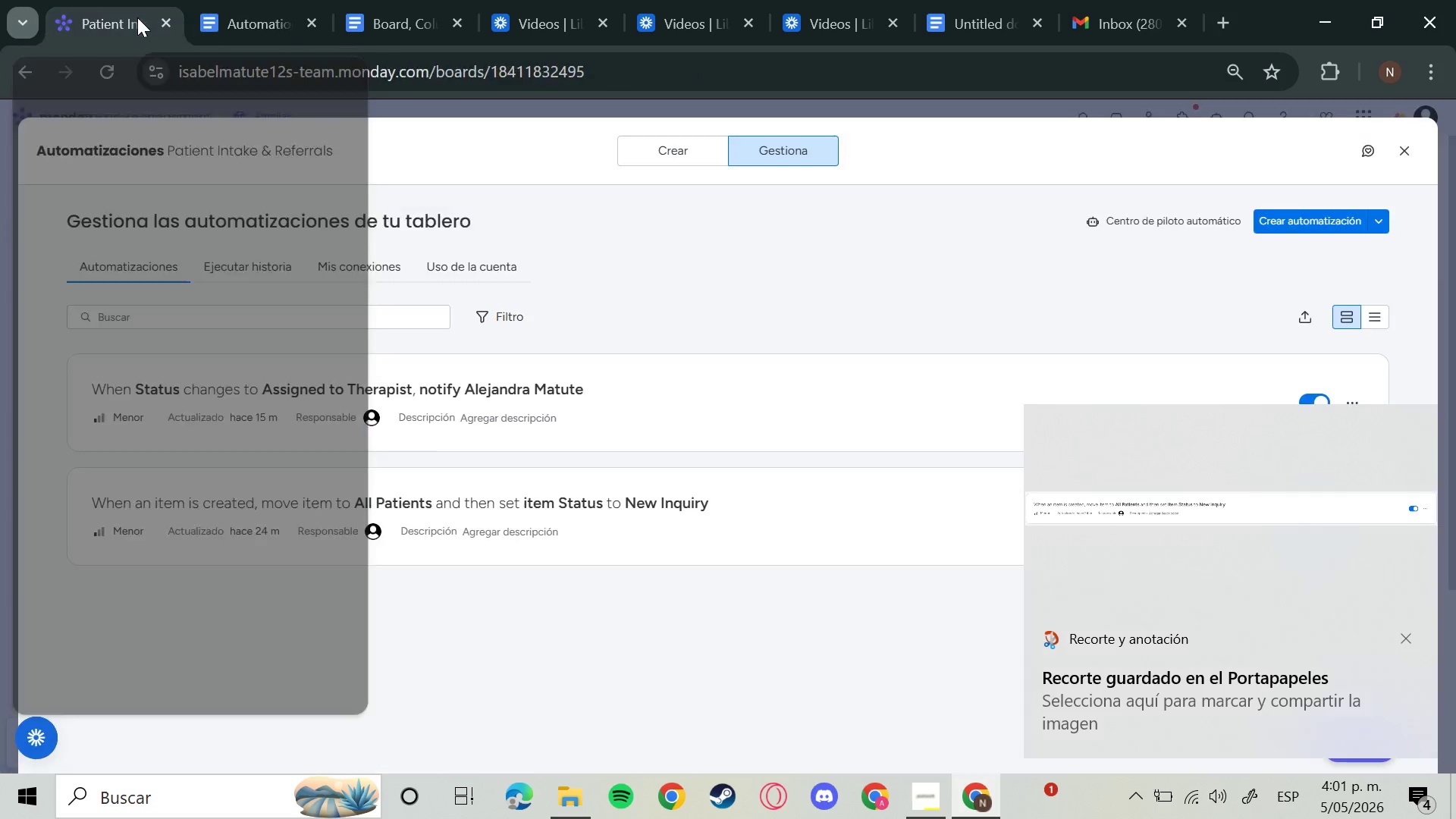 
left_click([137, 17])
 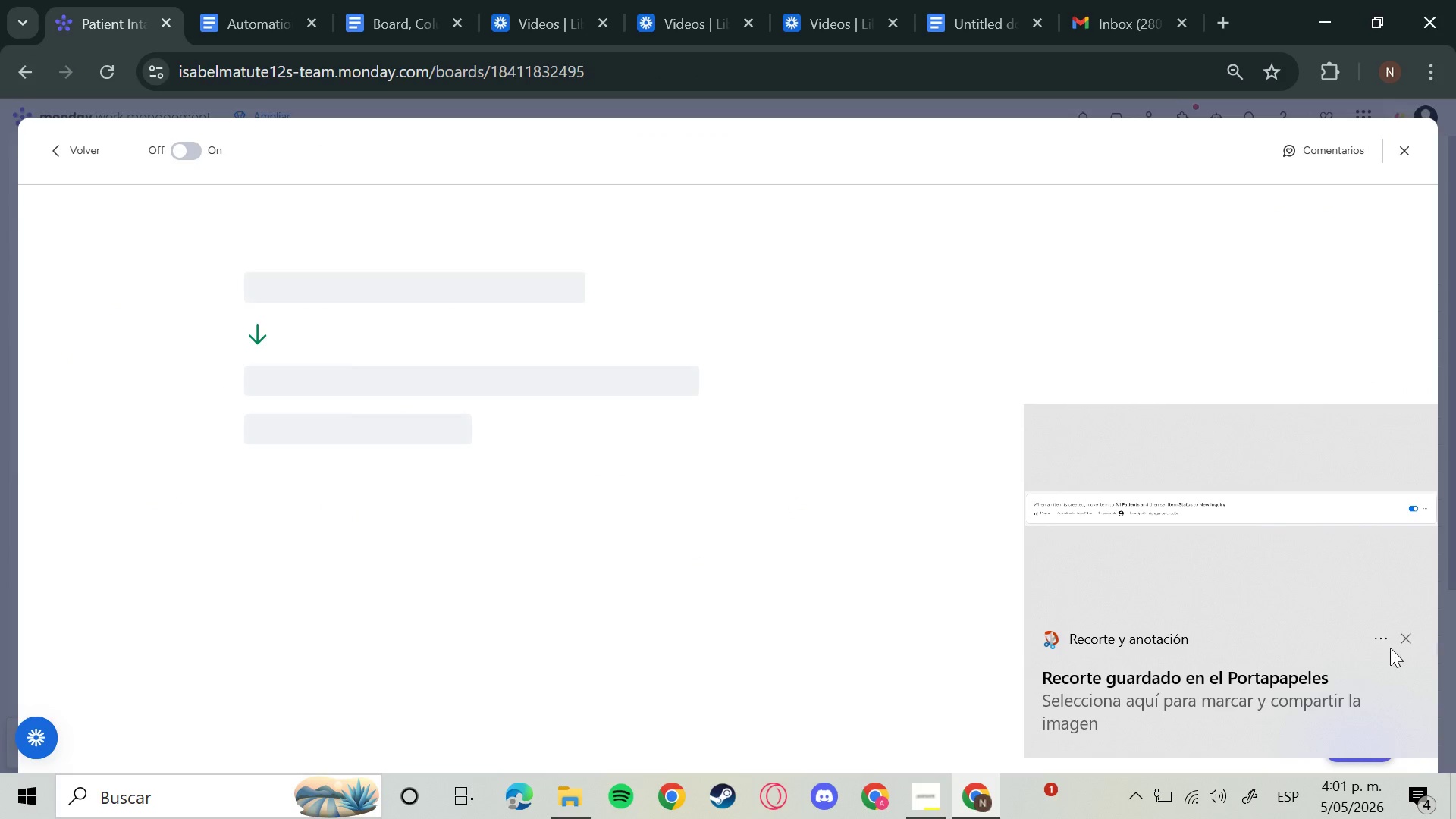 
left_click([1404, 632])
 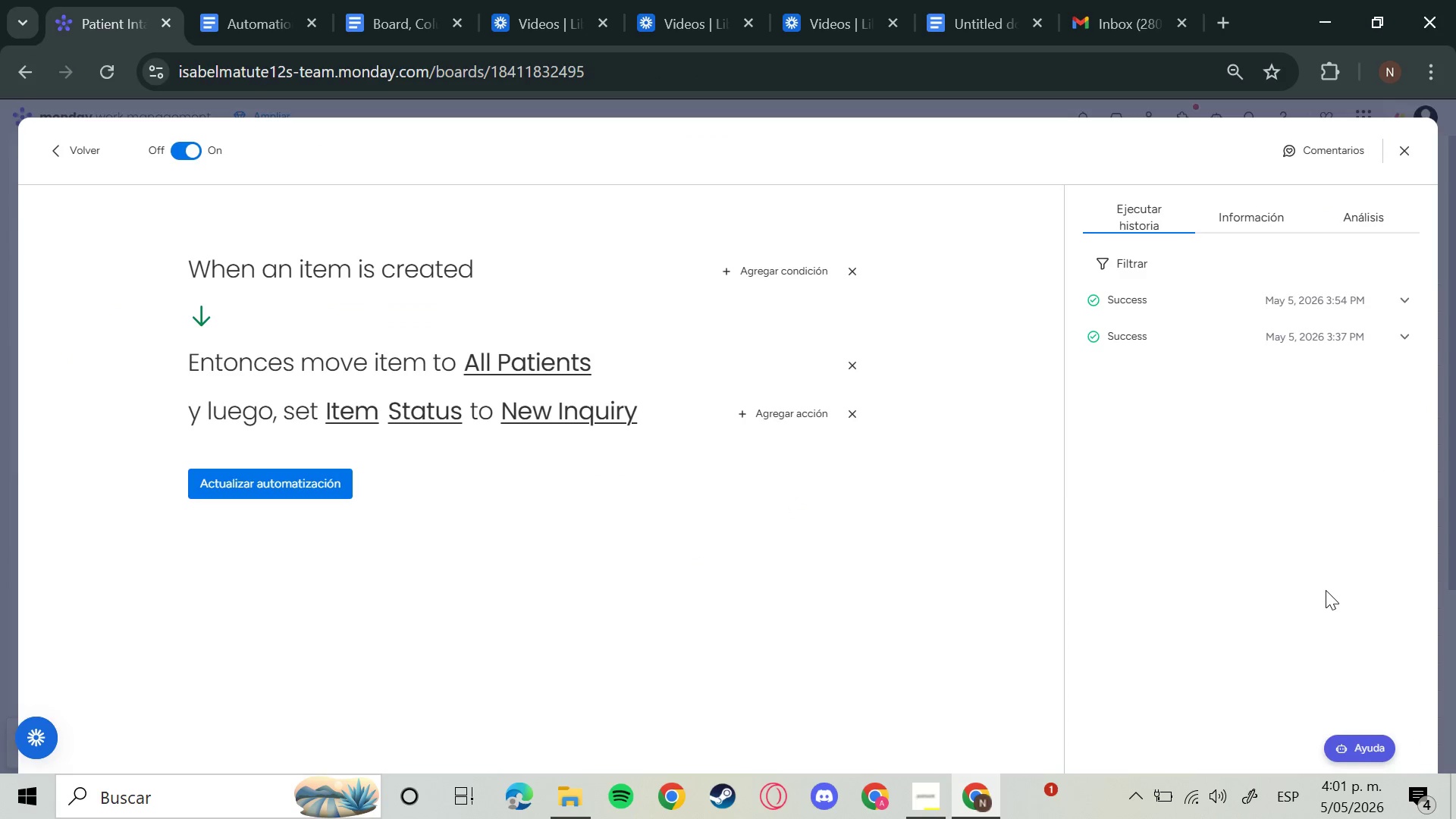 
key(Meta+Shift+S)
 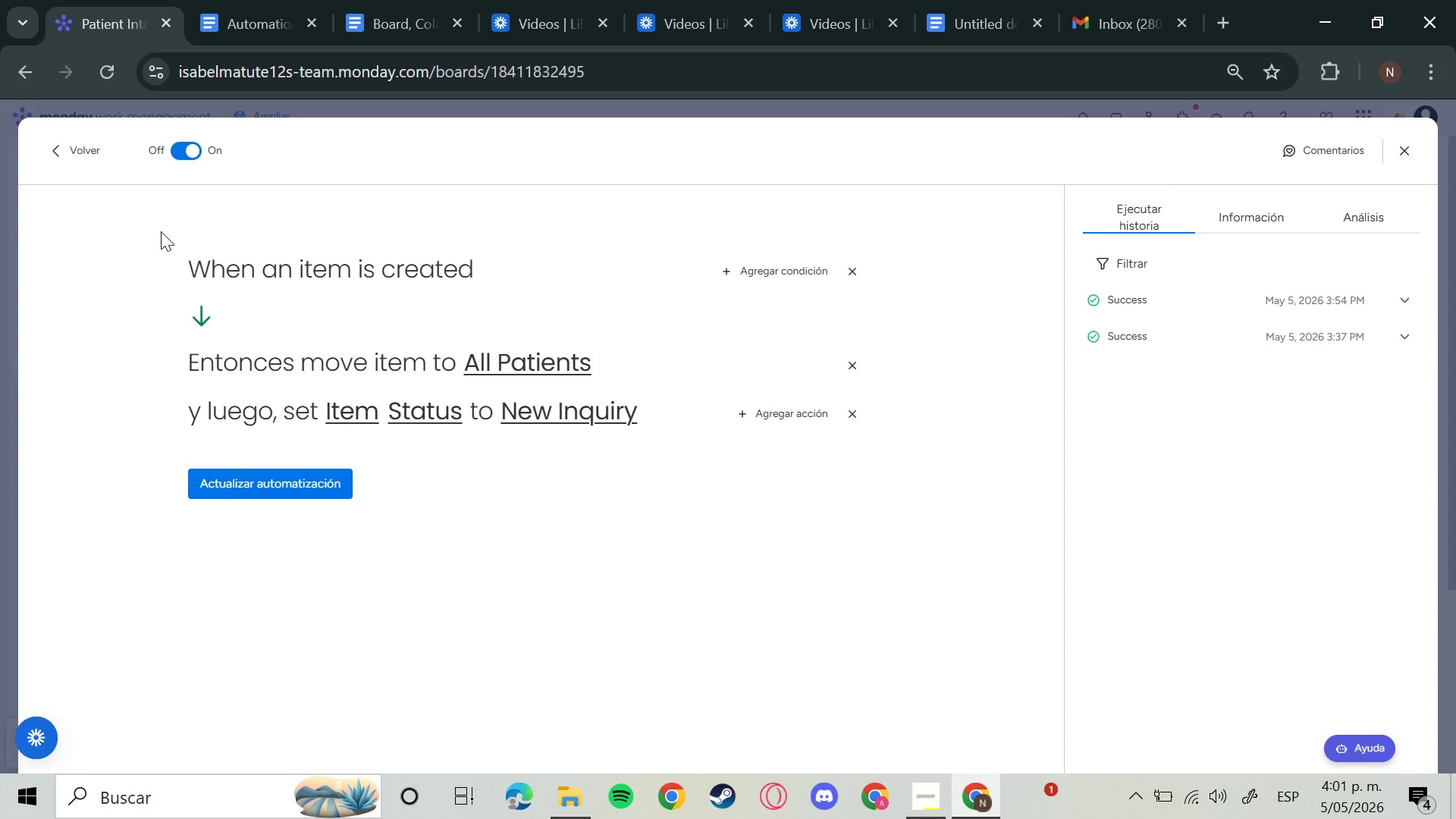 
left_click_drag(start_coordinate=[161, 231], to_coordinate=[173, 235])
 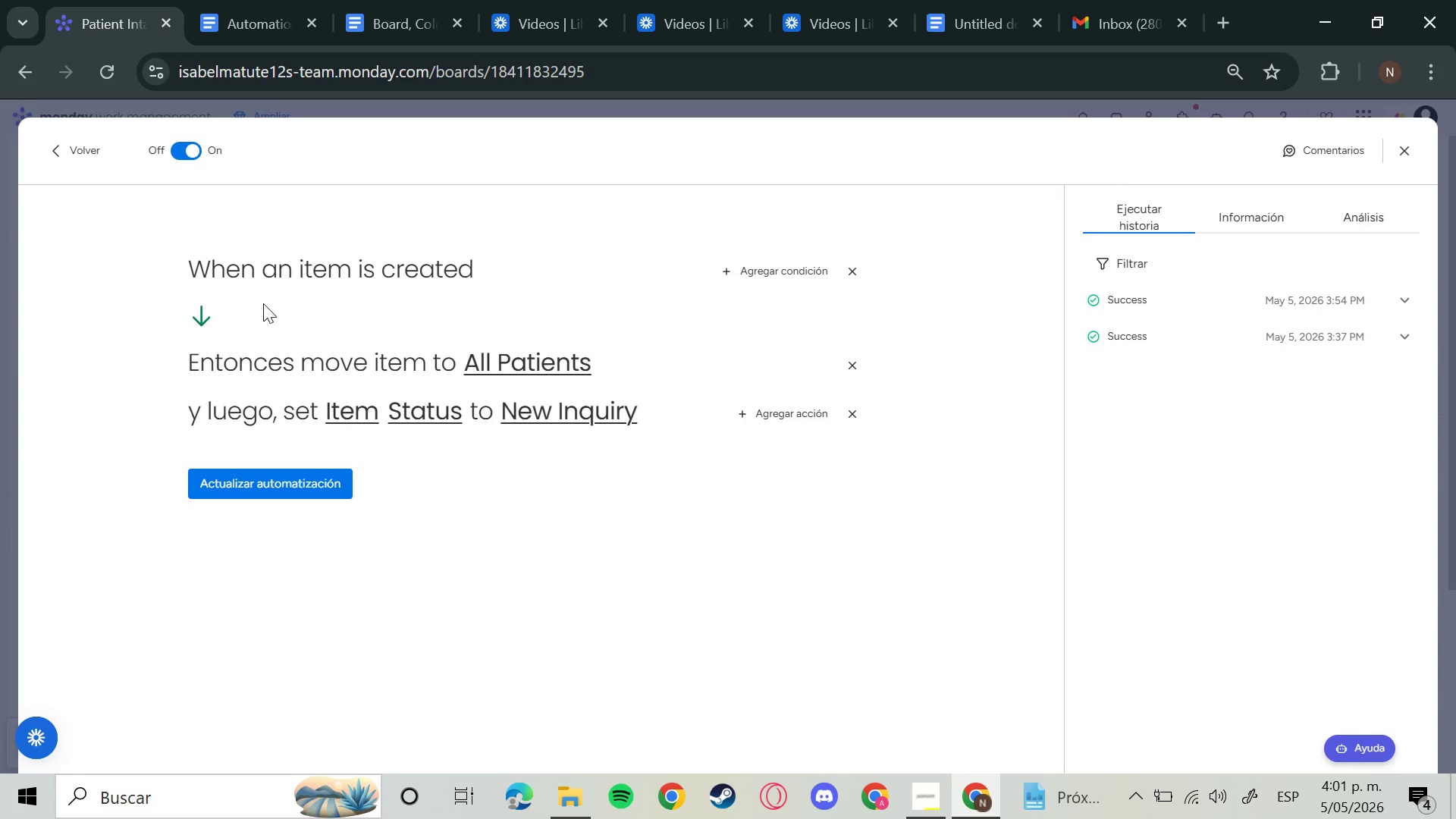 
left_click_drag(start_coordinate=[158, 230], to_coordinate=[268, 307])
 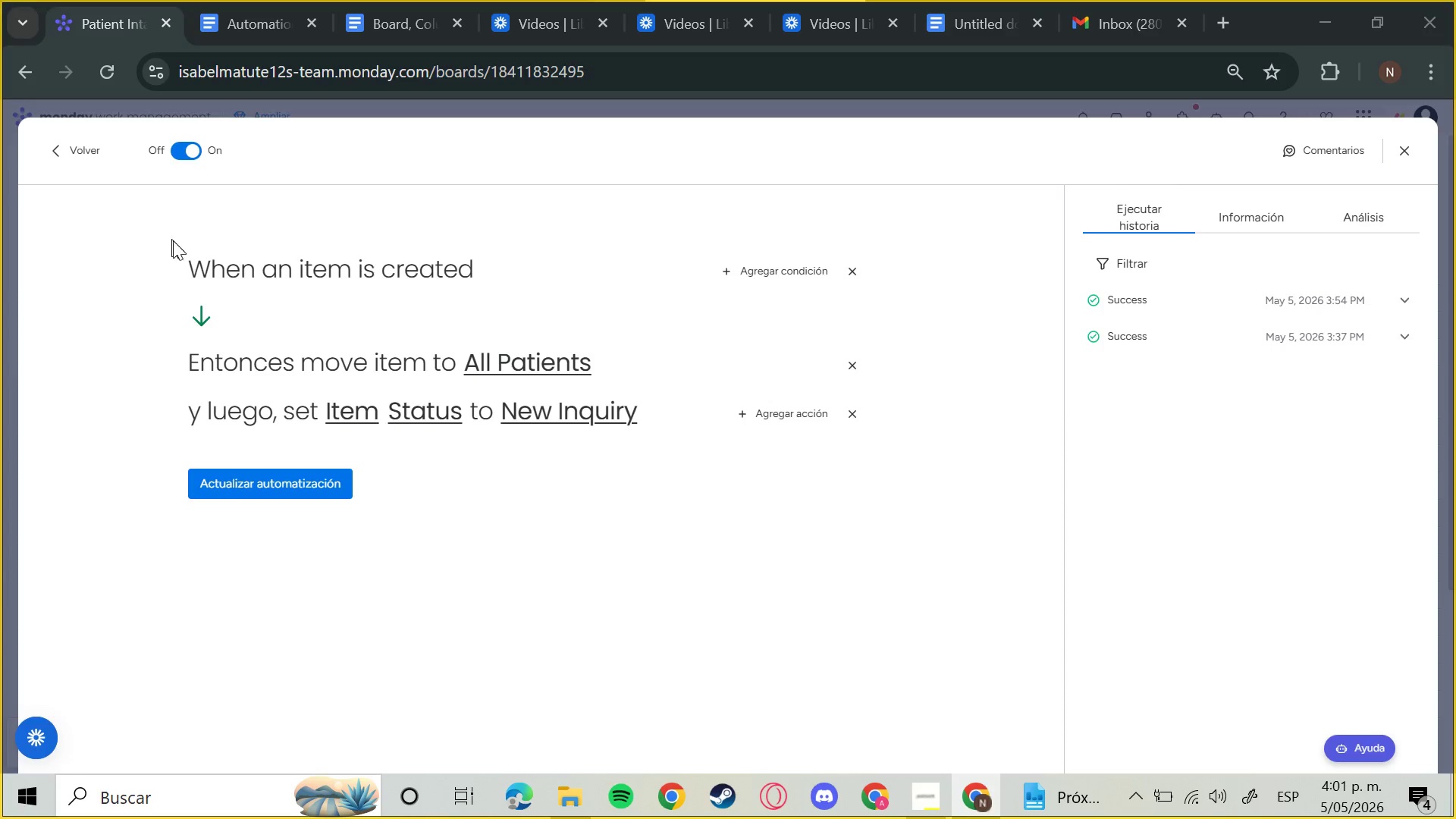 
left_click_drag(start_coordinate=[150, 230], to_coordinate=[198, 266])
 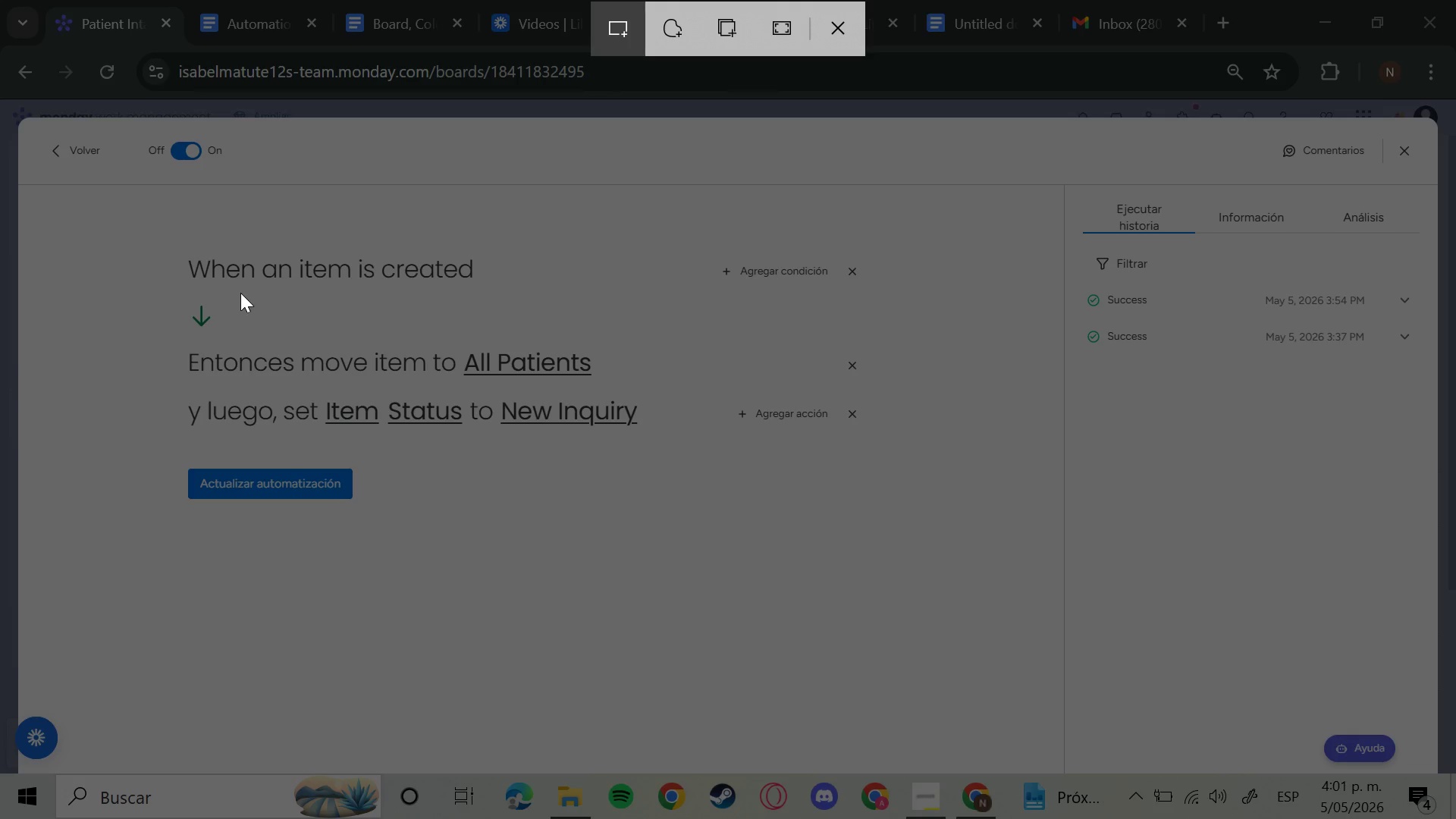 
left_click_drag(start_coordinate=[152, 221], to_coordinate=[240, 293])
 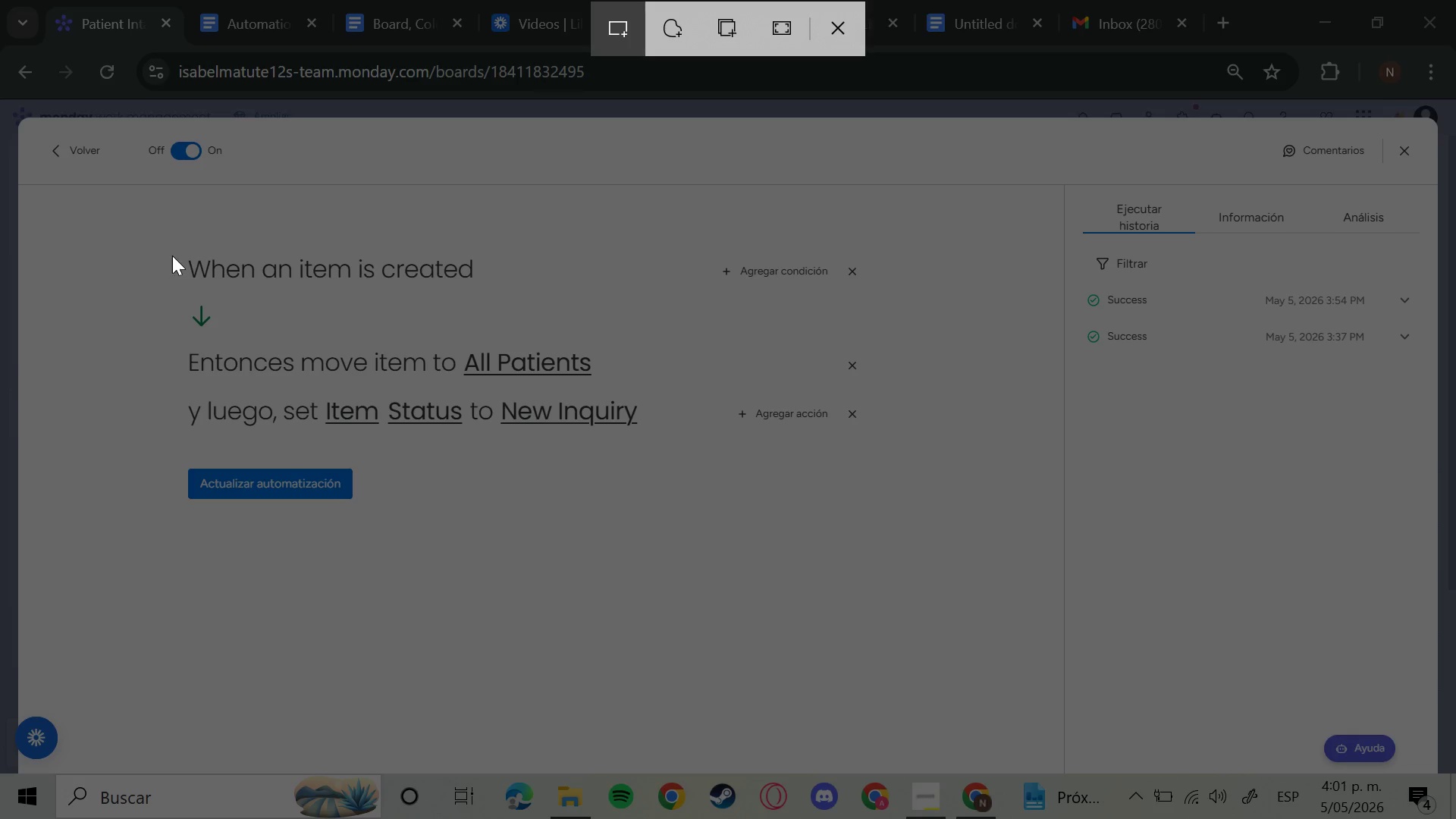 
left_click_drag(start_coordinate=[162, 240], to_coordinate=[179, 263])
 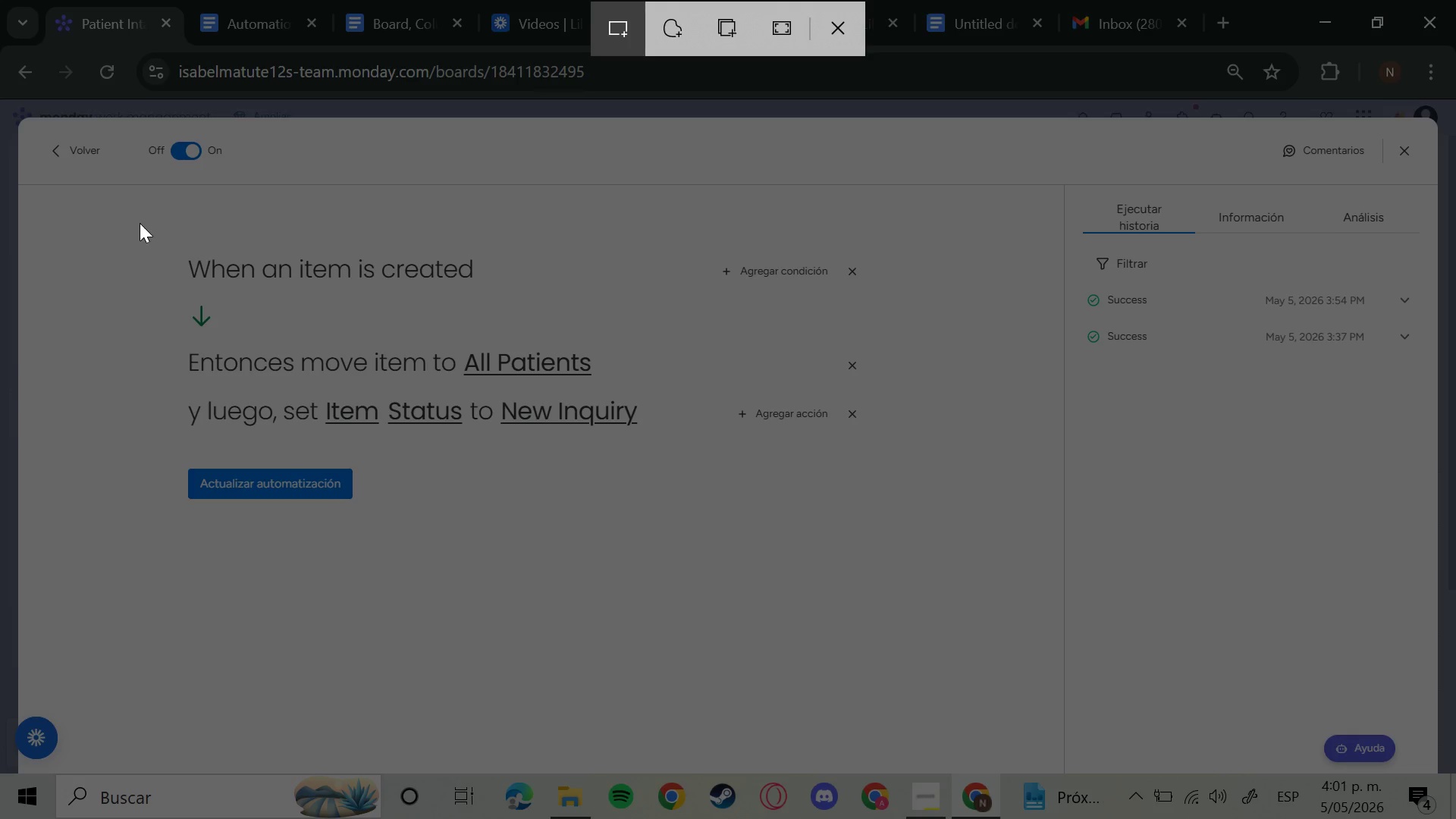 
left_click_drag(start_coordinate=[140, 223], to_coordinate=[941, 541])
 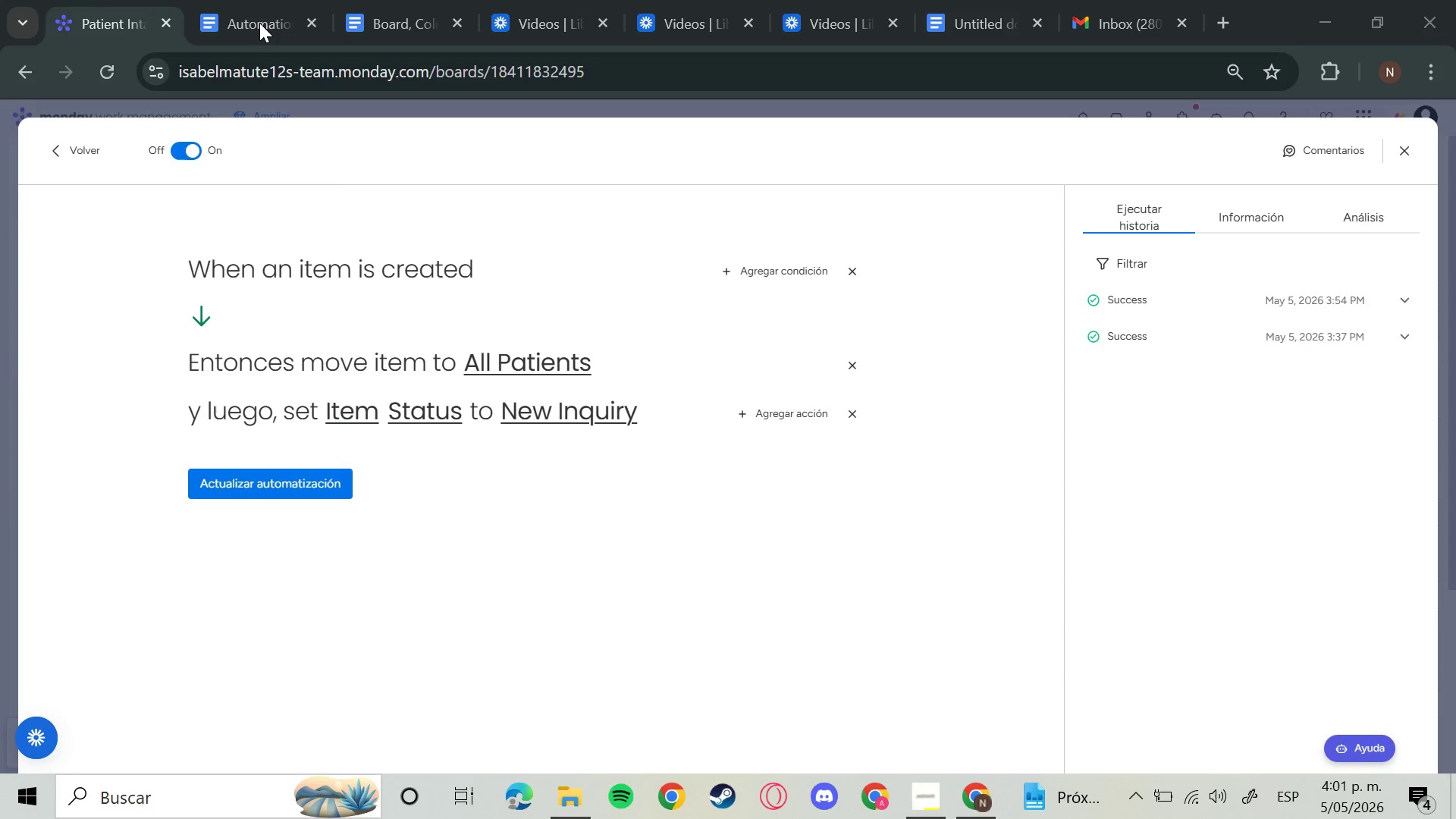 
double_click([247, 22])
 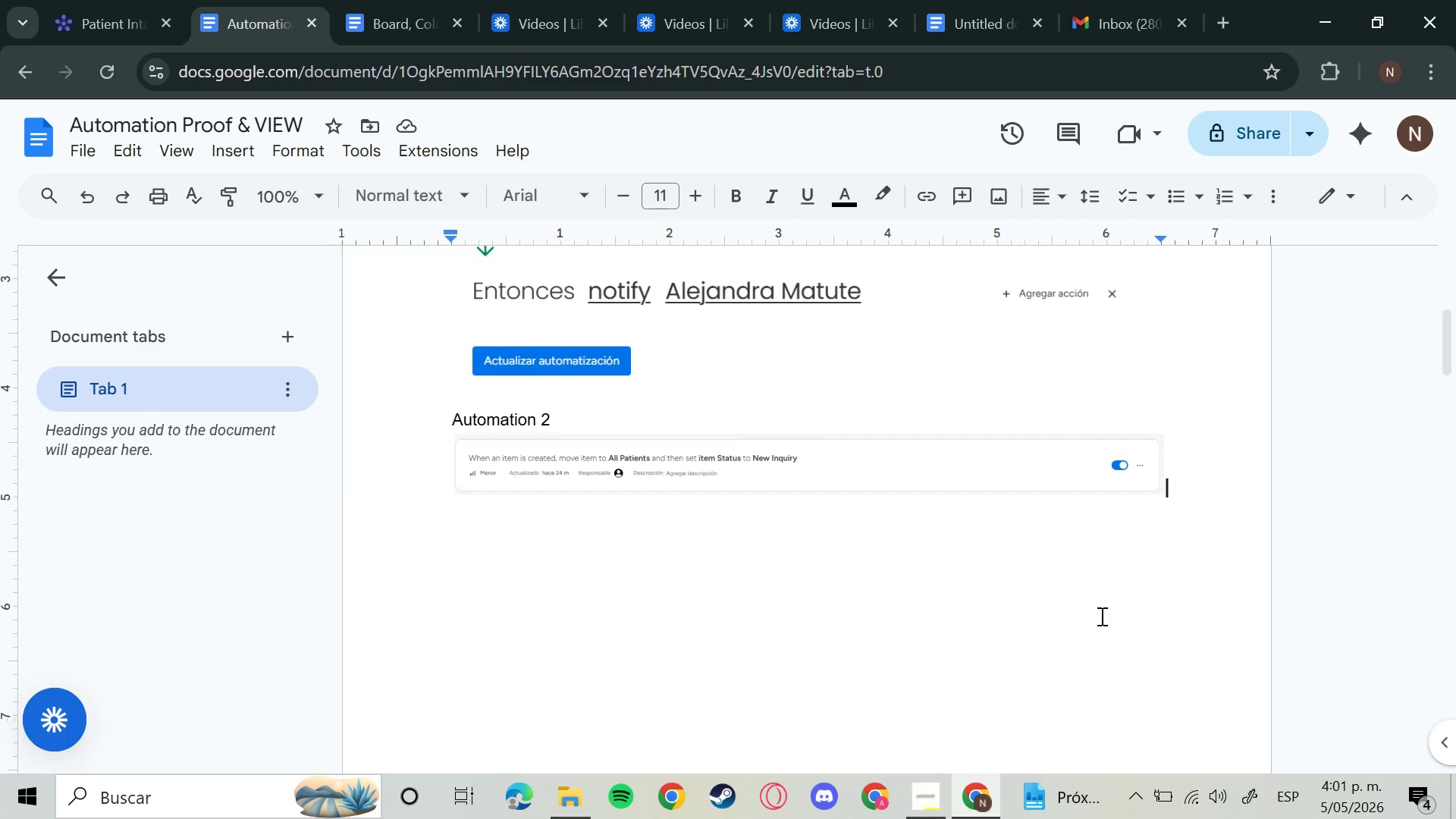 
key(Enter)
 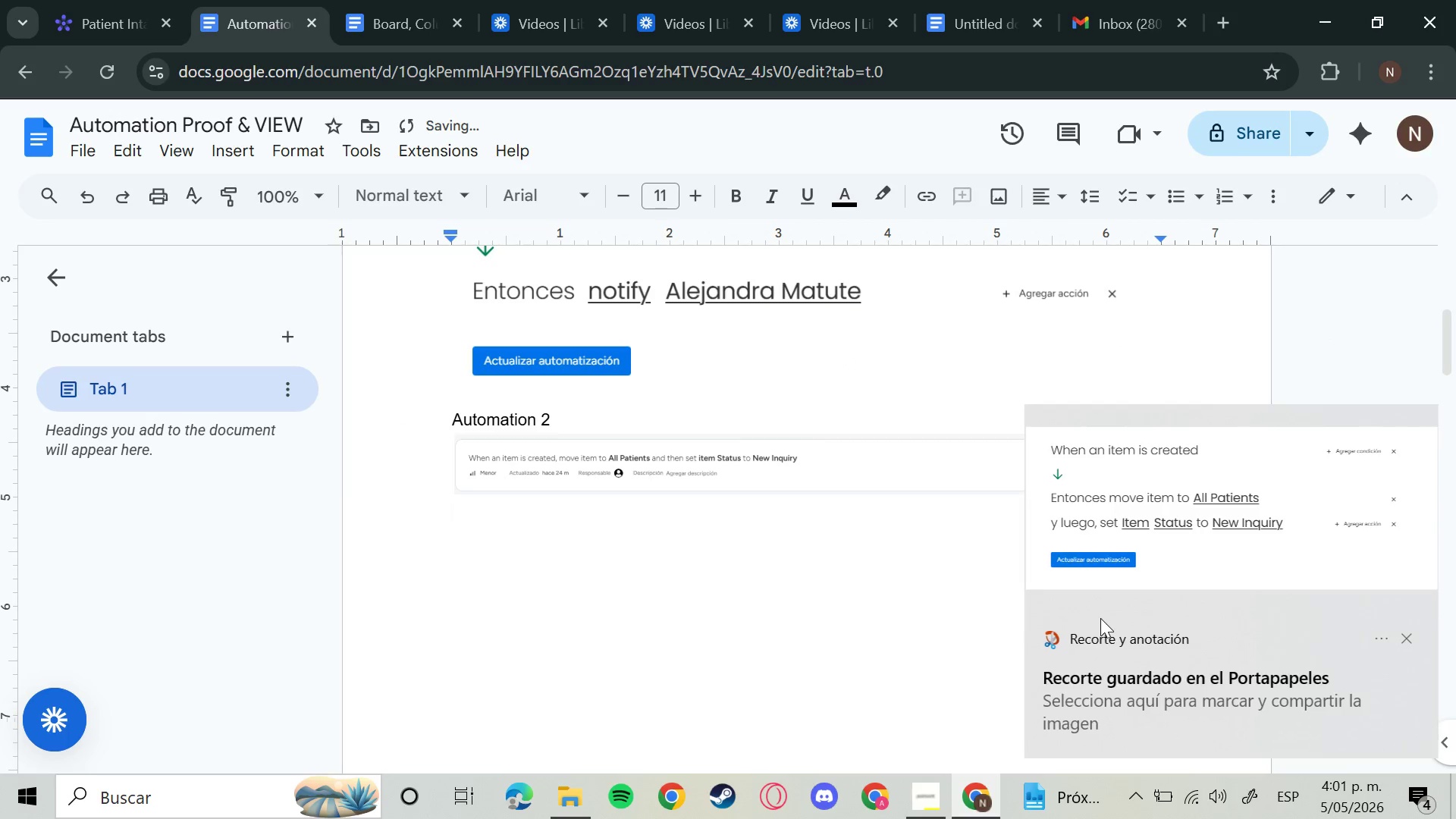 
key(Control+V)
 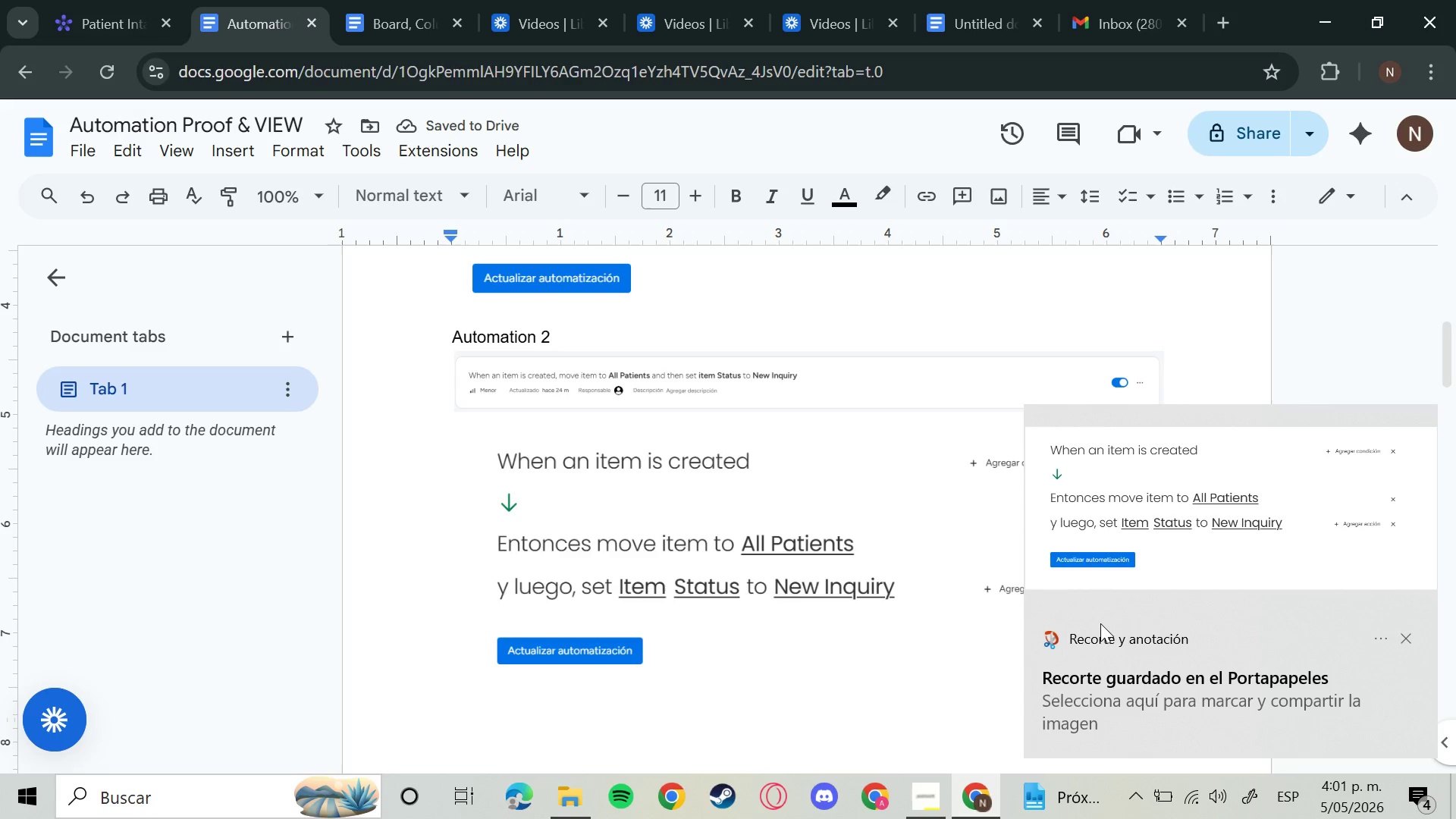 
wait(9.83)
 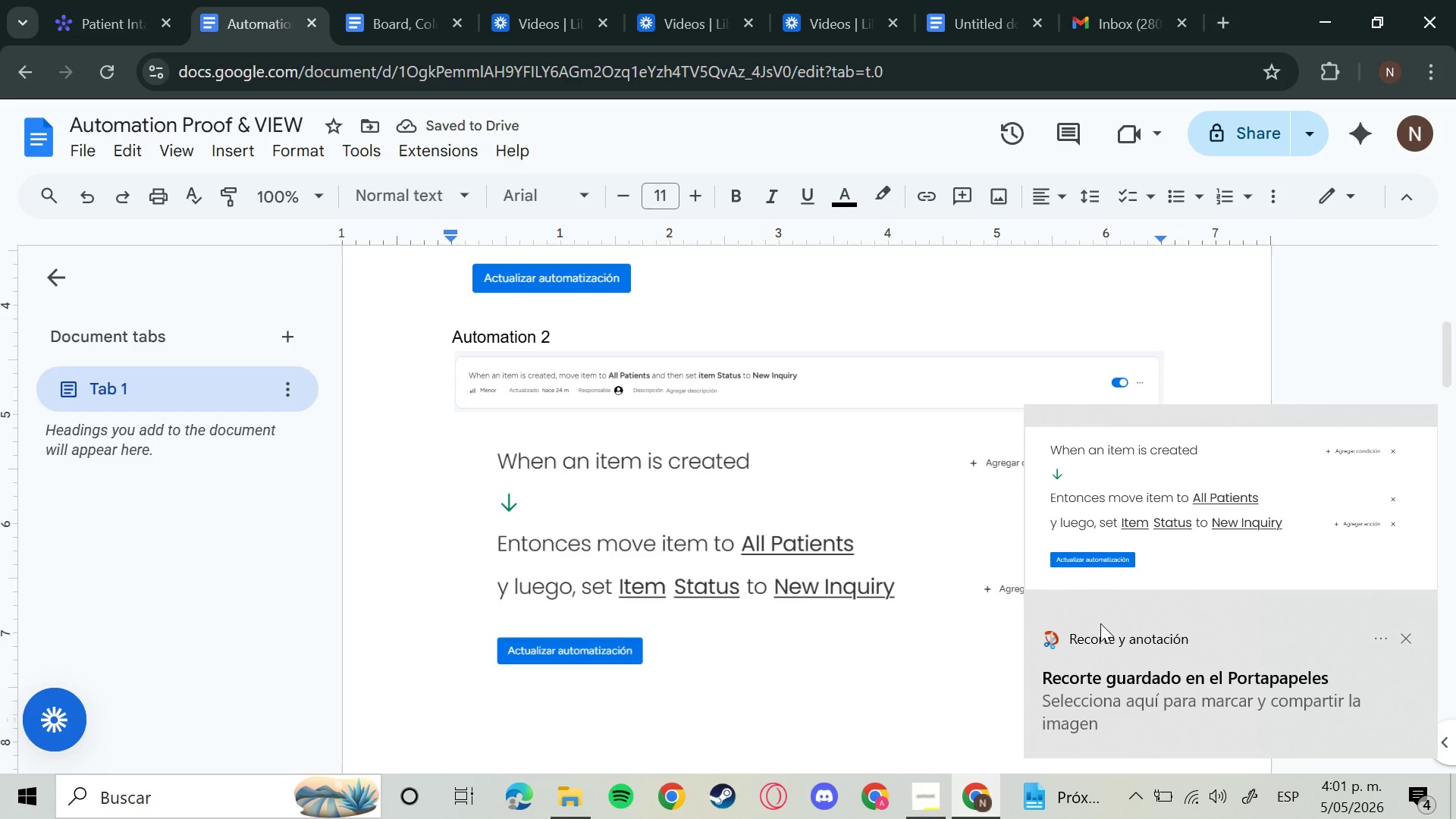 
left_click([1406, 635])
 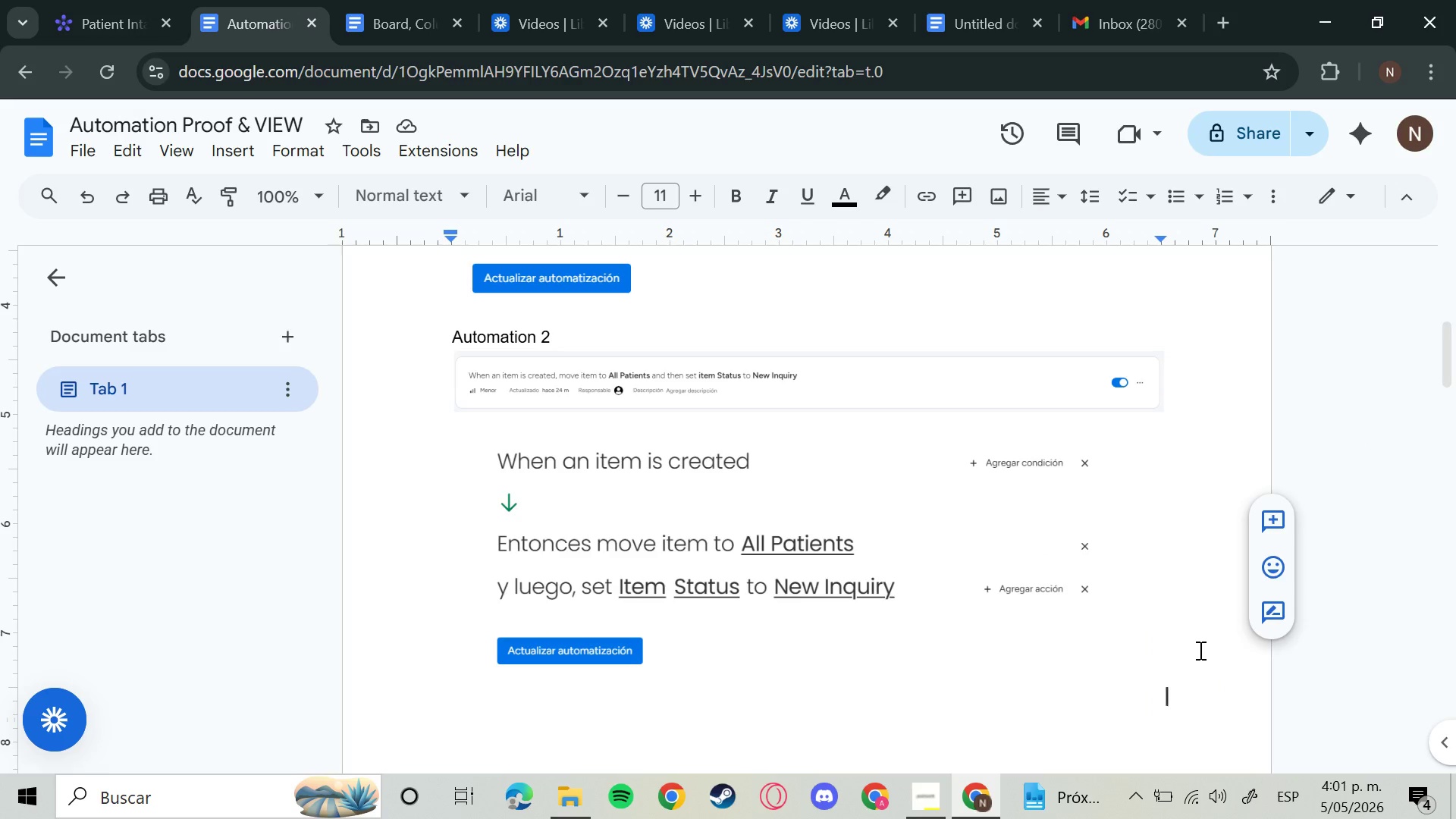 
key(Enter)
 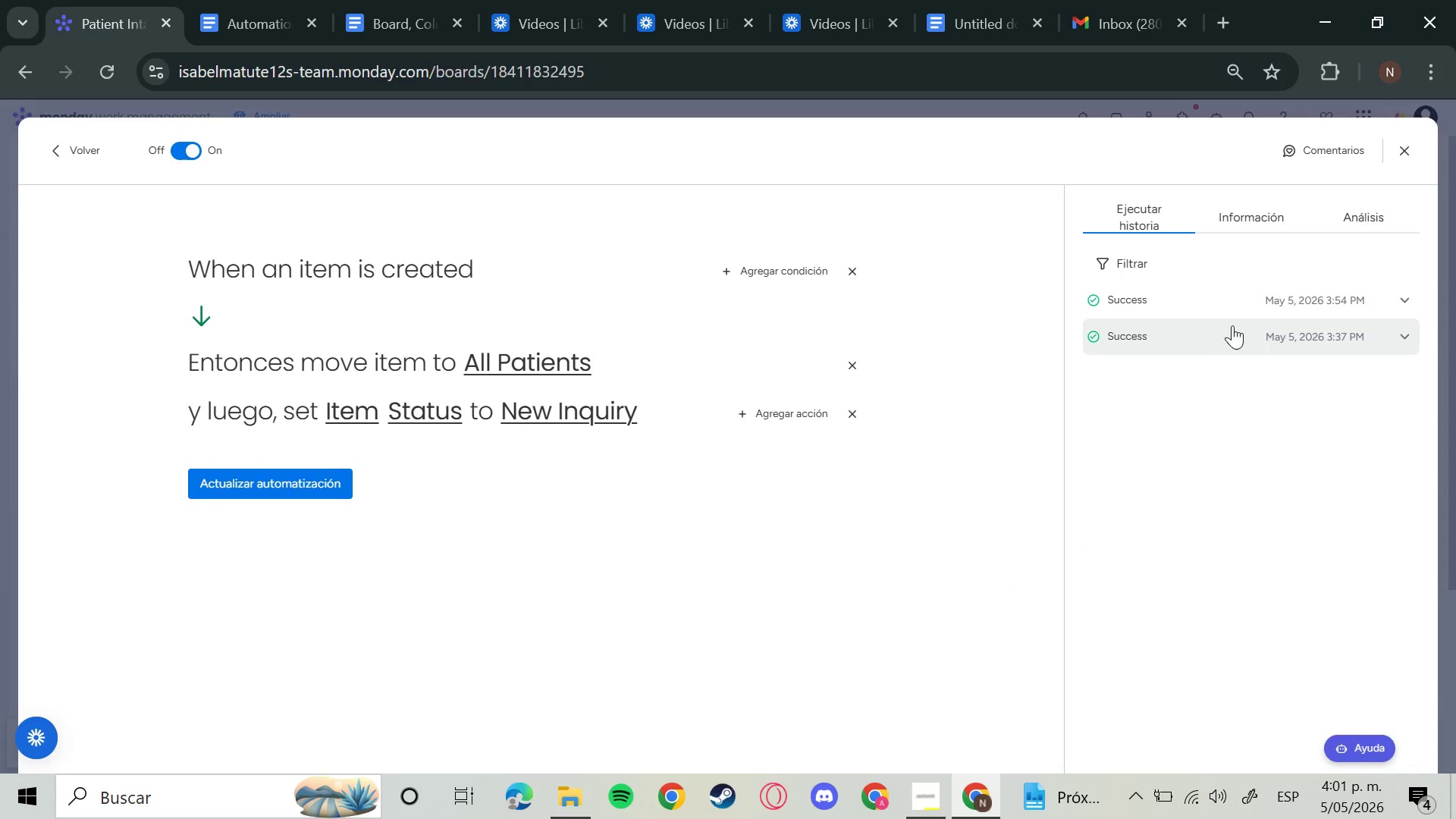 
left_click([1232, 303])
 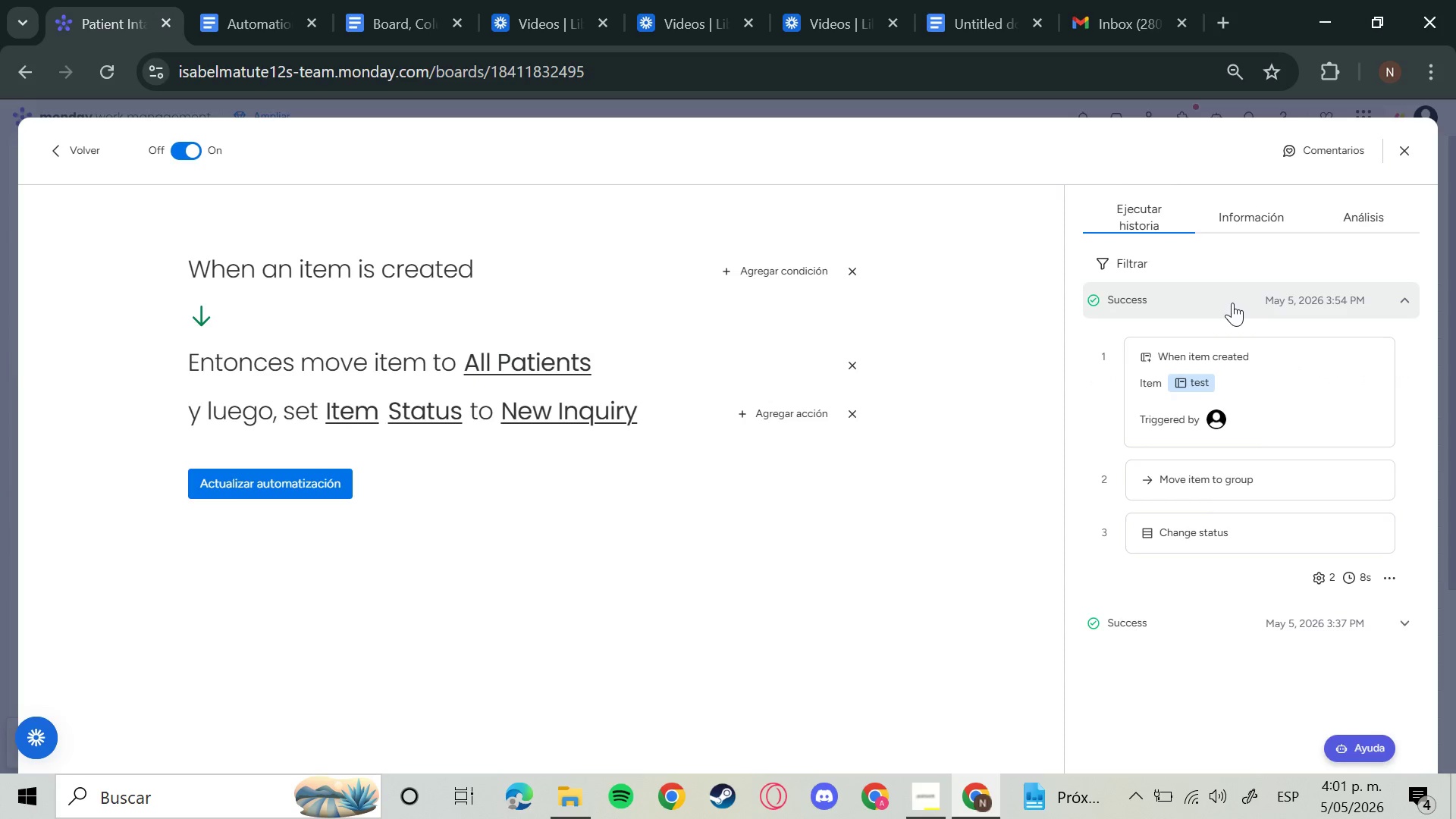 
key(Meta+Shift+S)
 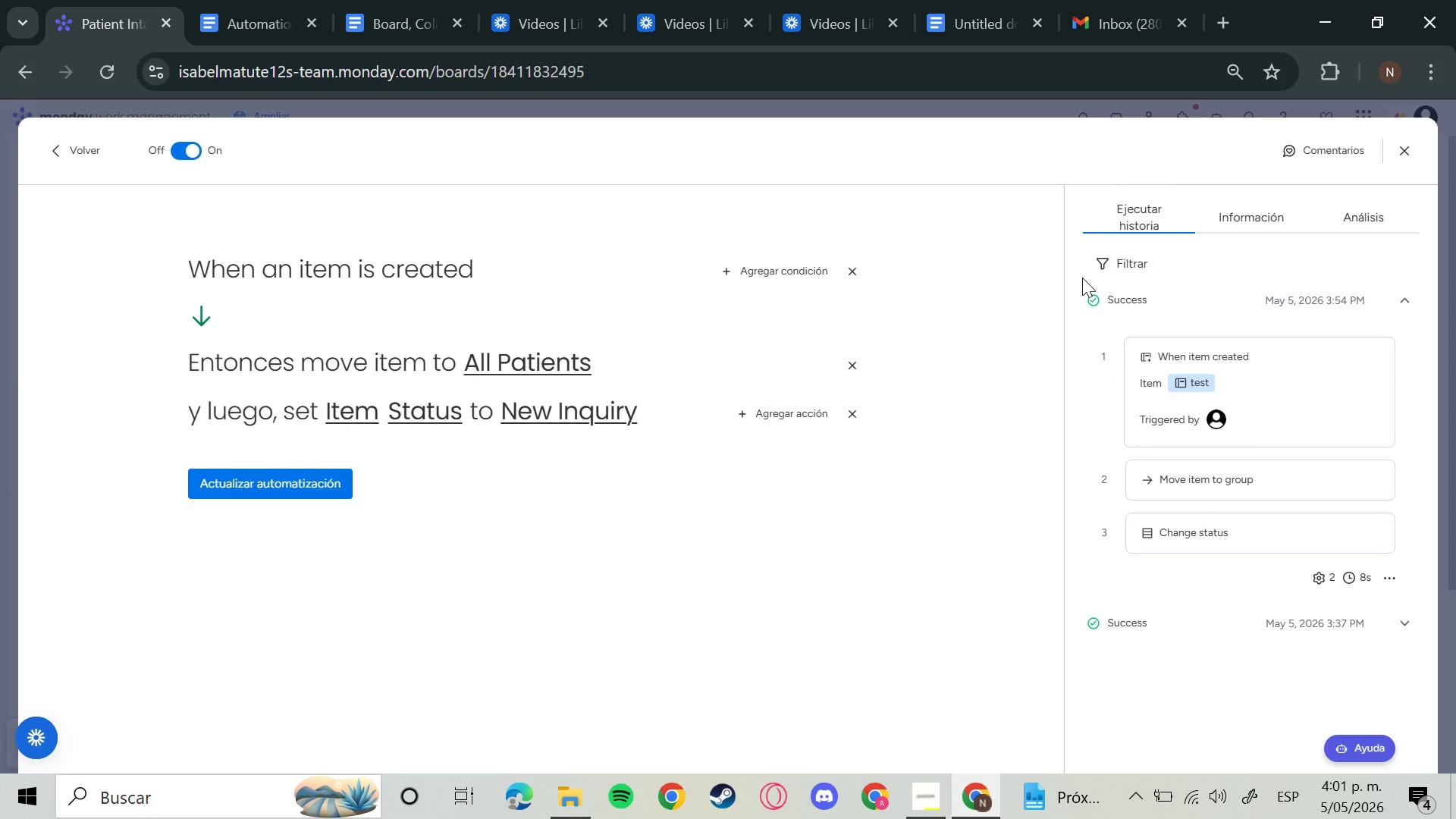 
key(Meta+Shift+ShiftLeft)
 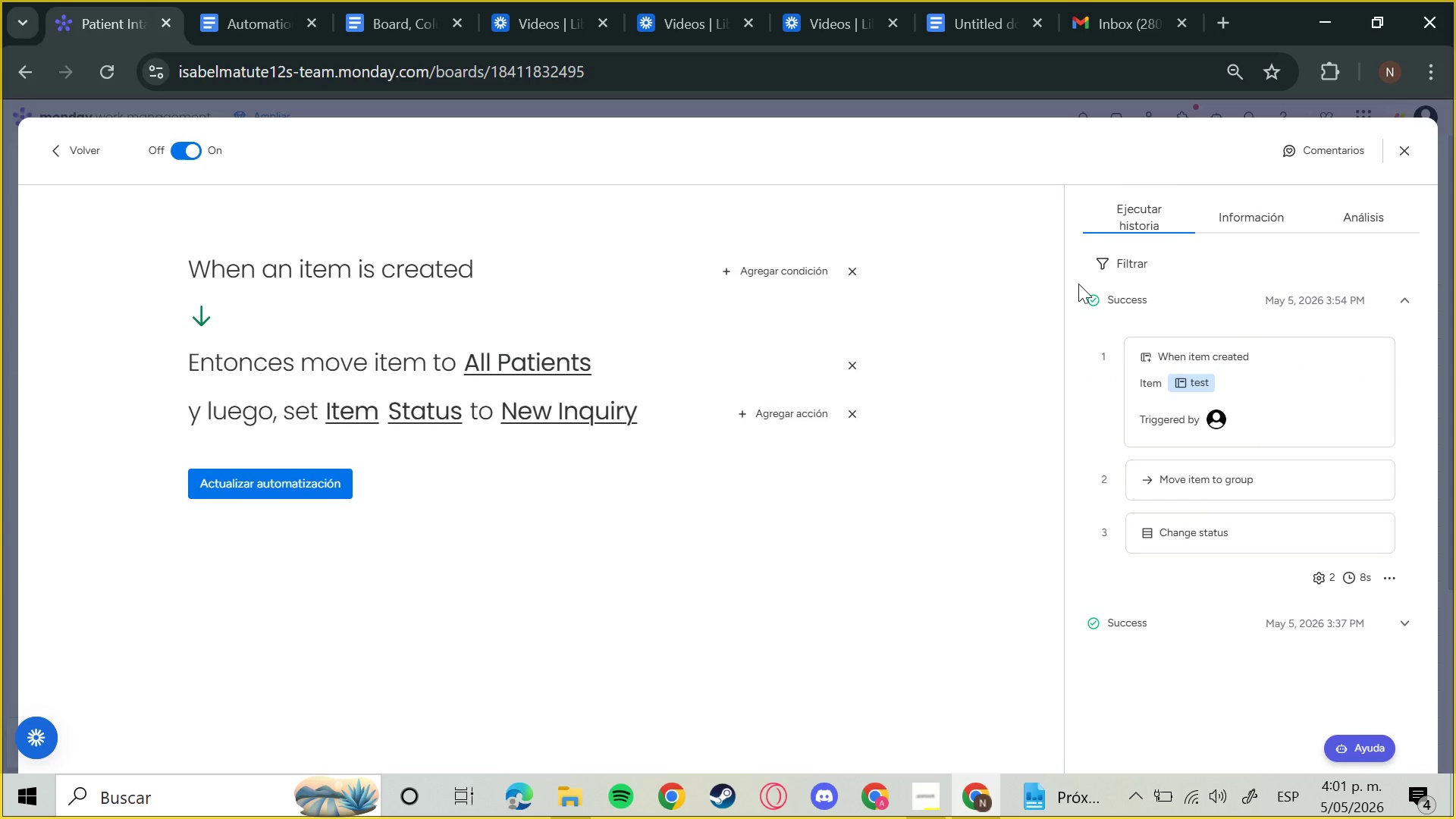 
key(Meta+Shift+S)
 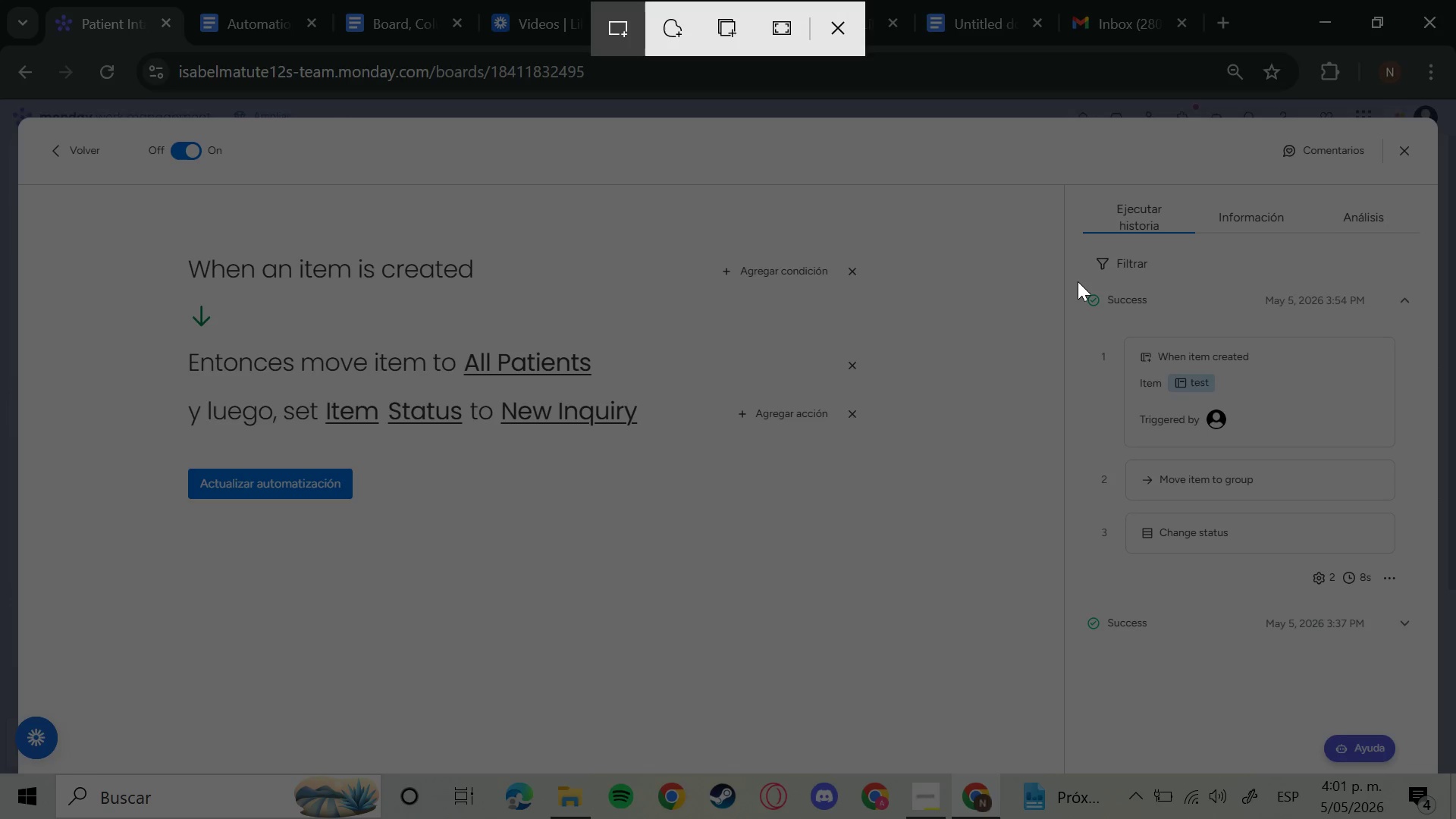 
left_click_drag(start_coordinate=[1065, 276], to_coordinate=[1091, 299])
 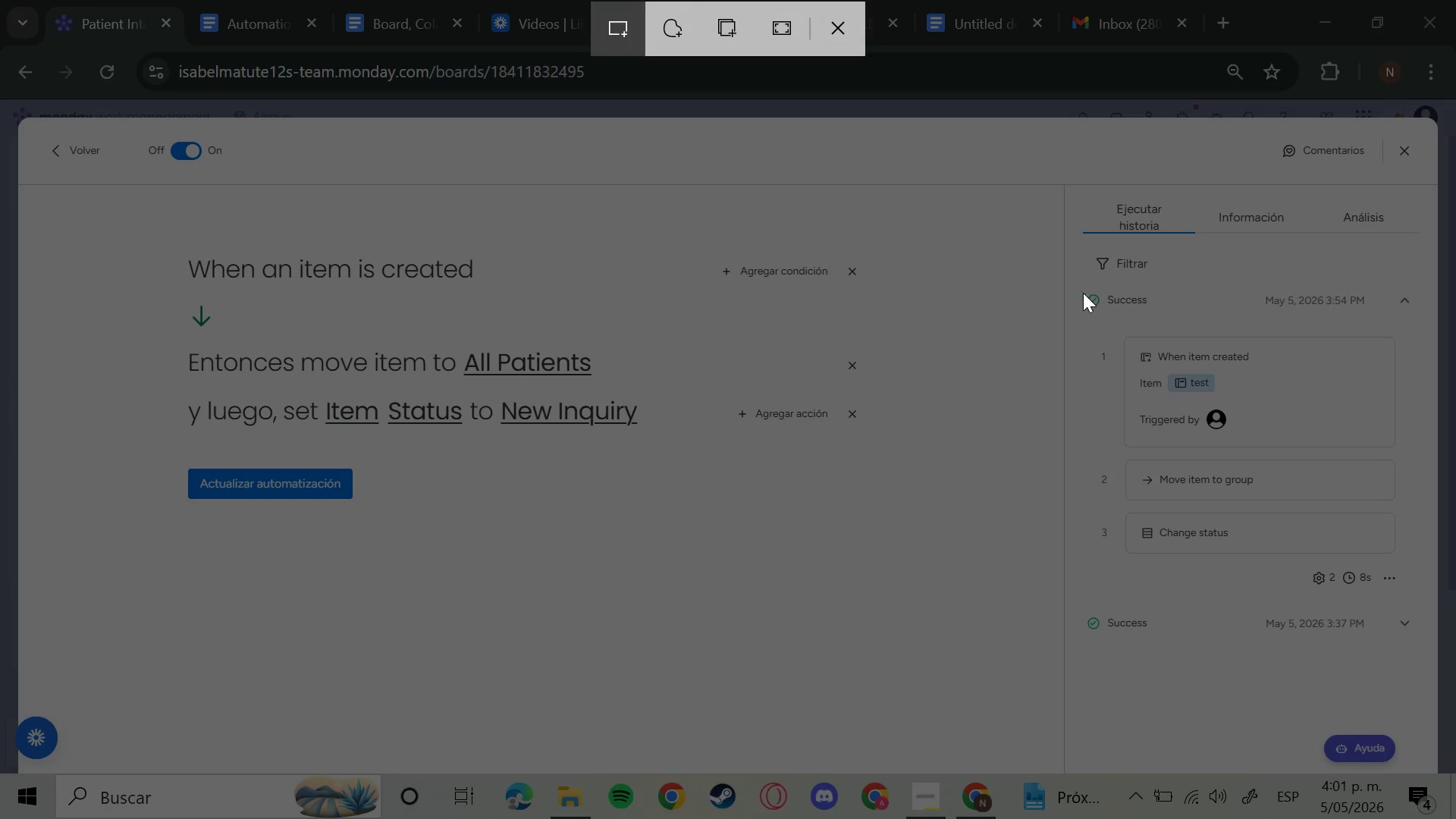 
left_click_drag(start_coordinate=[1074, 281], to_coordinate=[1118, 334])
 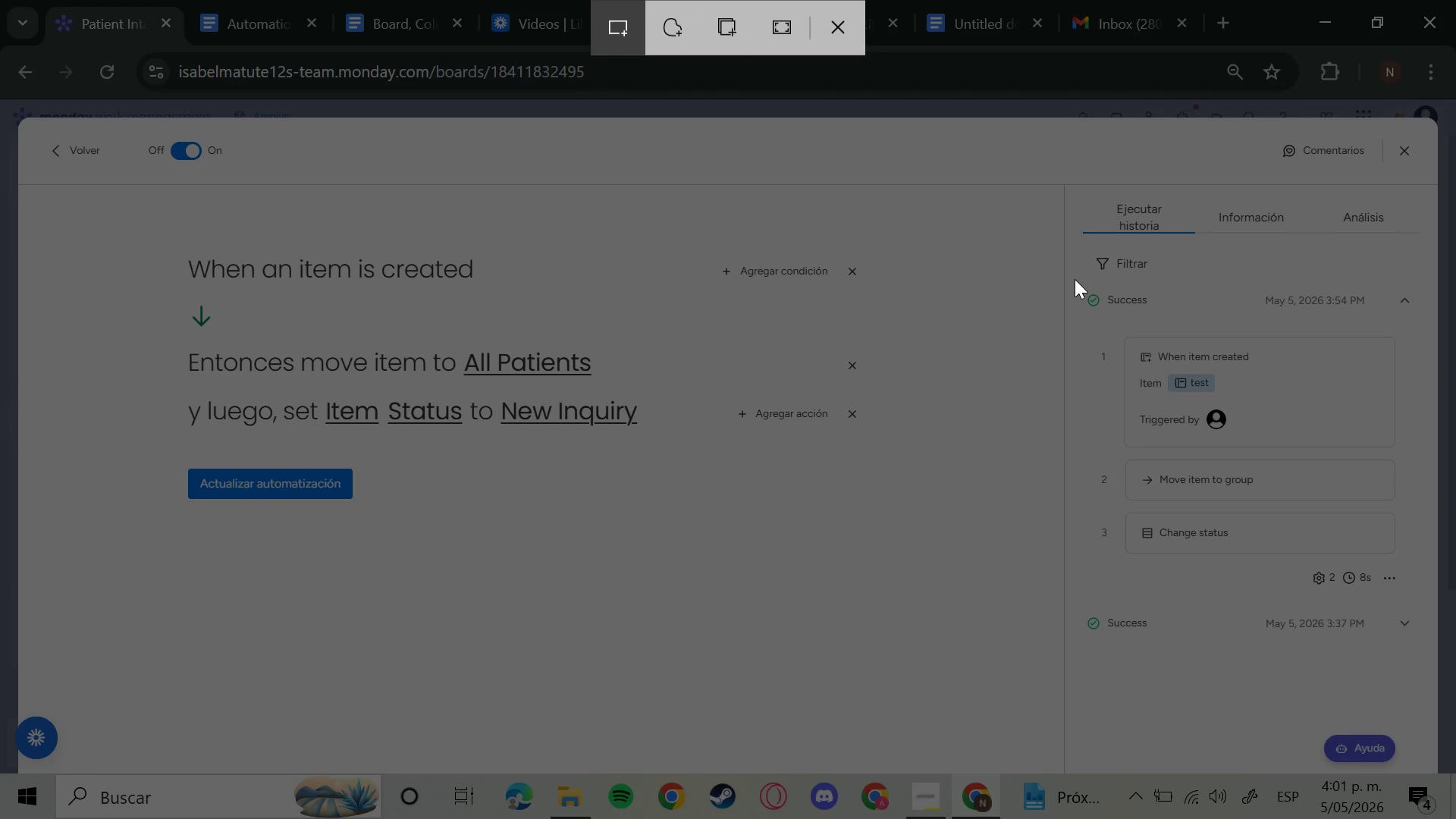 
left_click_drag(start_coordinate=[1075, 279], to_coordinate=[1408, 595])
 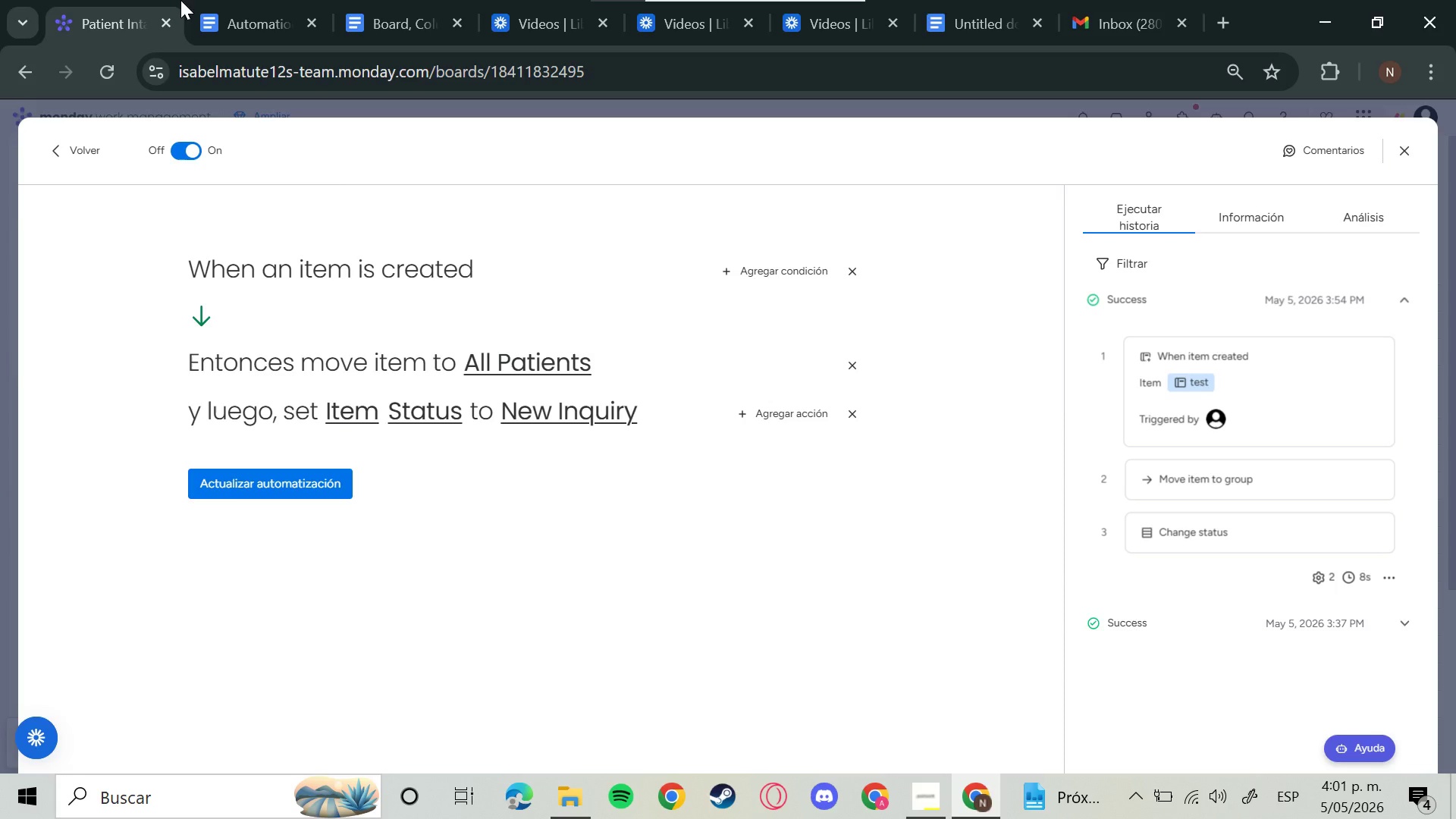 
left_click_drag(start_coordinate=[221, 6], to_coordinate=[228, 0])
 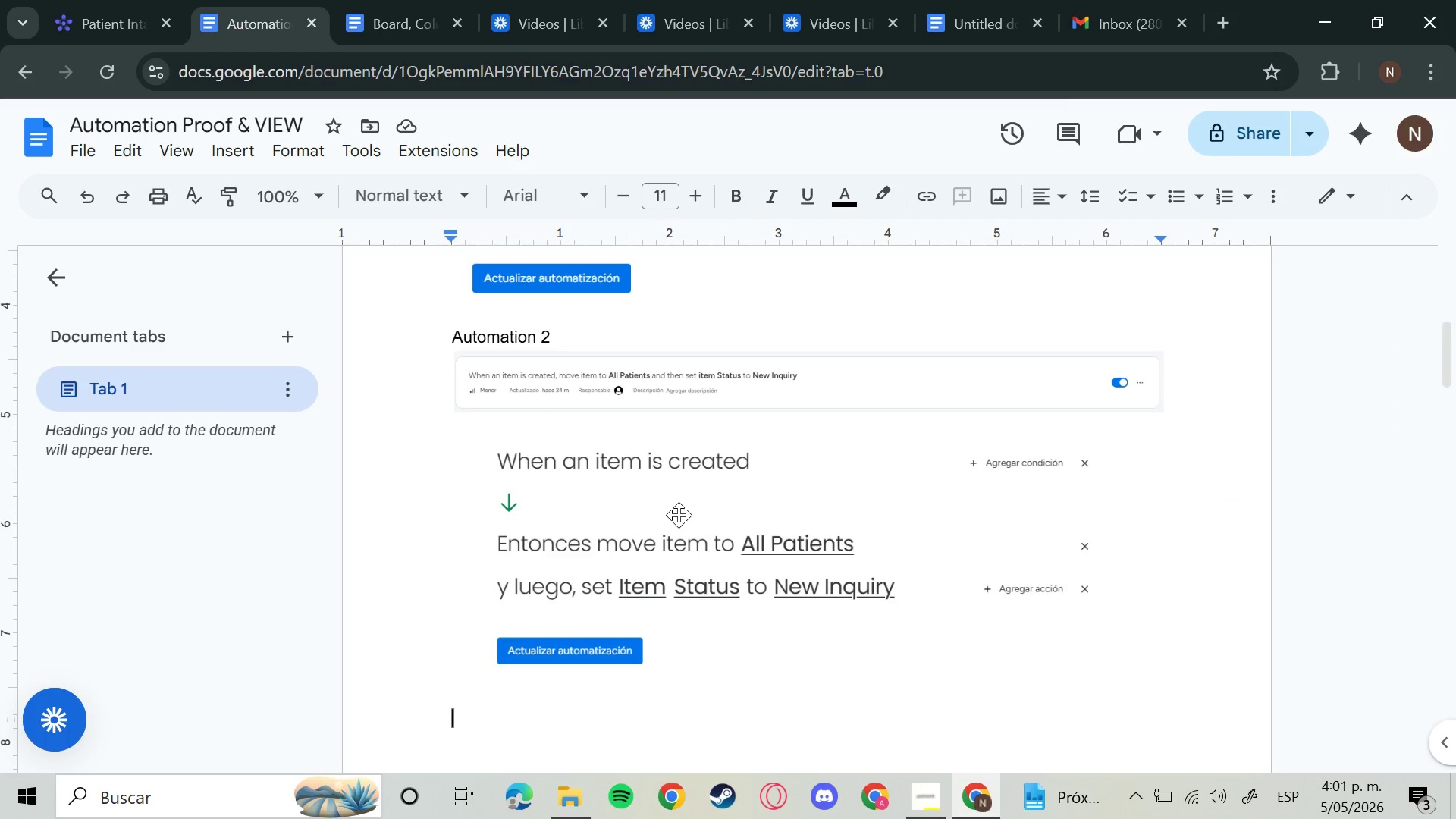 
key(Control+V)
 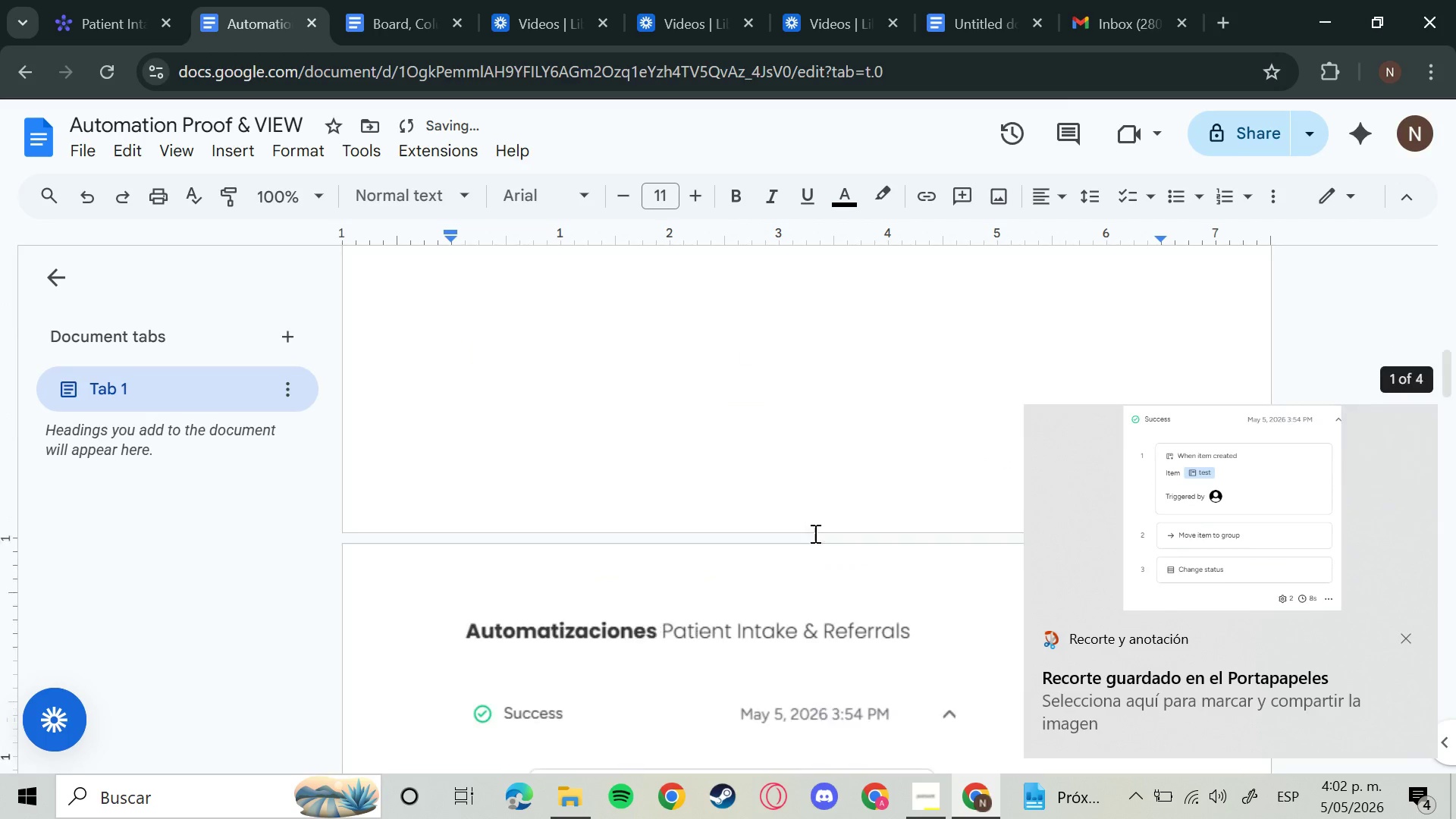 
scroll: coordinate [556, 605], scroll_direction: up, amount: 14.0
 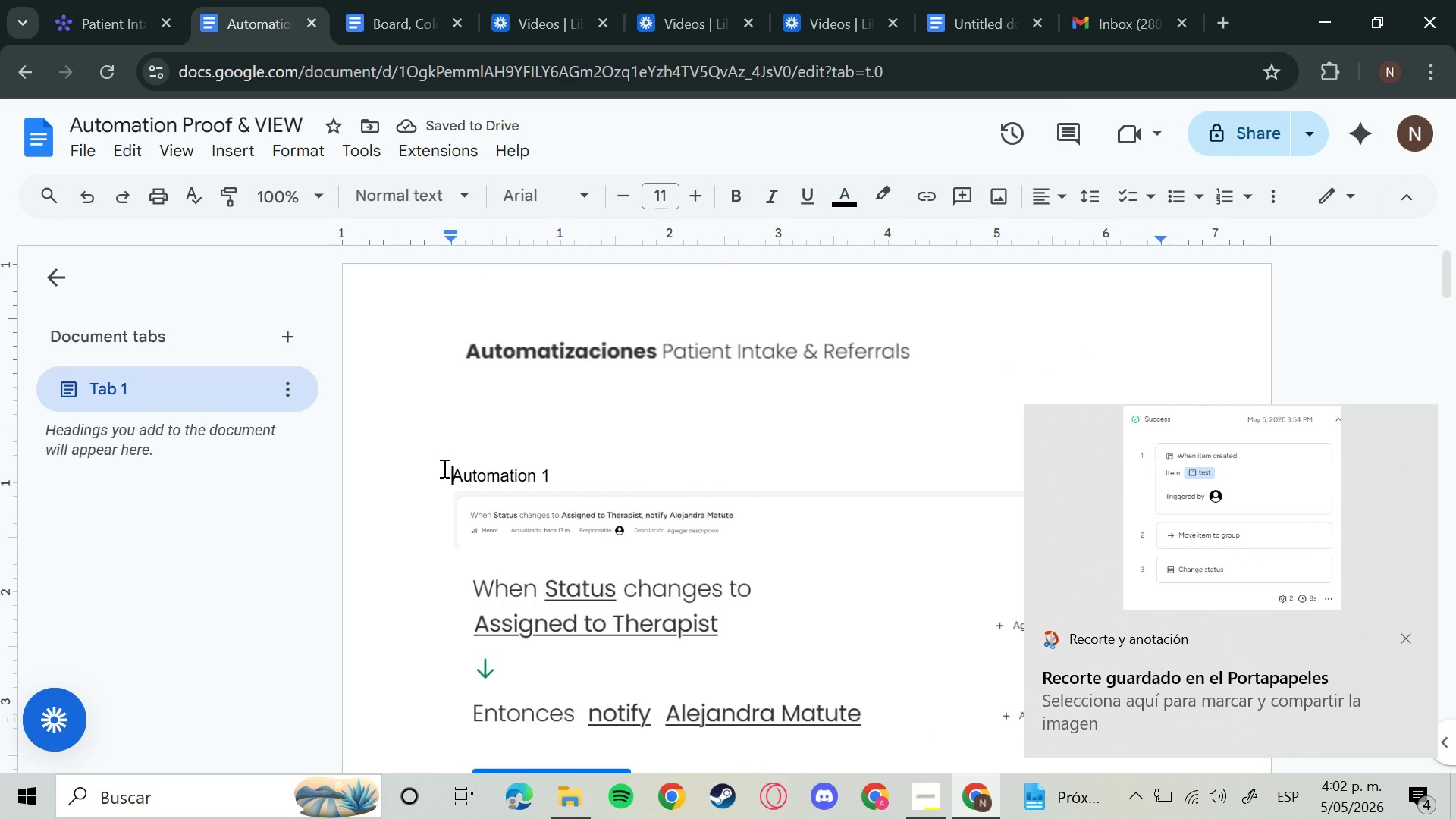 
left_click([443, 468])
 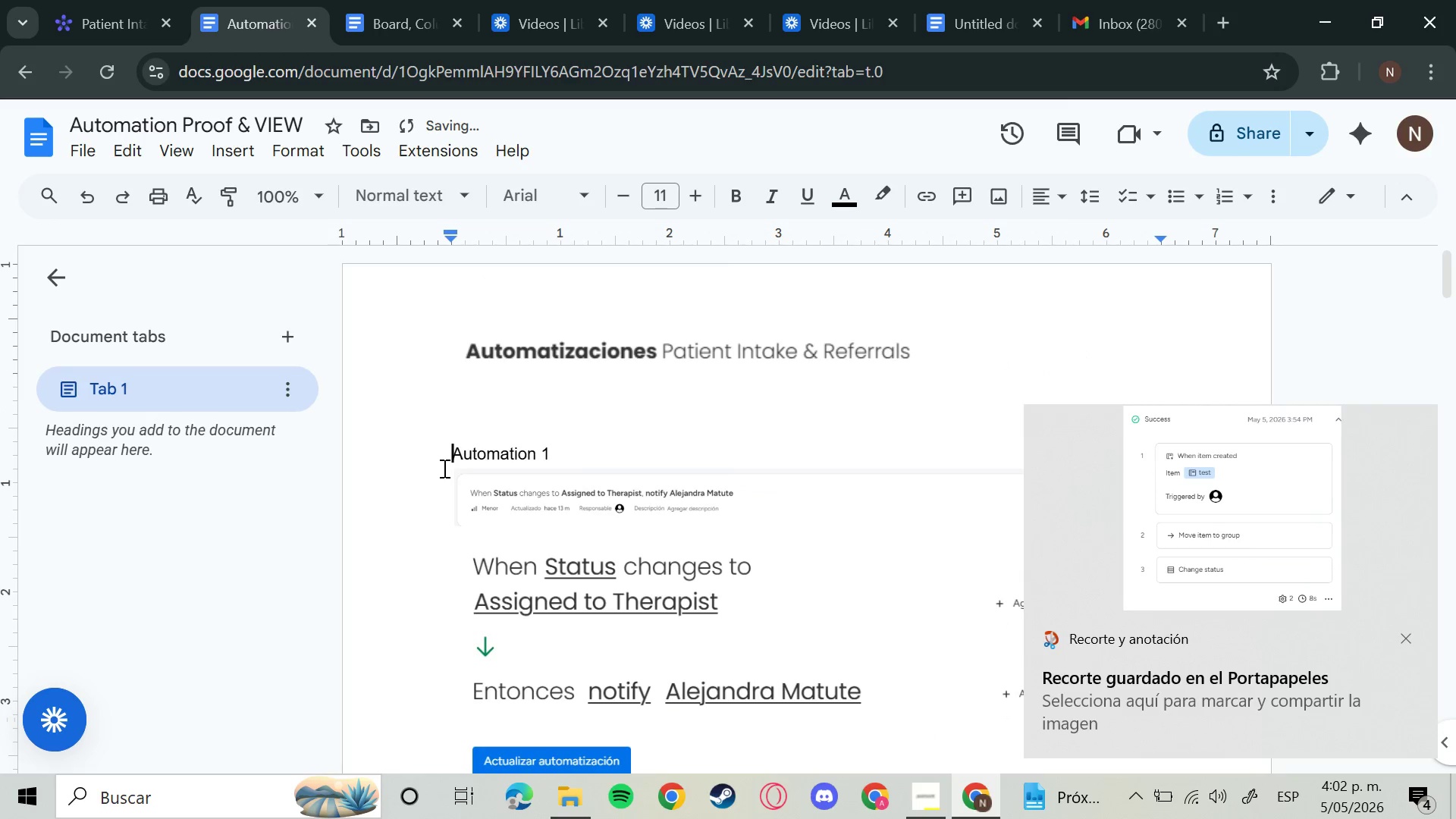 
key(Backspace)
 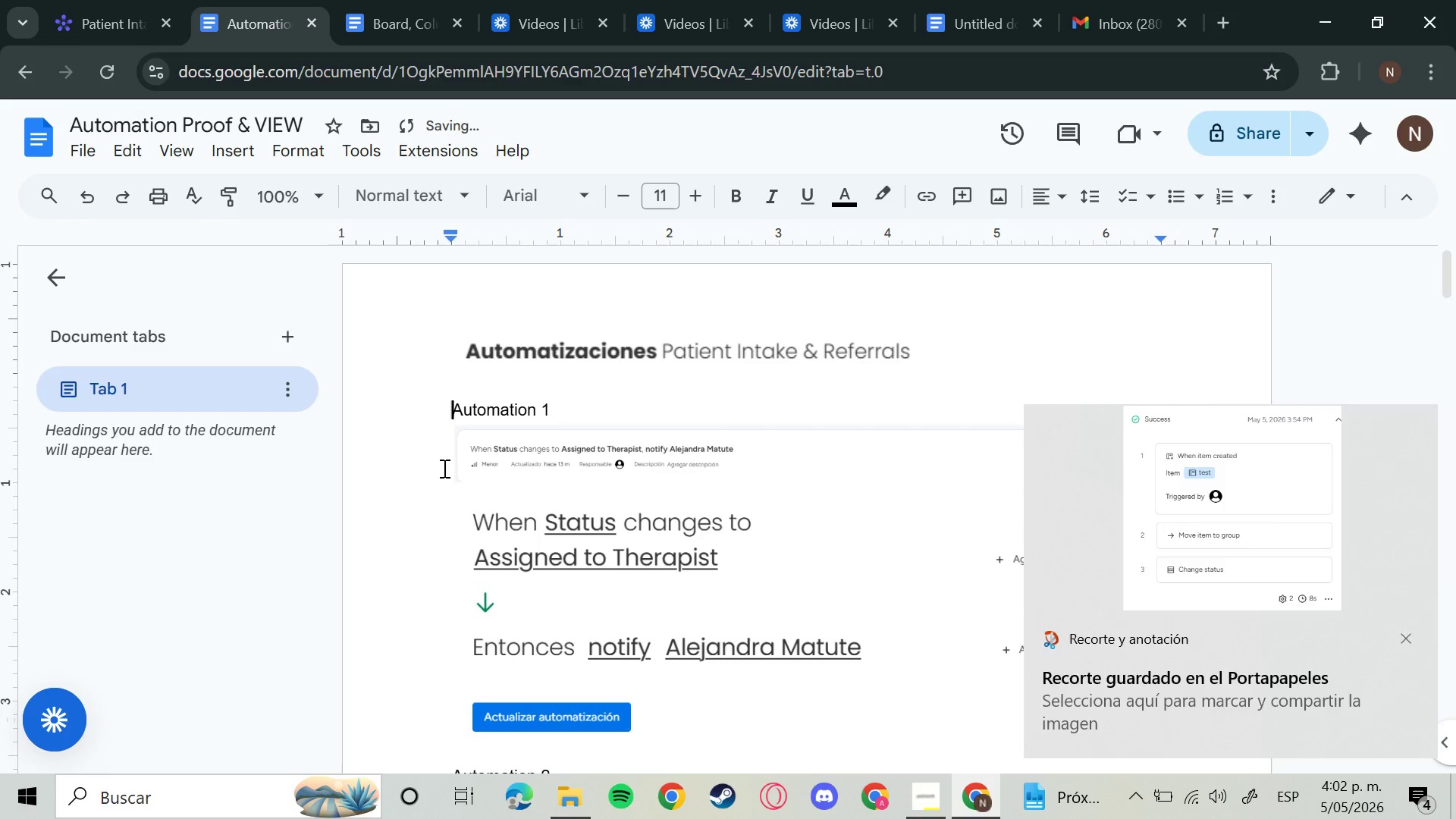 
key(Backspace)
 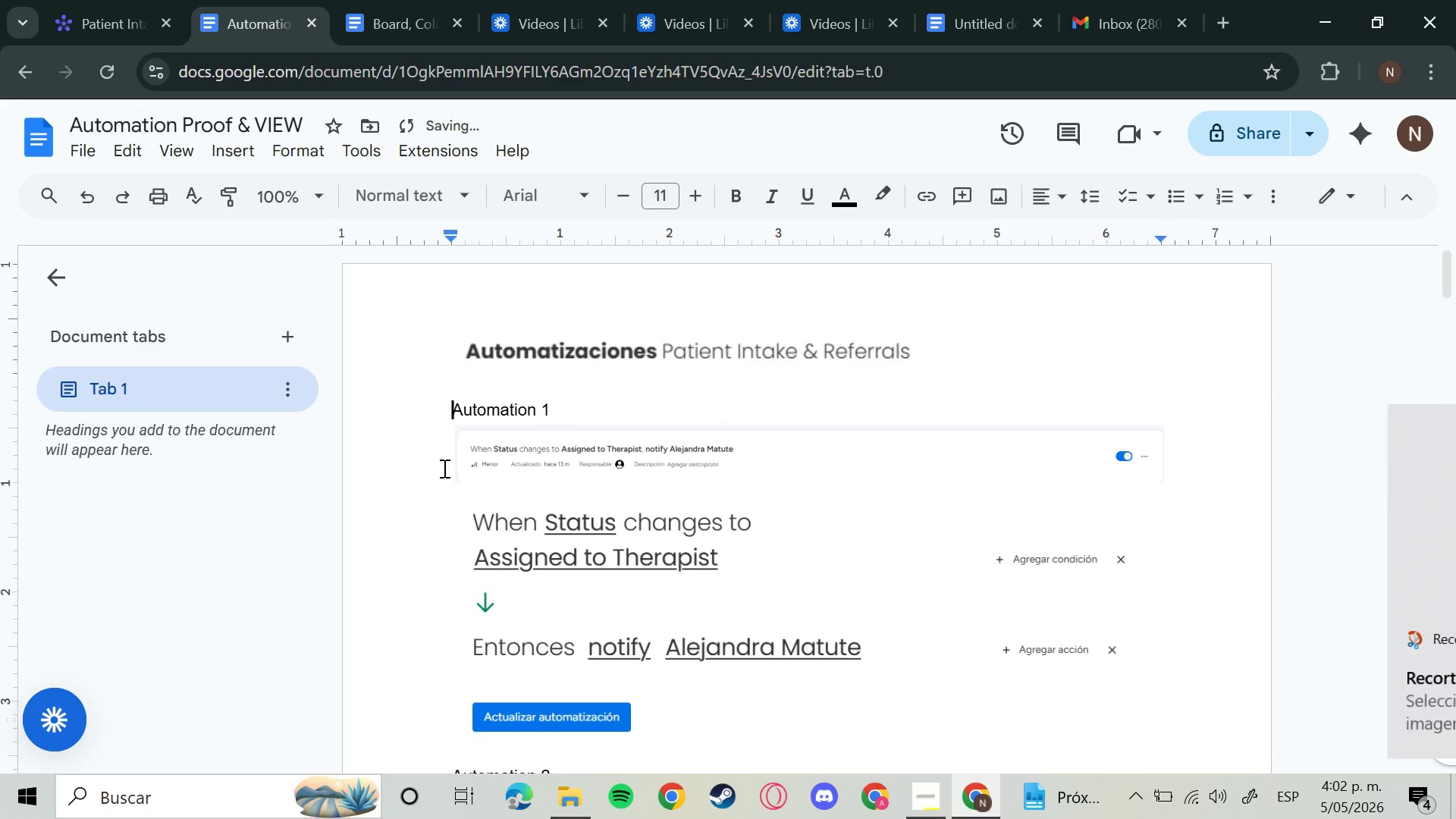 
key(Backspace)
 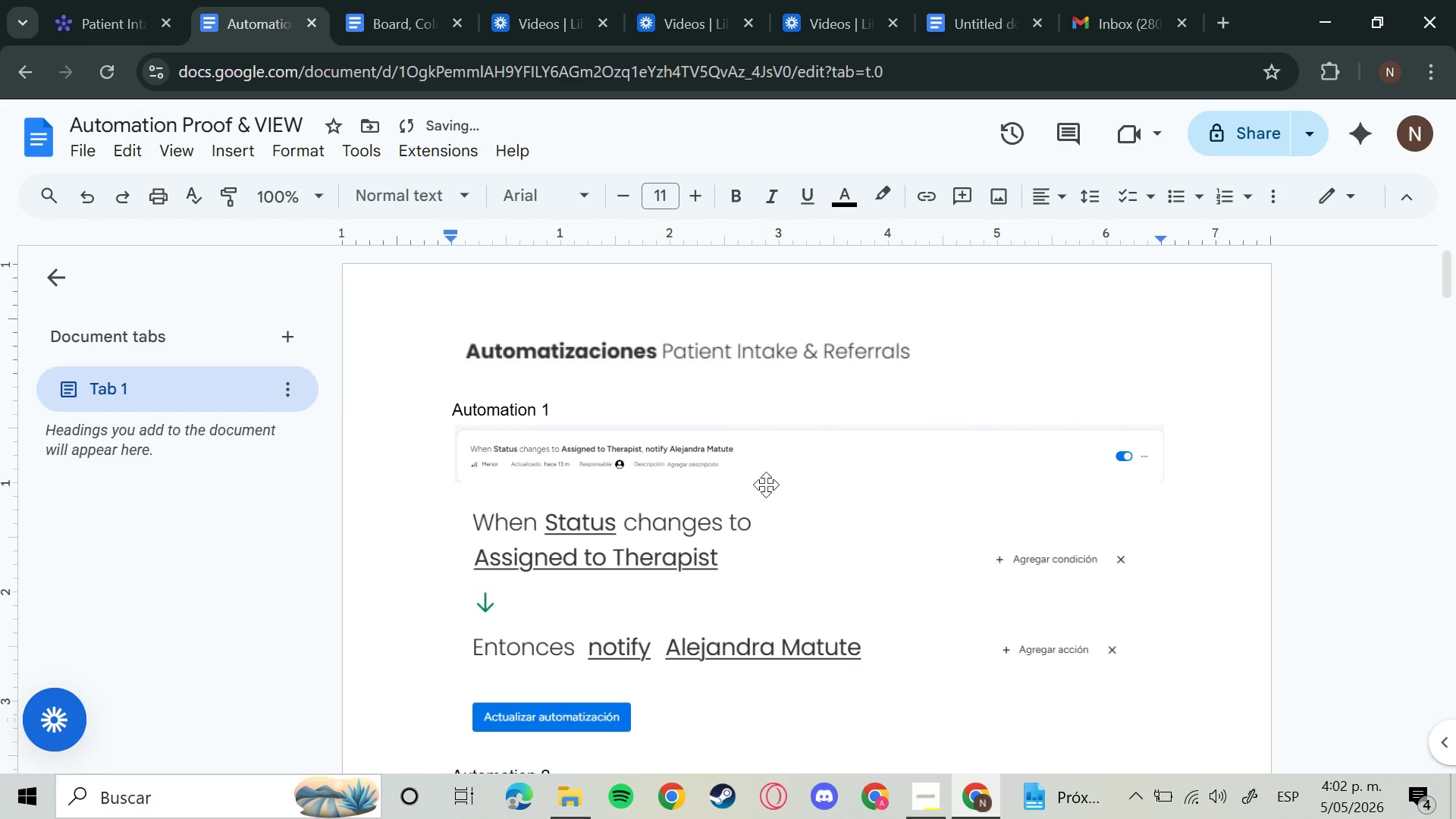 
scroll: coordinate [794, 502], scroll_direction: down, amount: 9.0
 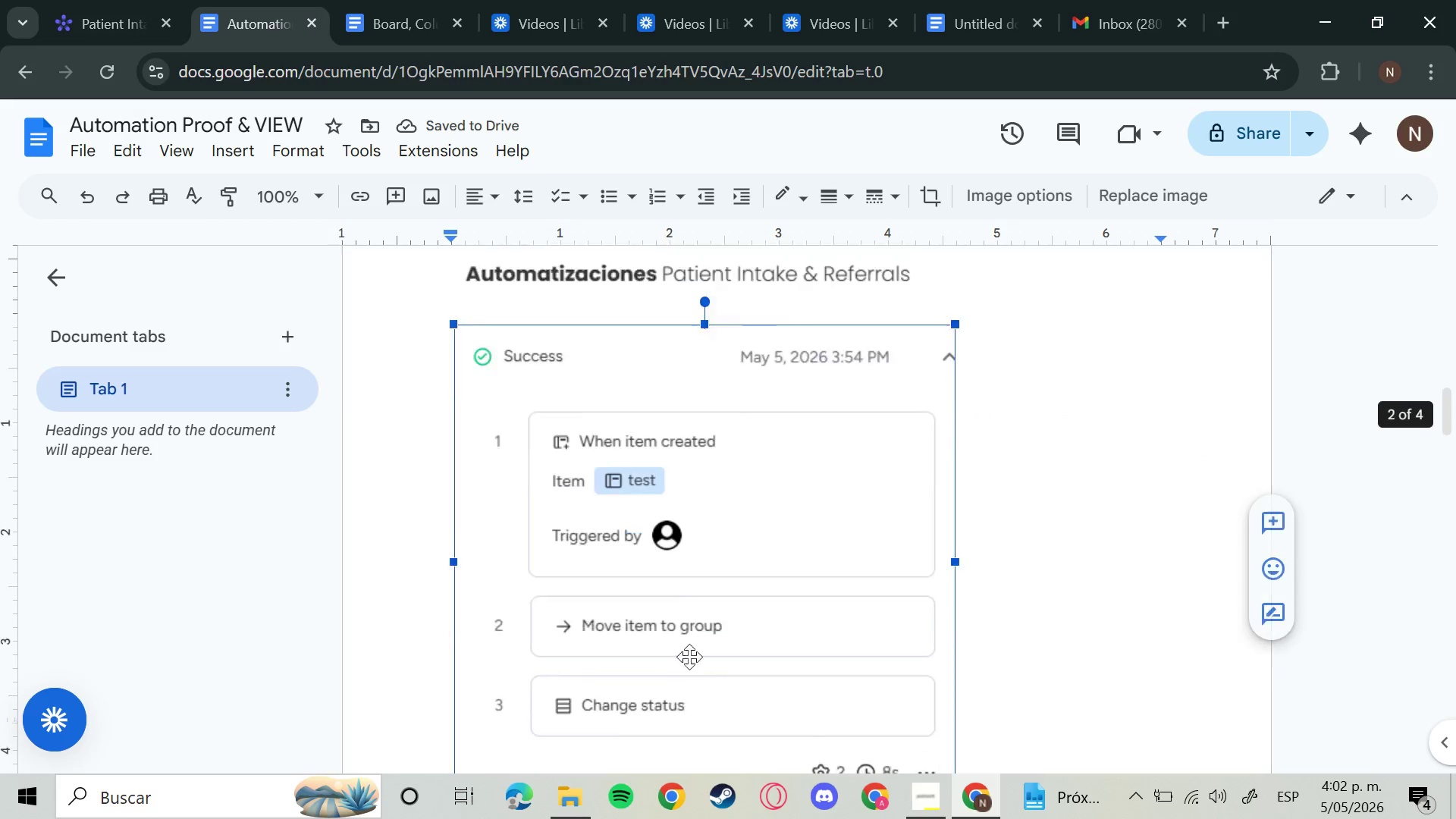 
left_click([677, 656])
 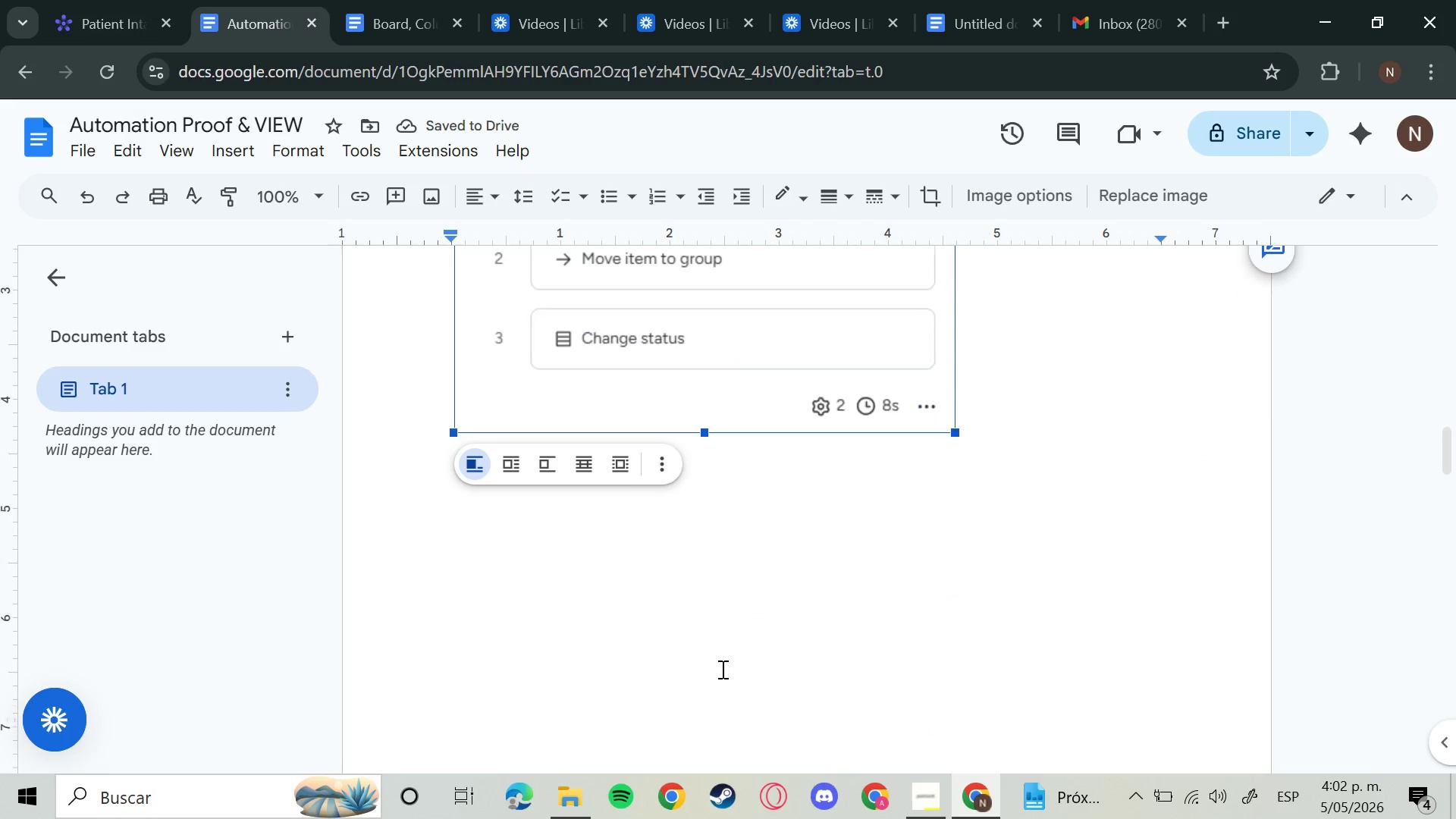 
scroll: coordinate [721, 669], scroll_direction: down, amount: 2.0
 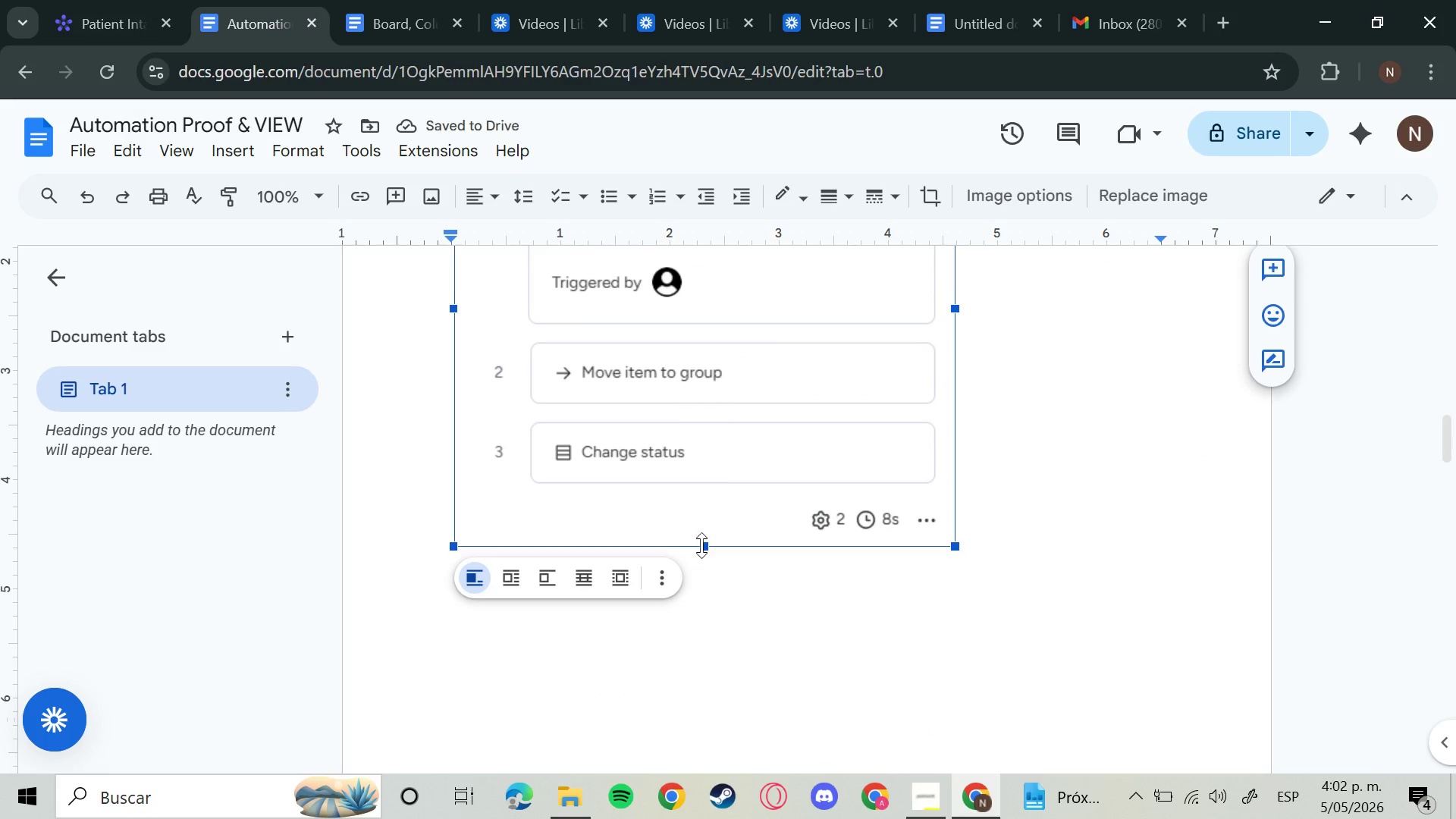 
left_click_drag(start_coordinate=[701, 545], to_coordinate=[718, 446])
 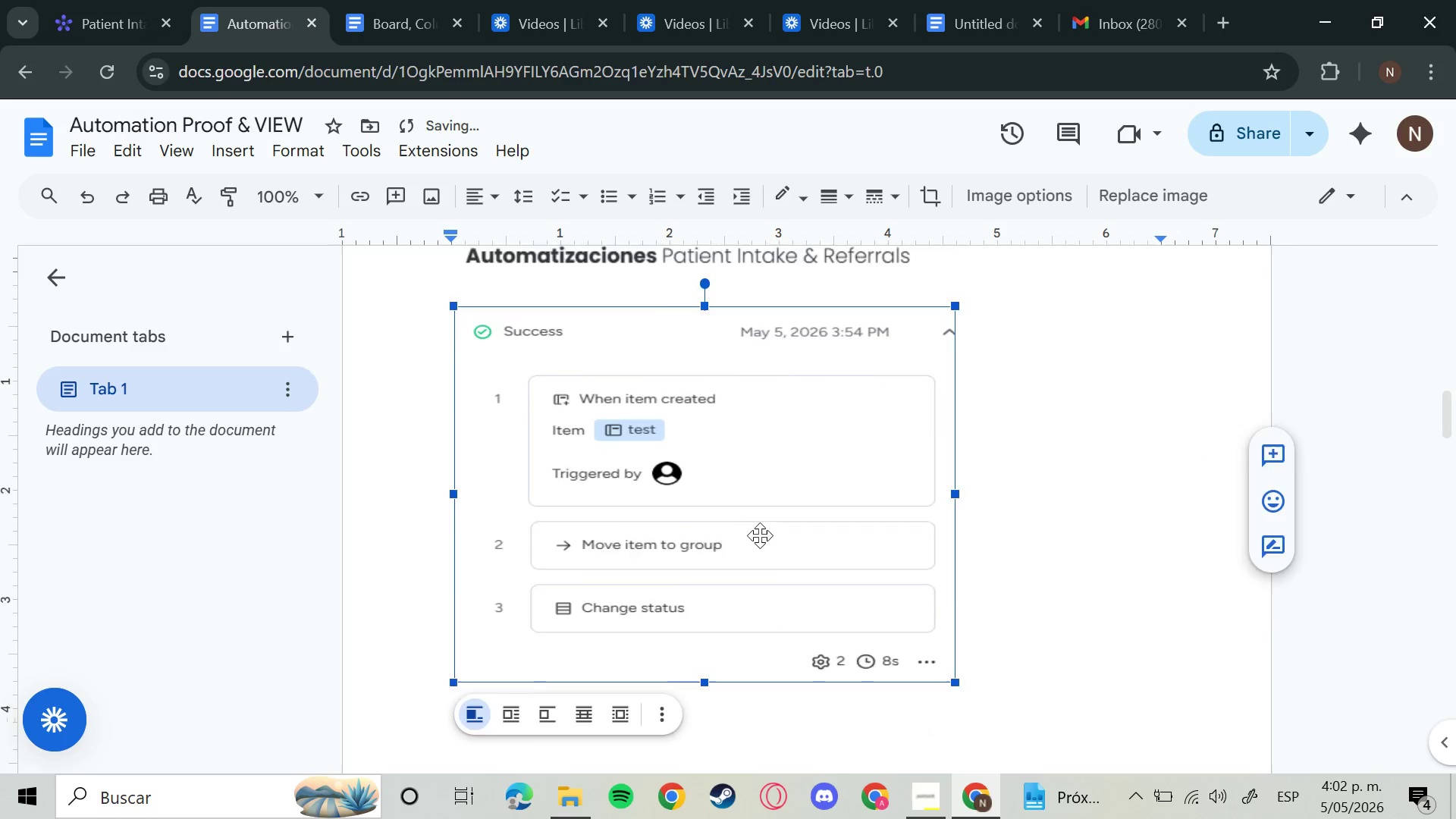 
scroll: coordinate [759, 535], scroll_direction: up, amount: 3.0
 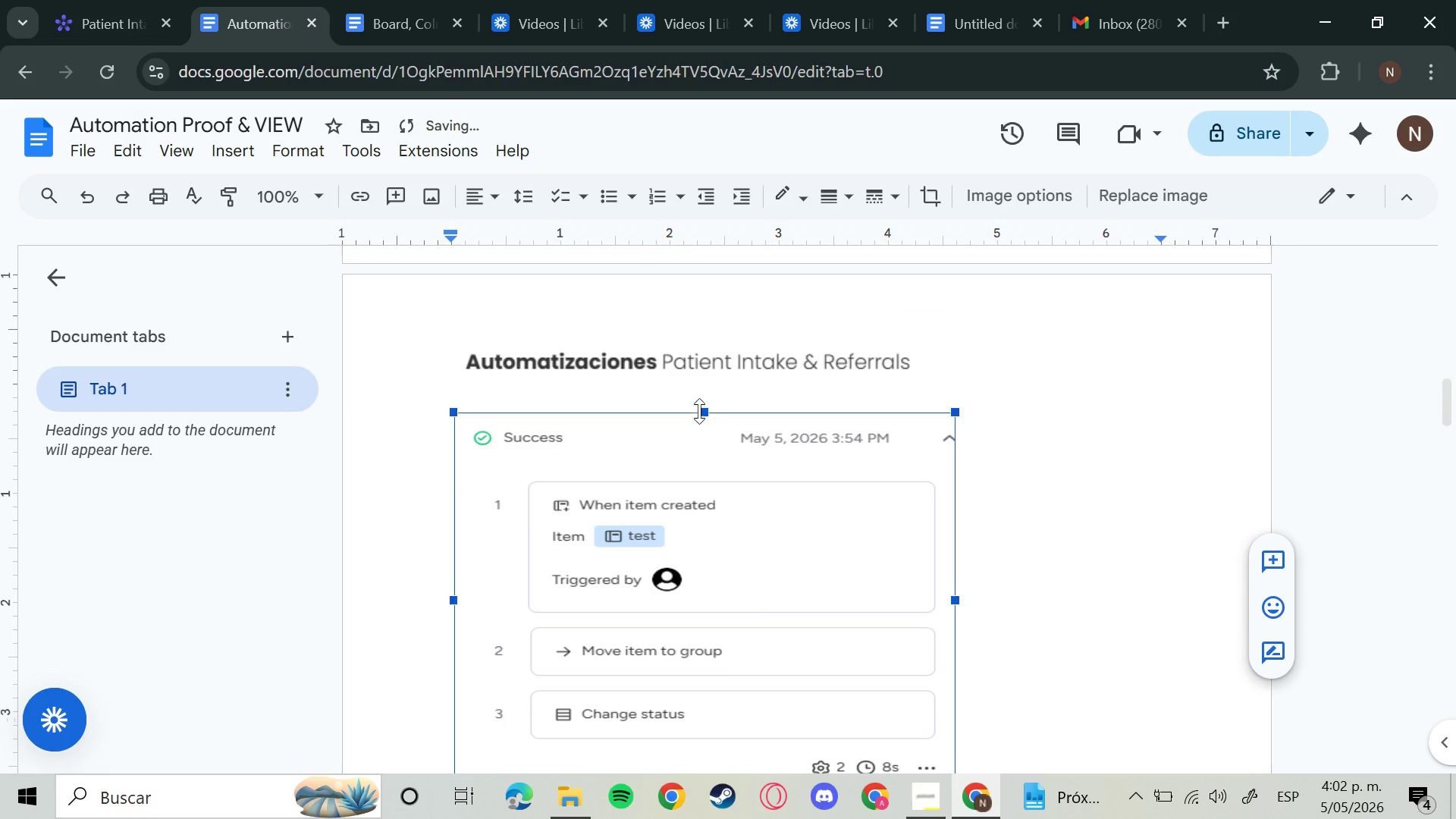 
left_click_drag(start_coordinate=[699, 412], to_coordinate=[710, 385])
 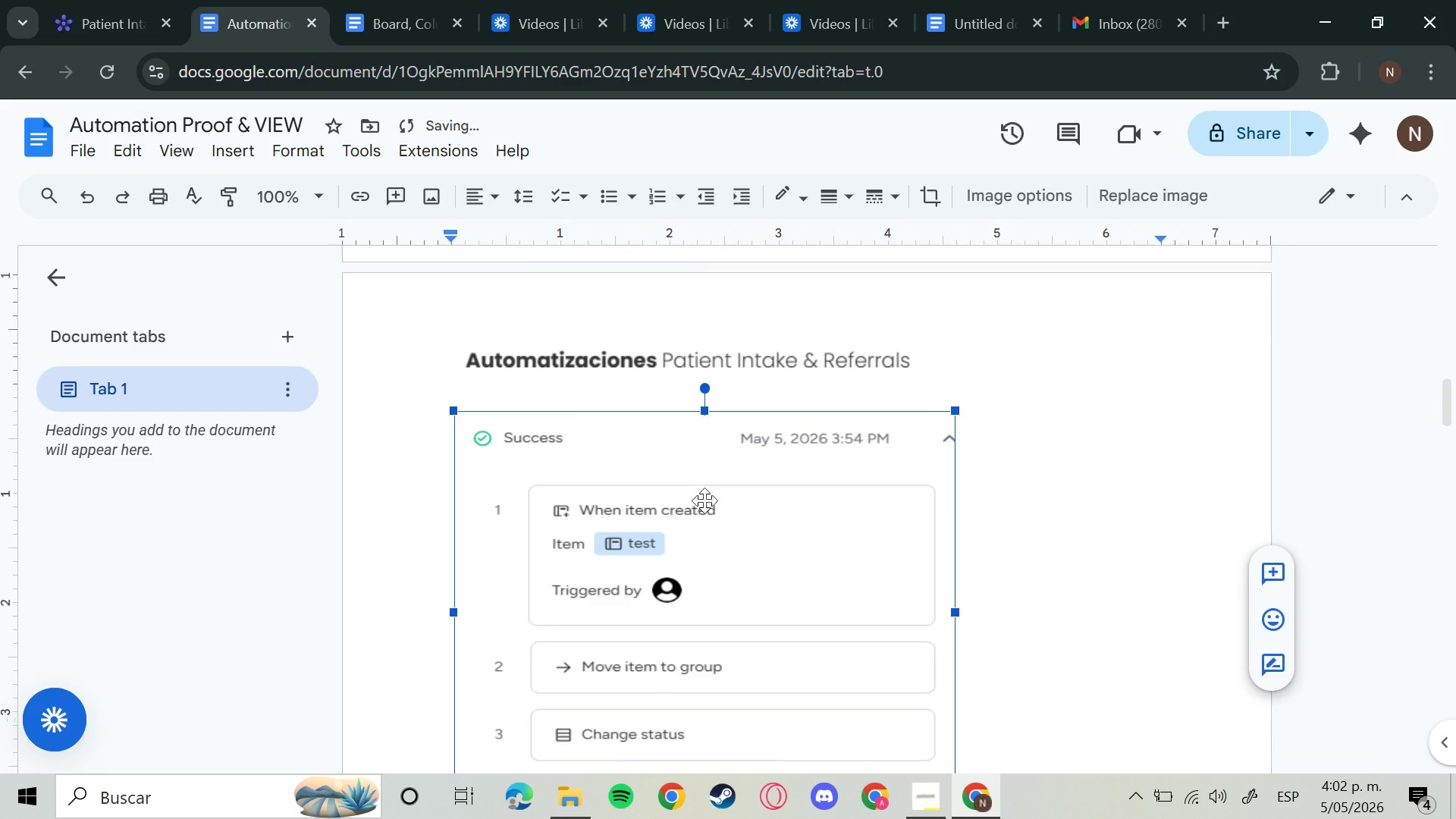 
scroll: coordinate [706, 503], scroll_direction: down, amount: 4.0
 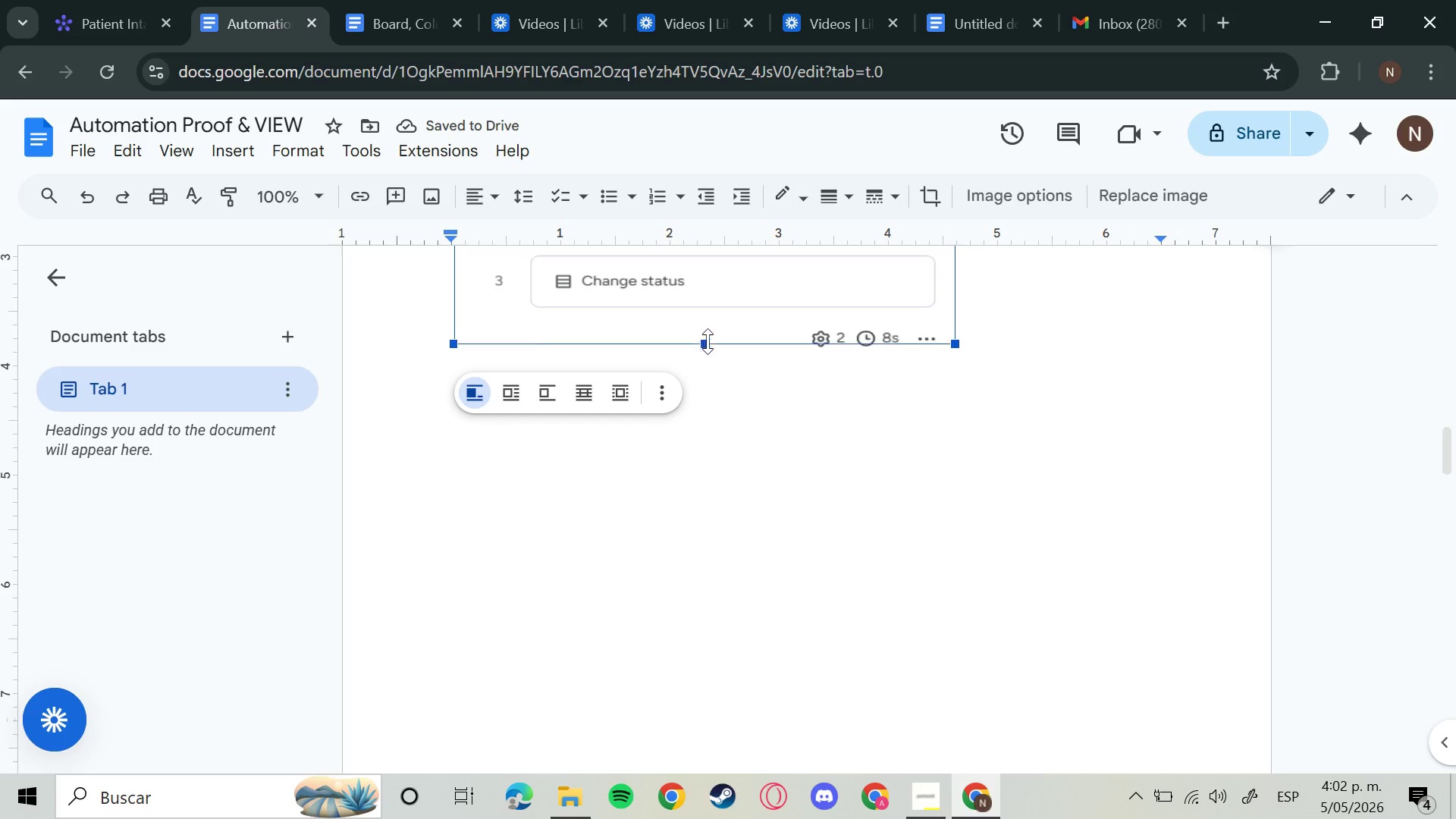 
left_click_drag(start_coordinate=[702, 363], to_coordinate=[713, 259])
 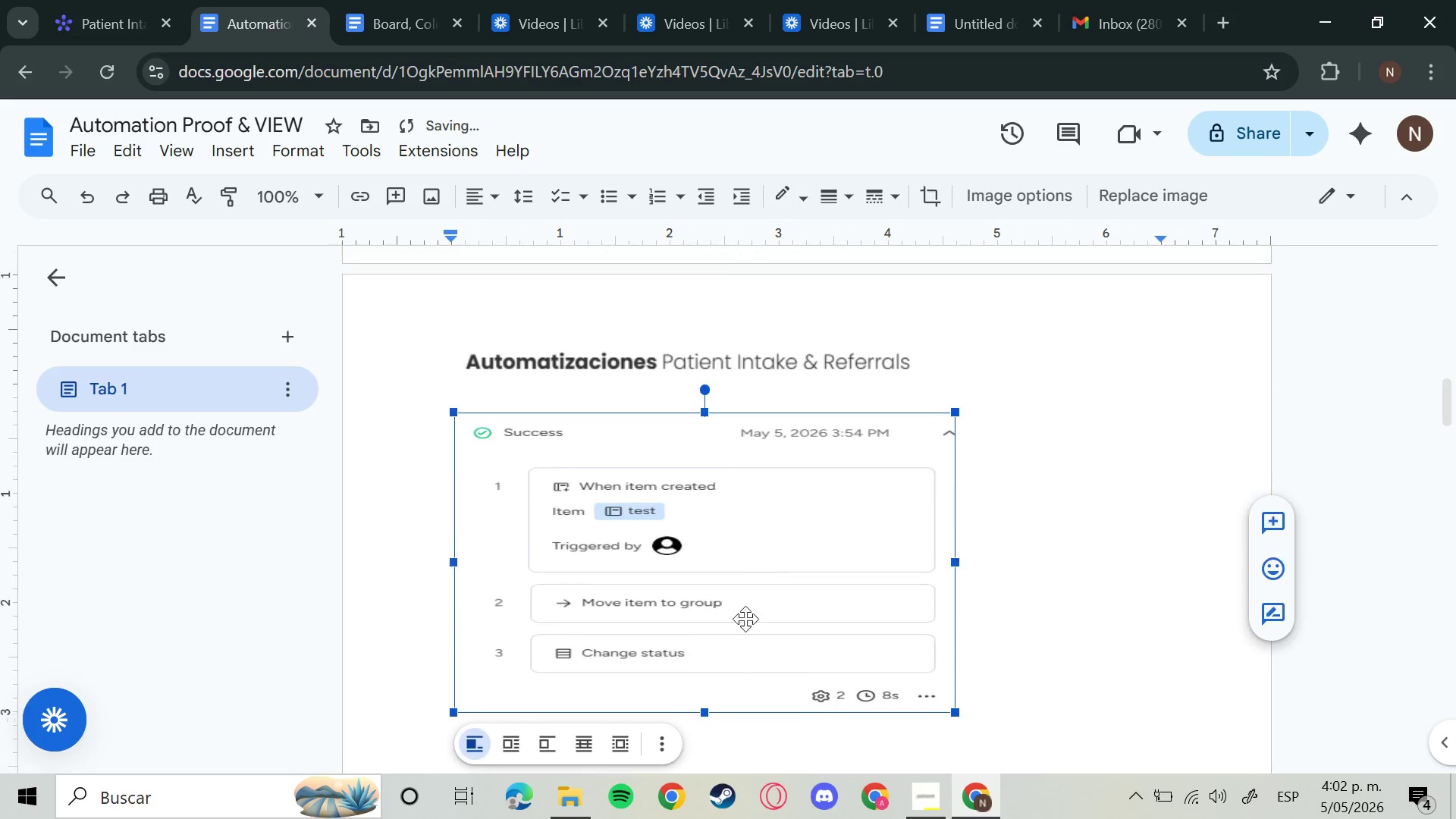 
scroll: coordinate [807, 453], scroll_direction: up, amount: 4.0
 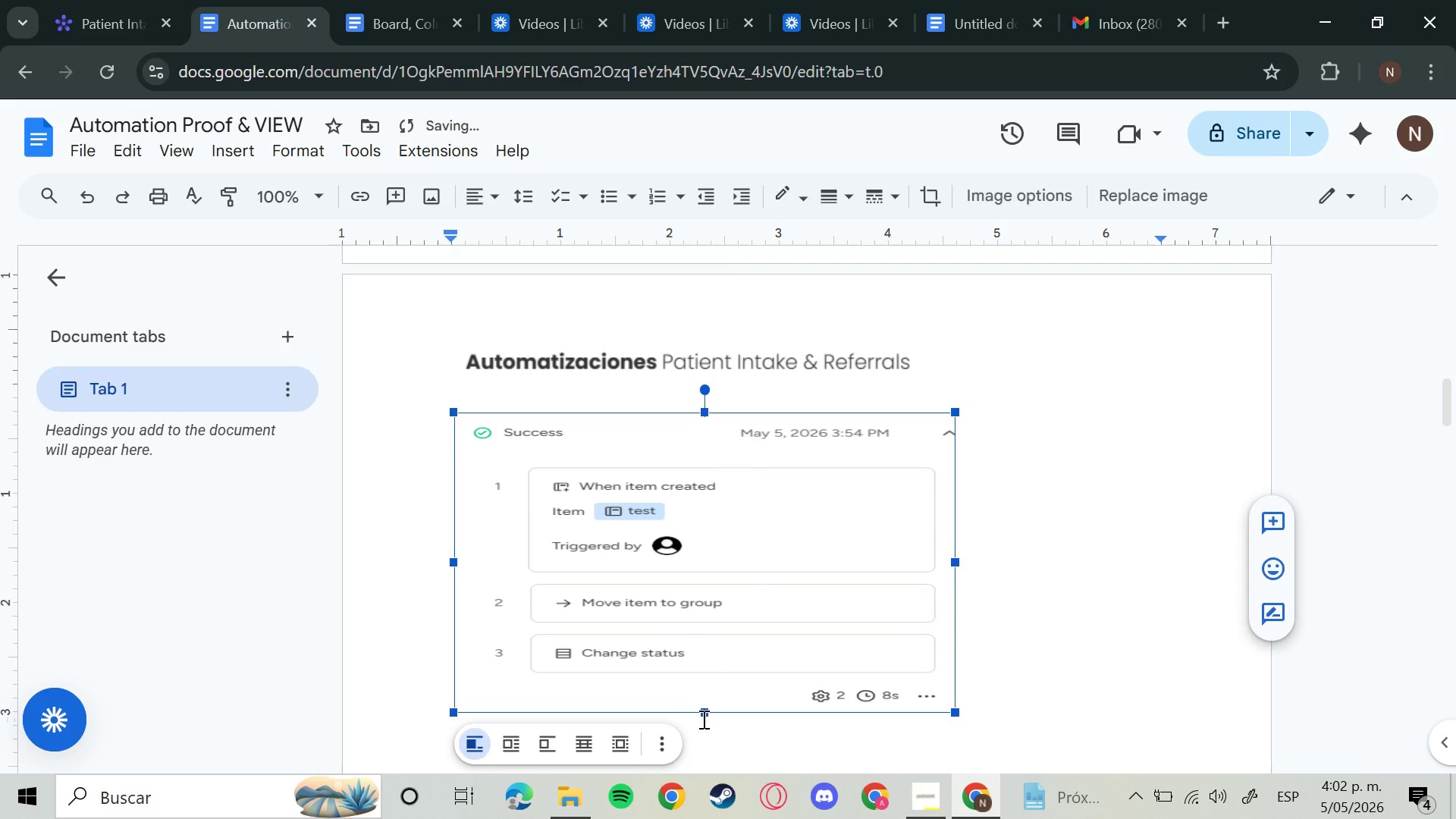 
left_click_drag(start_coordinate=[702, 719], to_coordinate=[703, 701])
 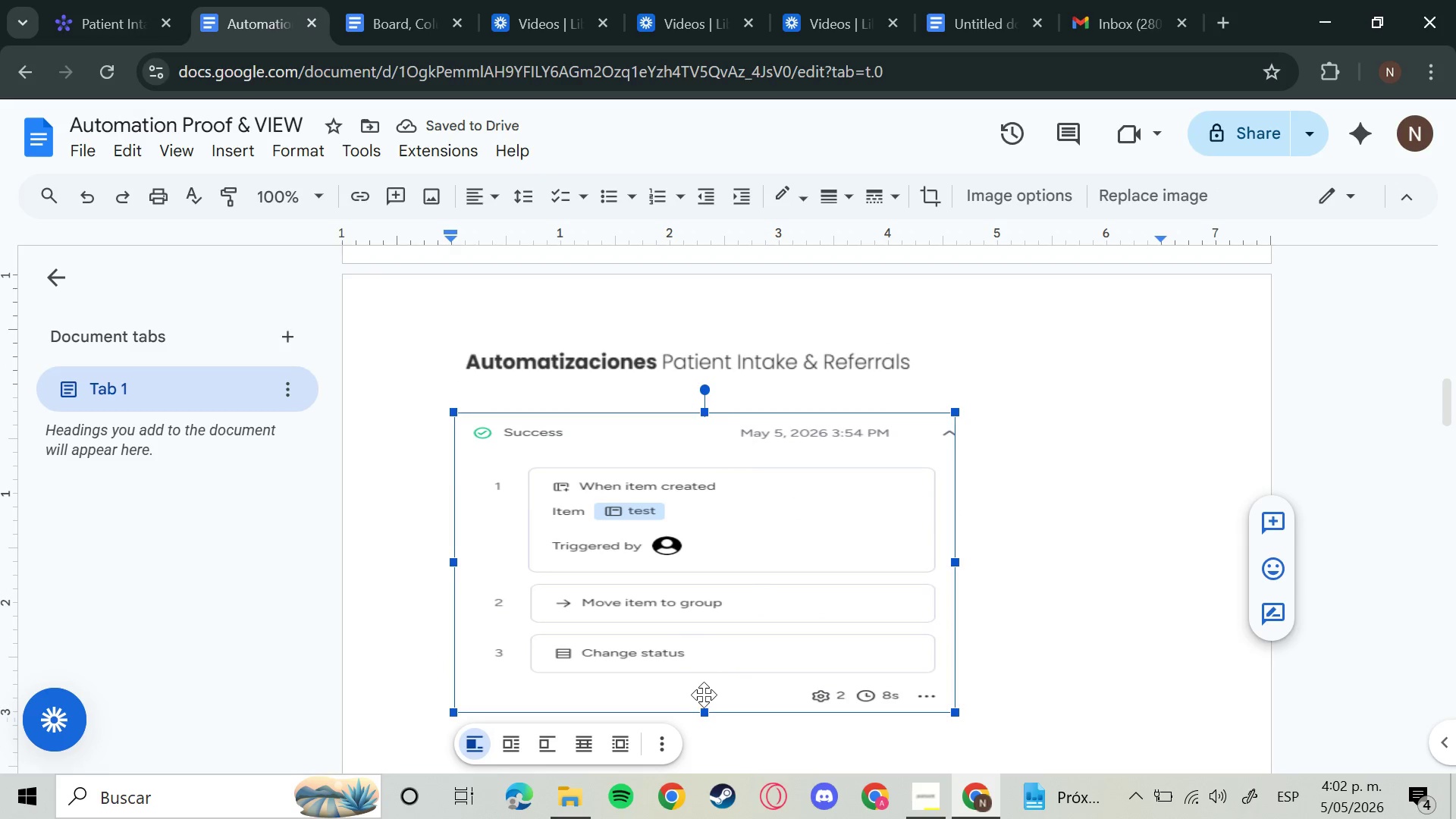 
left_click([703, 691])
 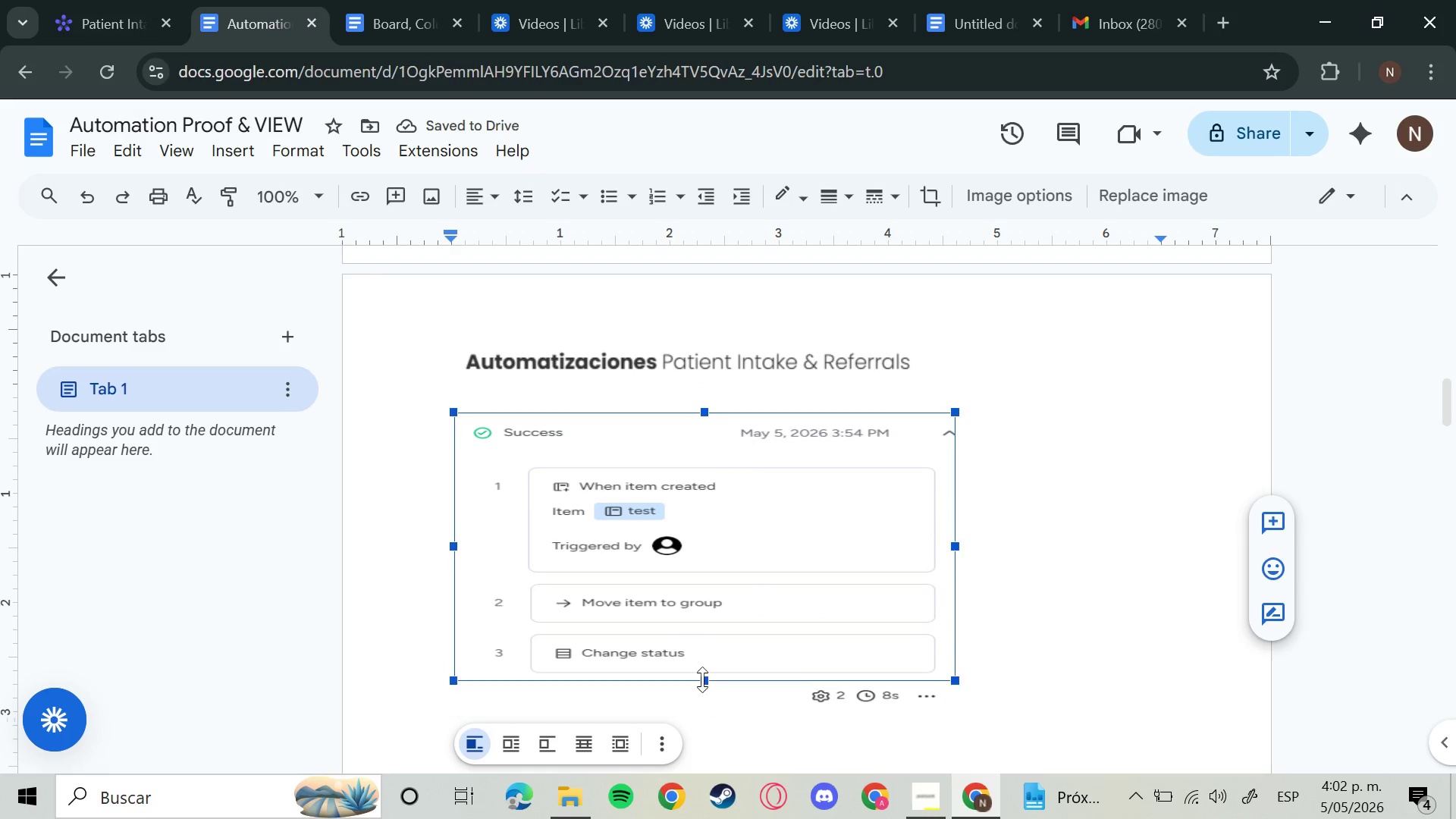 
left_click_drag(start_coordinate=[704, 714], to_coordinate=[694, 639])
 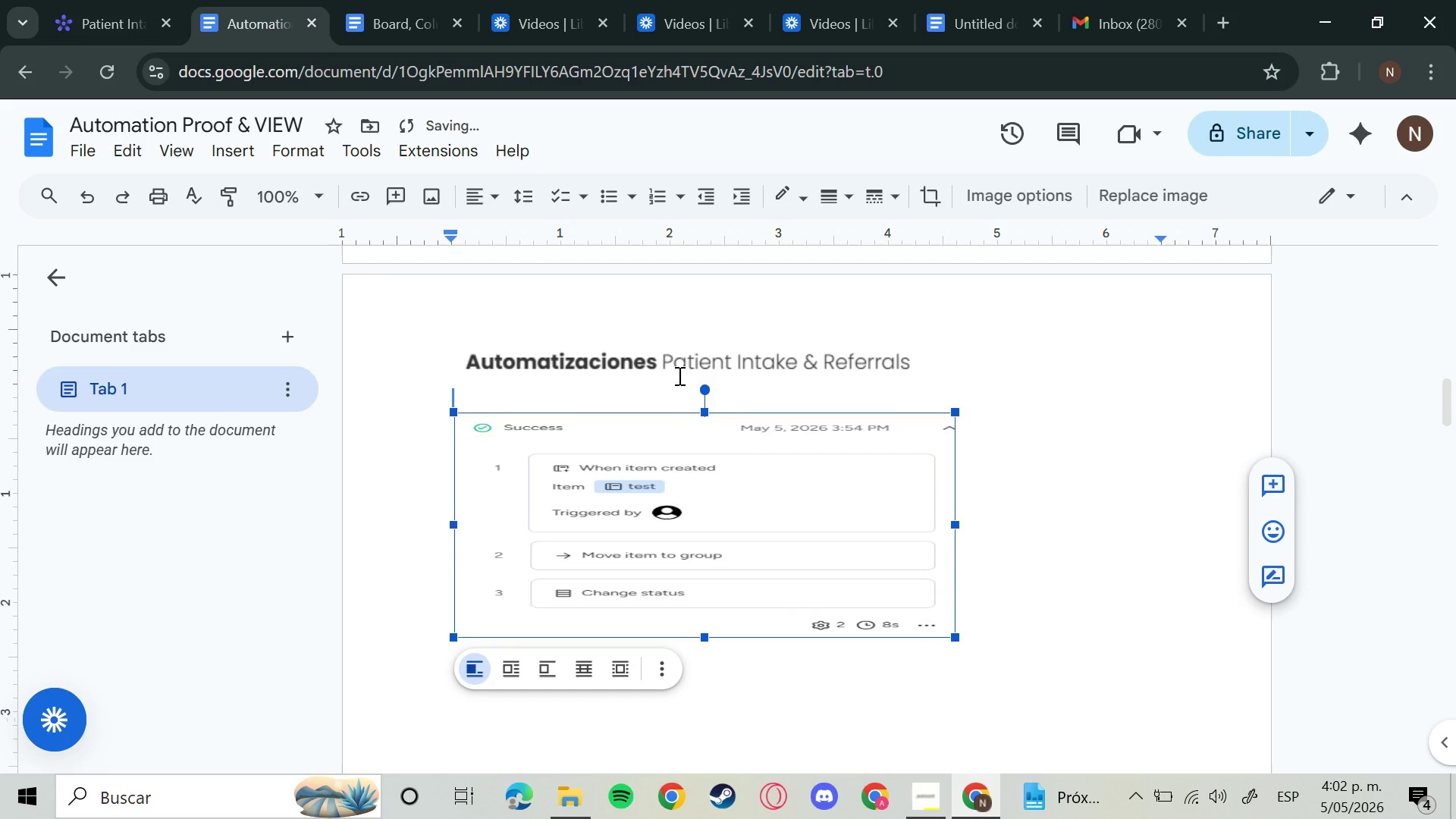 
left_click_drag(start_coordinate=[682, 516], to_coordinate=[678, 338])
 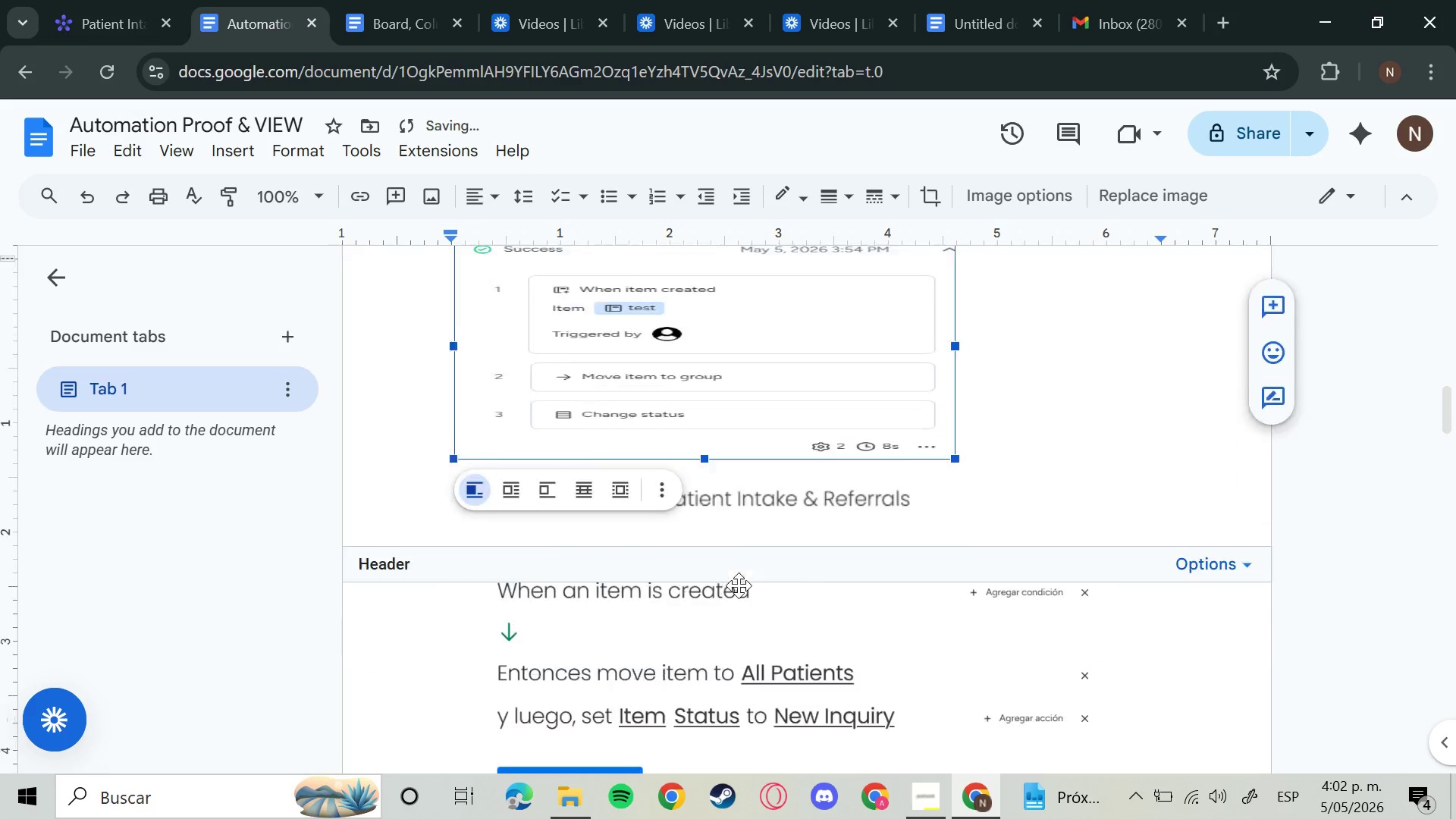 
scroll: coordinate [816, 510], scroll_direction: down, amount: 15.0
 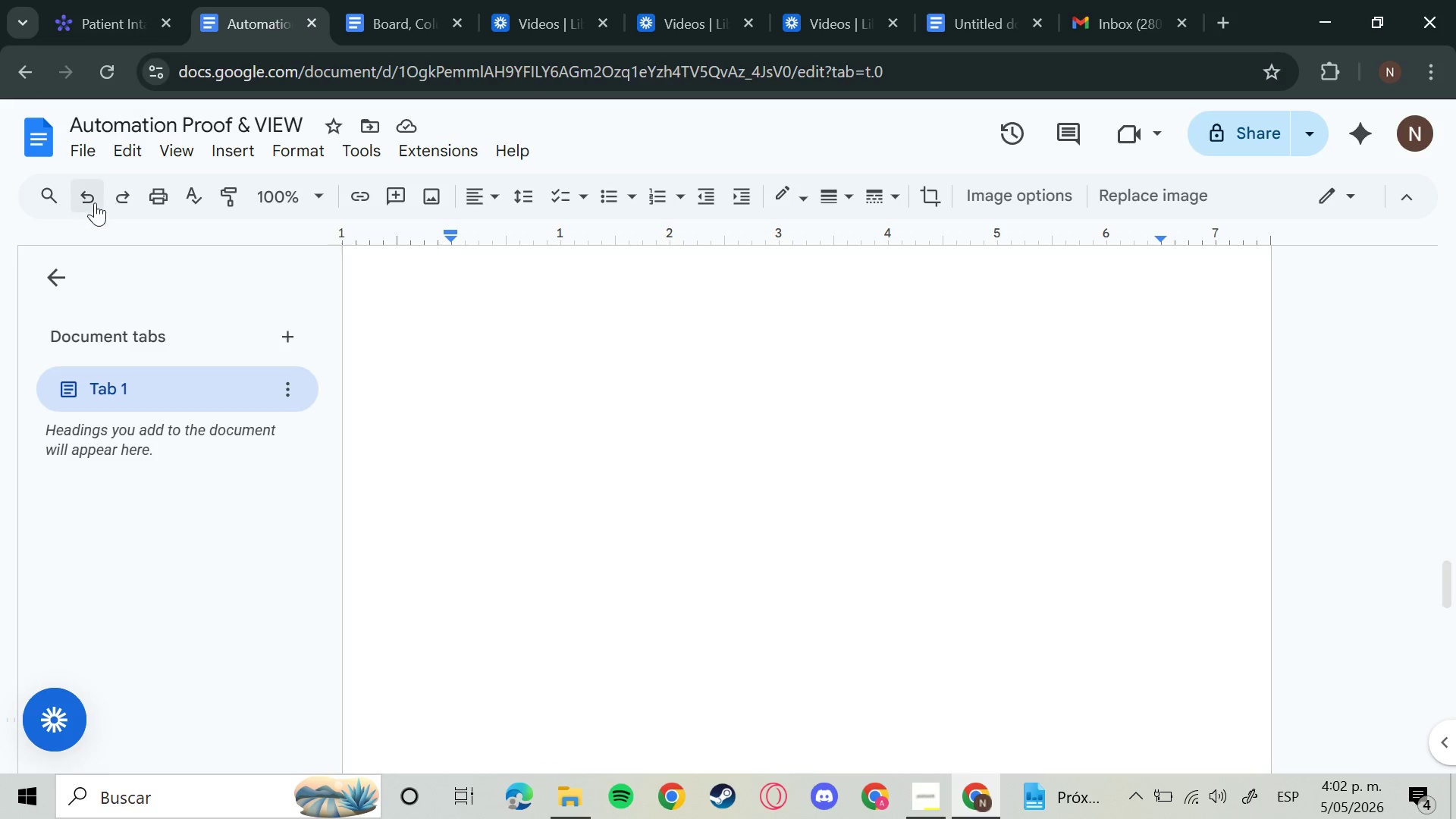 
left_click([93, 202])
 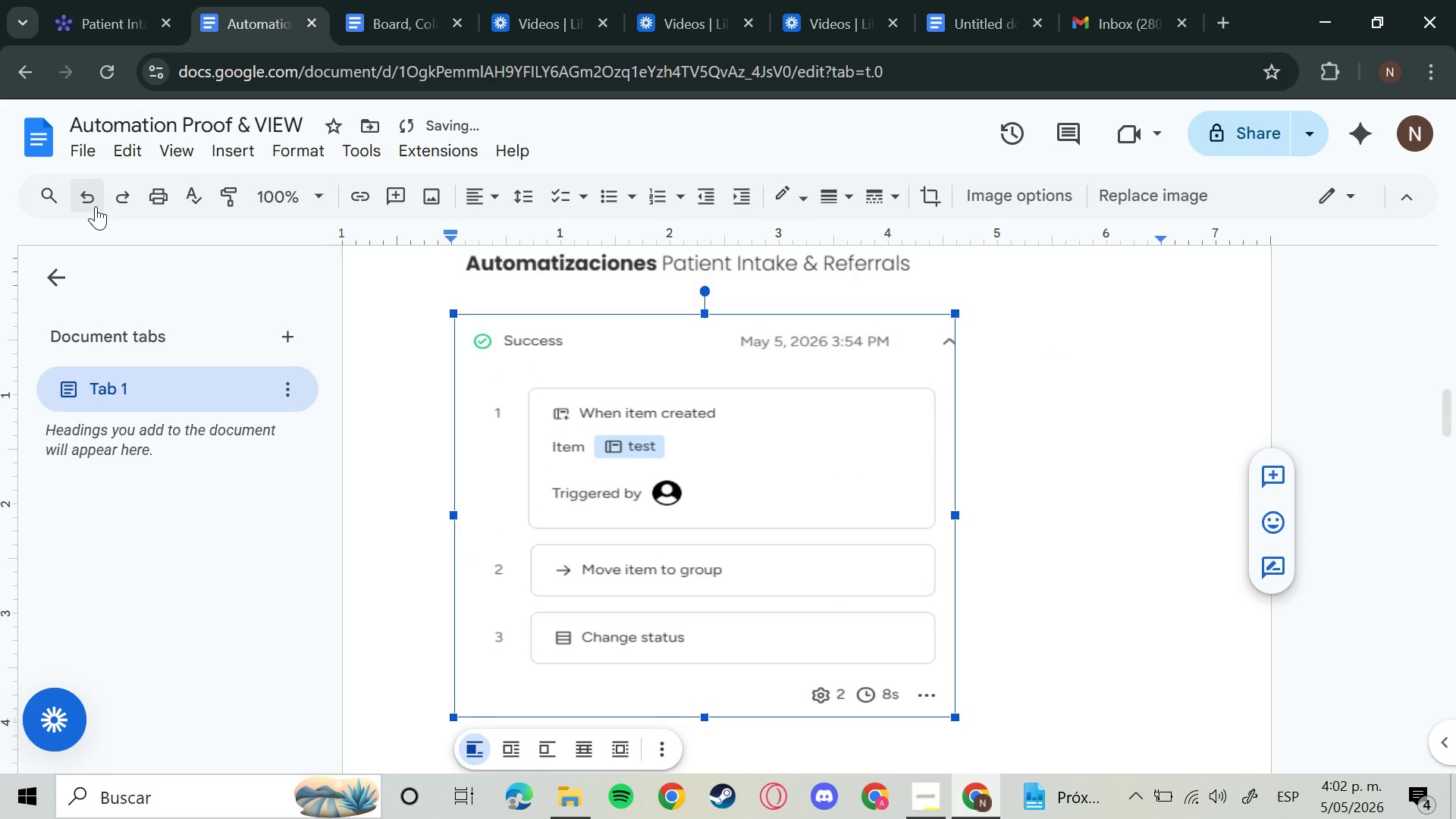 
double_click([97, 206])
 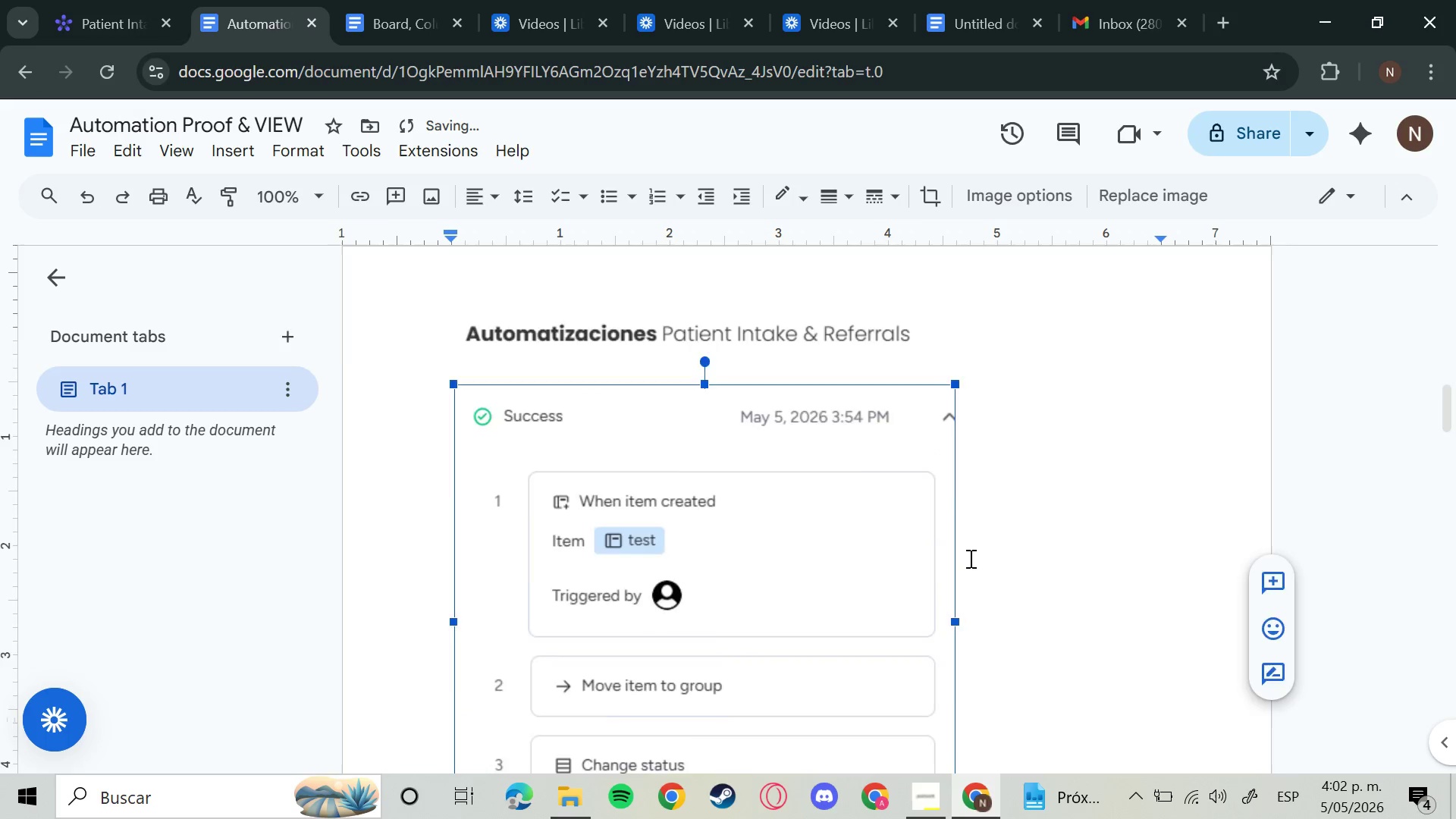 
scroll: coordinate [898, 616], scroll_direction: up, amount: 10.0
 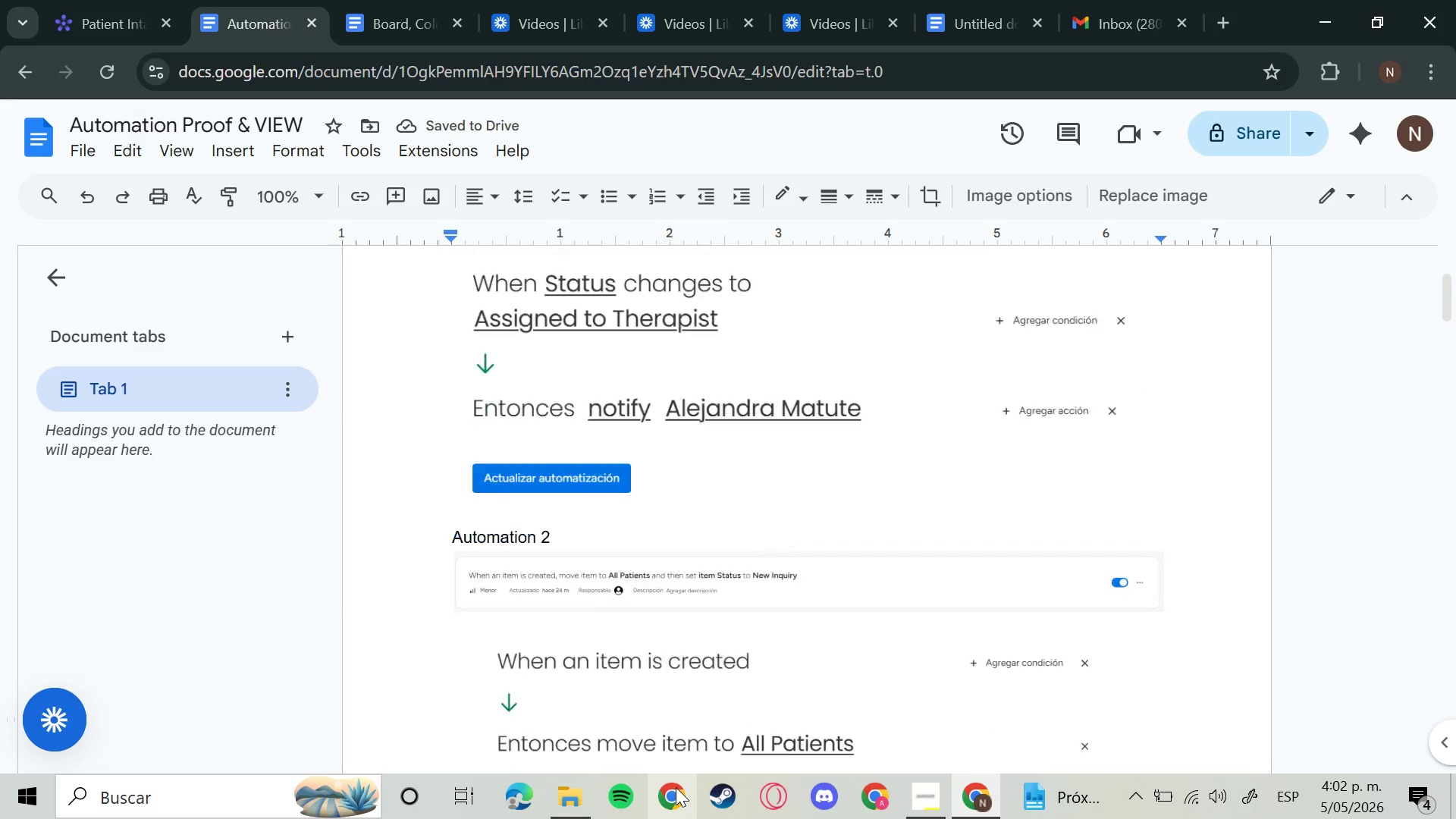 
scroll: coordinate [676, 787], scroll_direction: down, amount: 3.0
 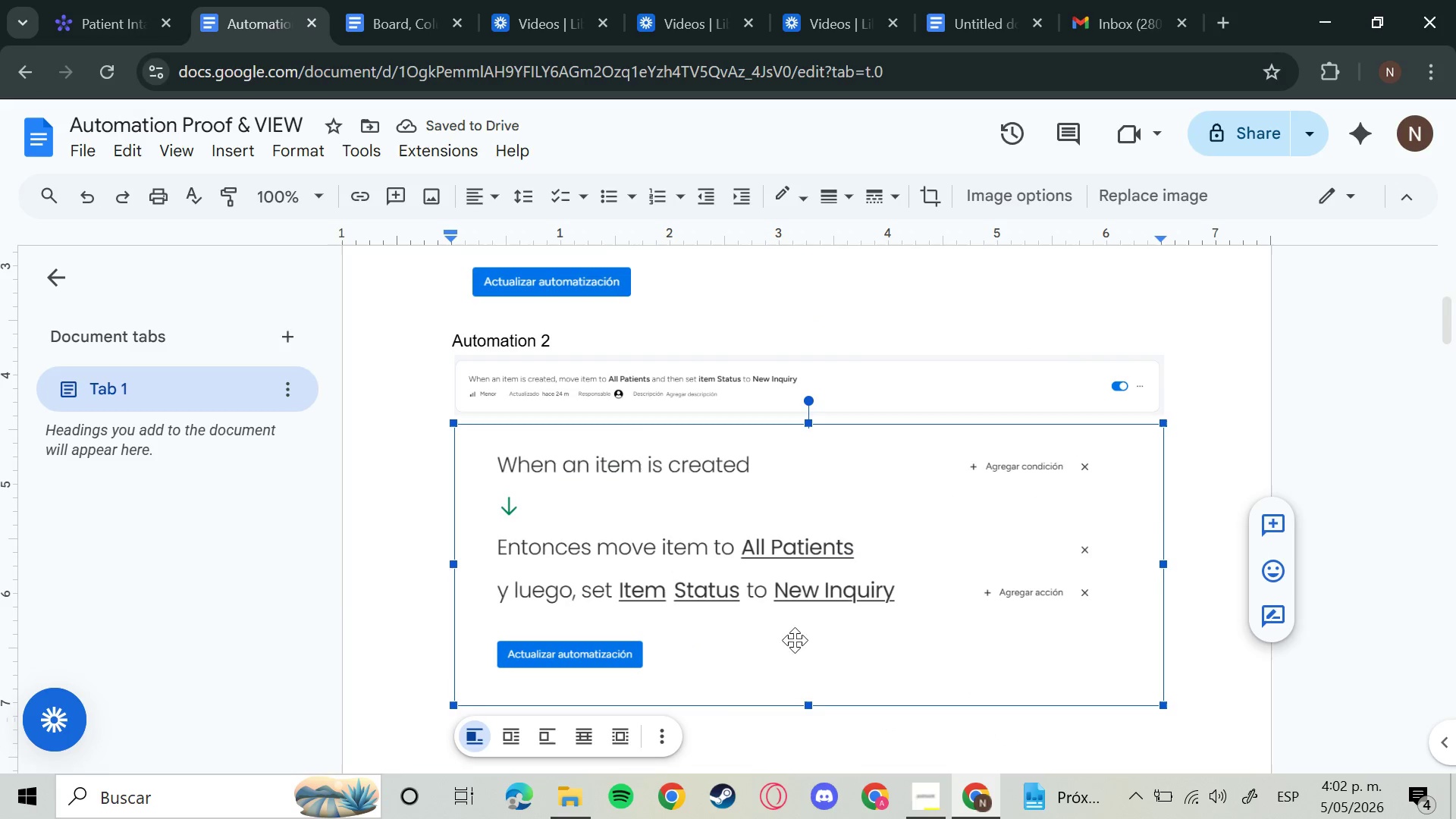 
left_click([745, 657])
 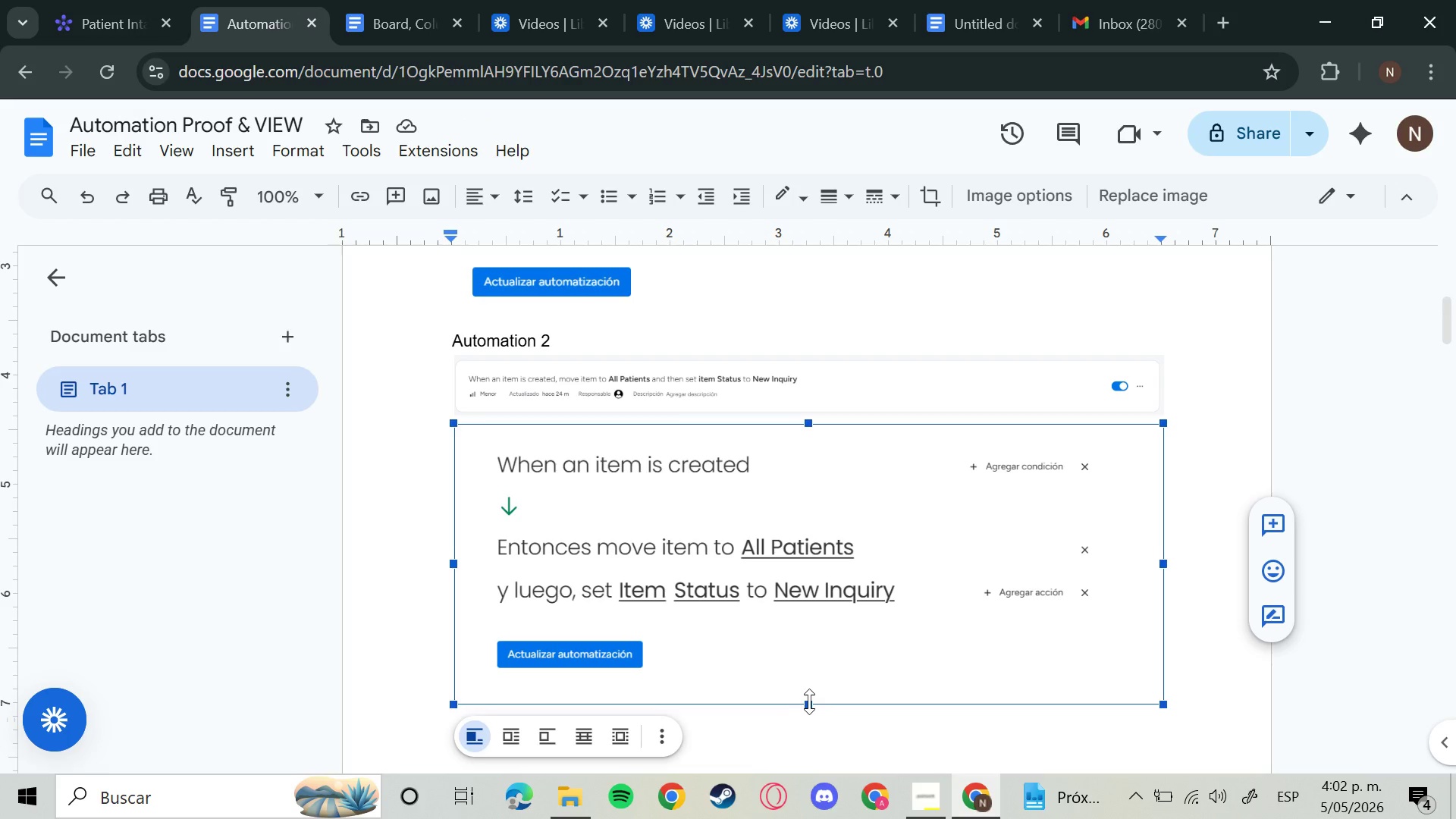 
left_click_drag(start_coordinate=[807, 706], to_coordinate=[818, 610])
 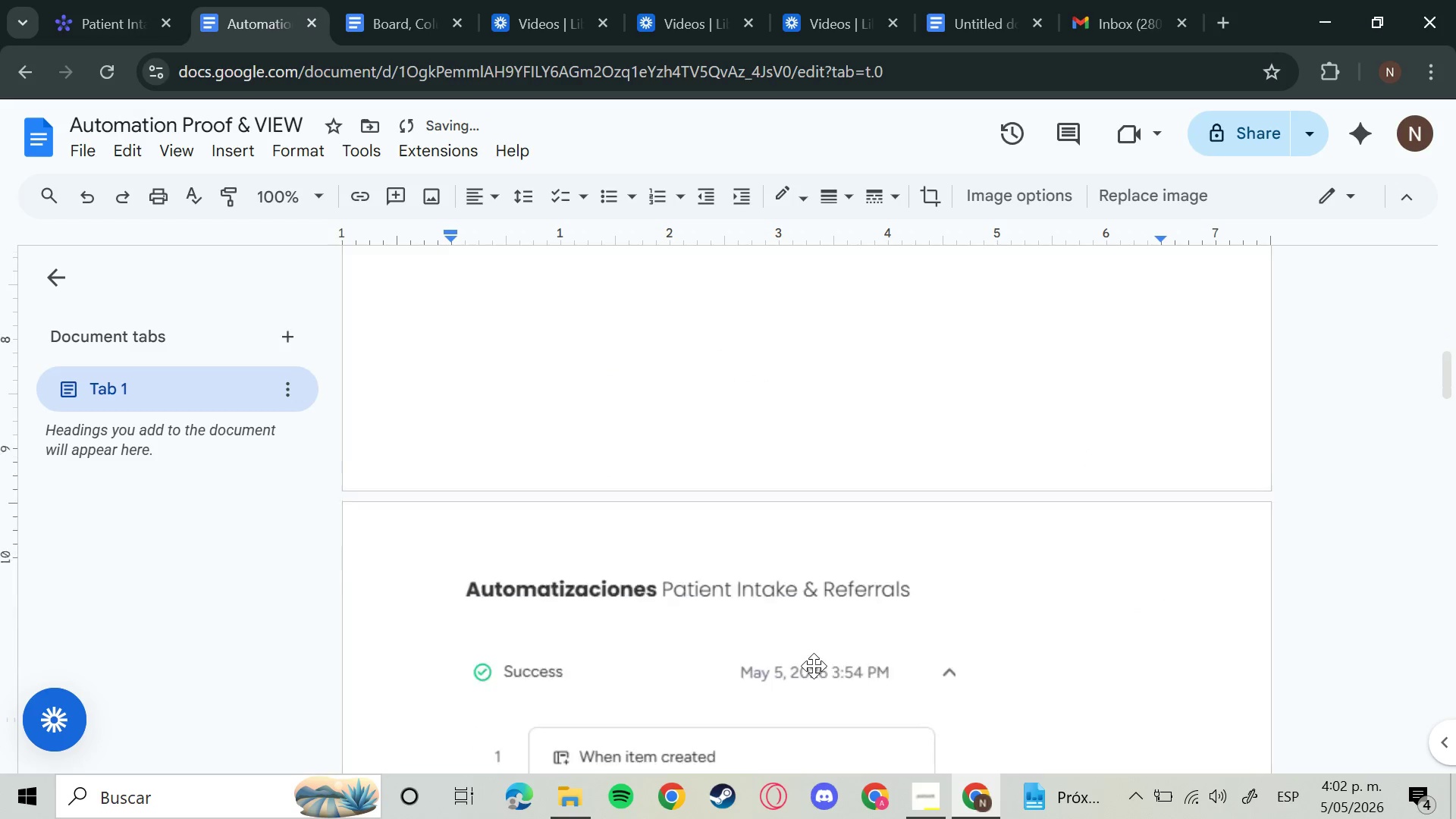 
scroll: coordinate [975, 689], scroll_direction: down, amount: 10.0
 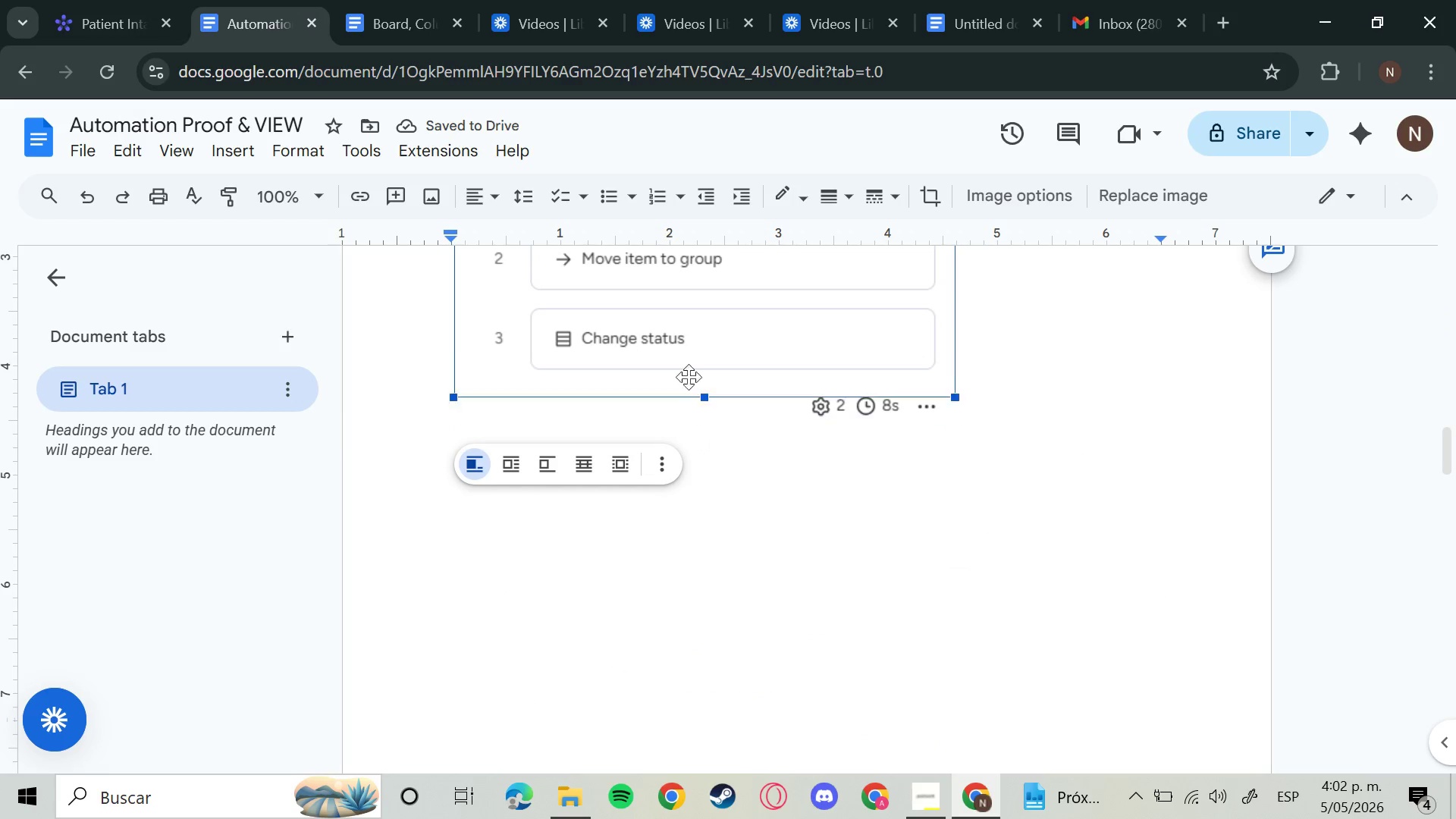 
left_click_drag(start_coordinate=[705, 431], to_coordinate=[679, 302])
 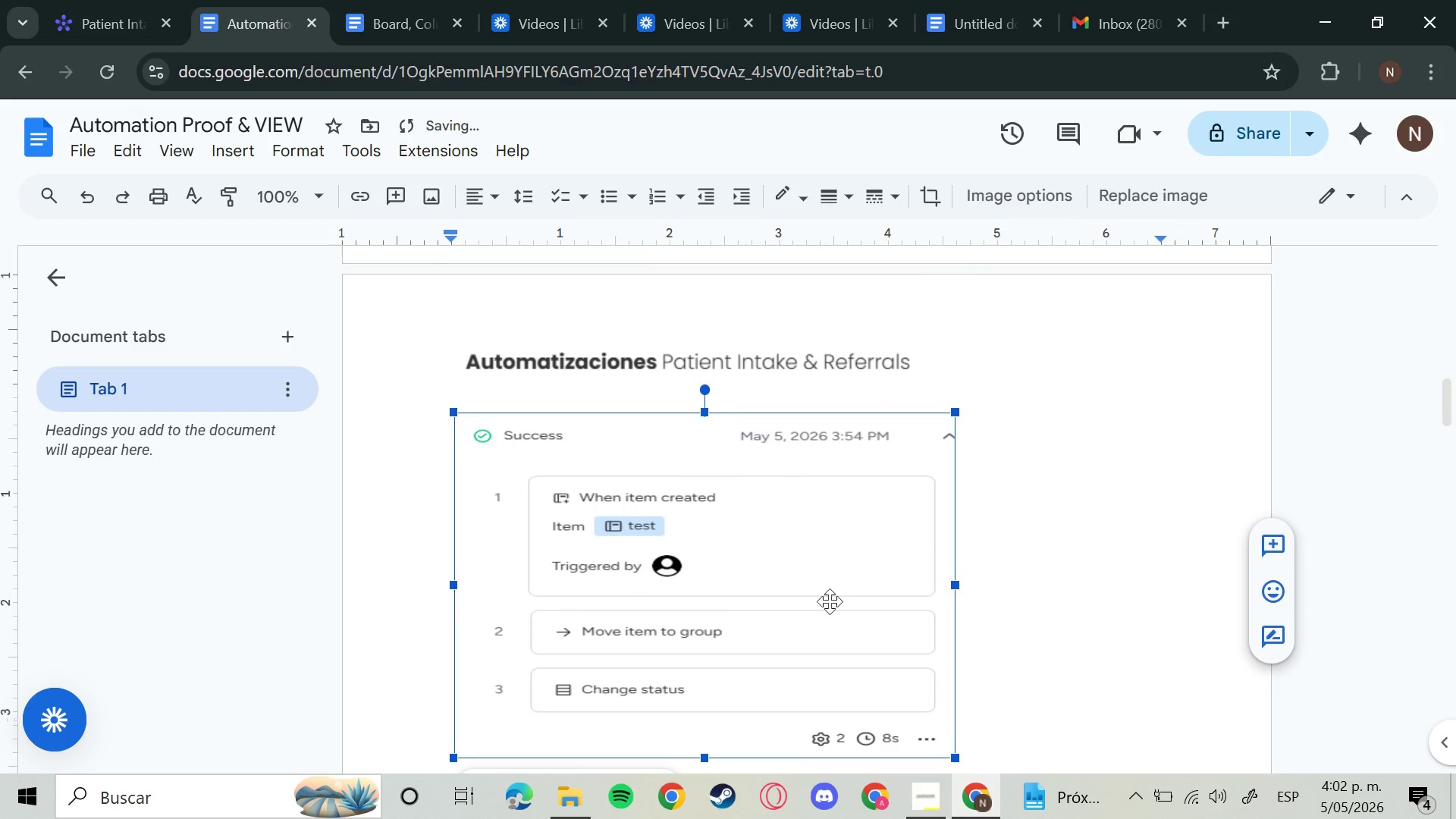 
scroll: coordinate [835, 614], scroll_direction: up, amount: 4.0
 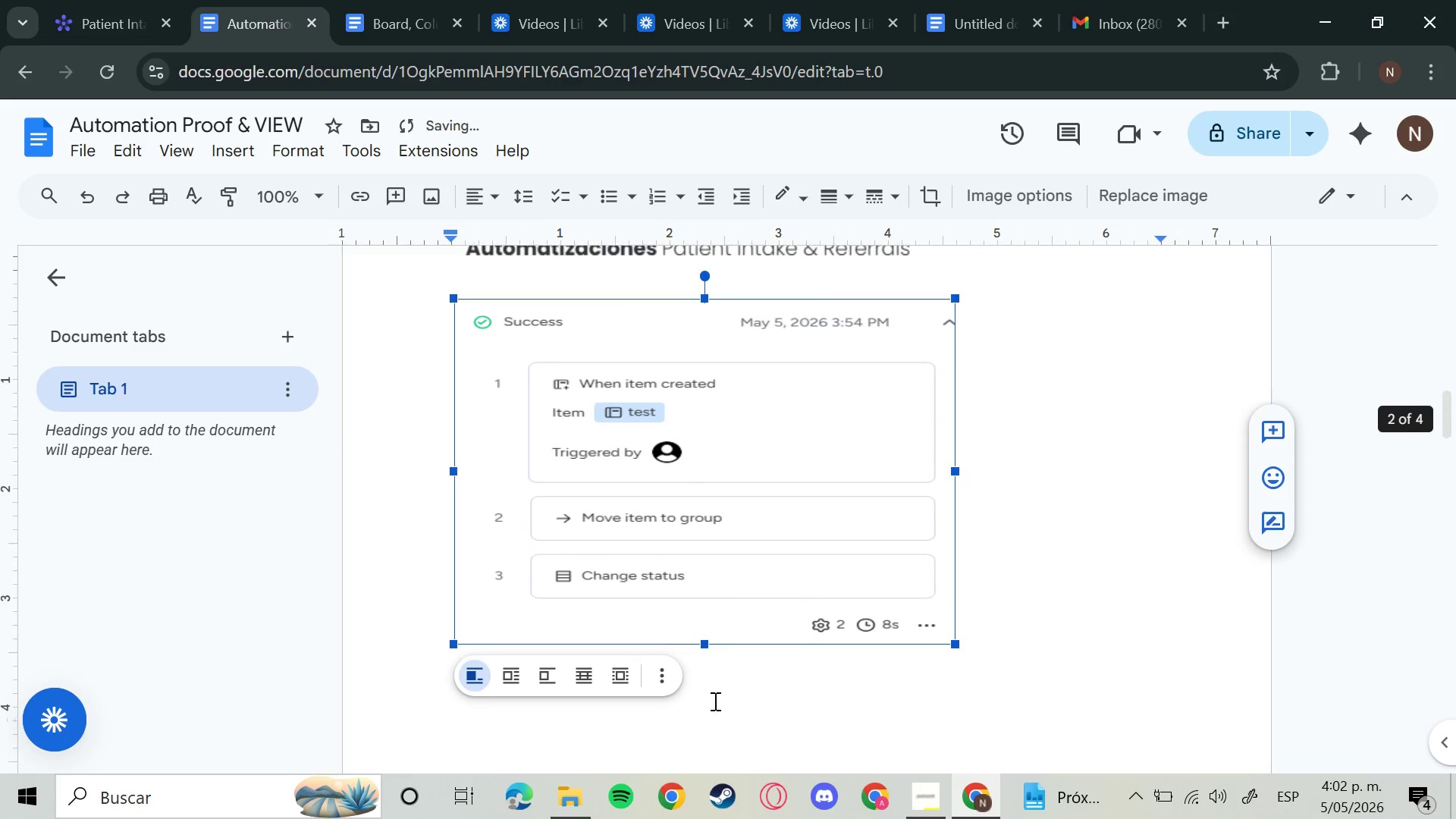 
scroll: coordinate [709, 726], scroll_direction: down, amount: 1.0
 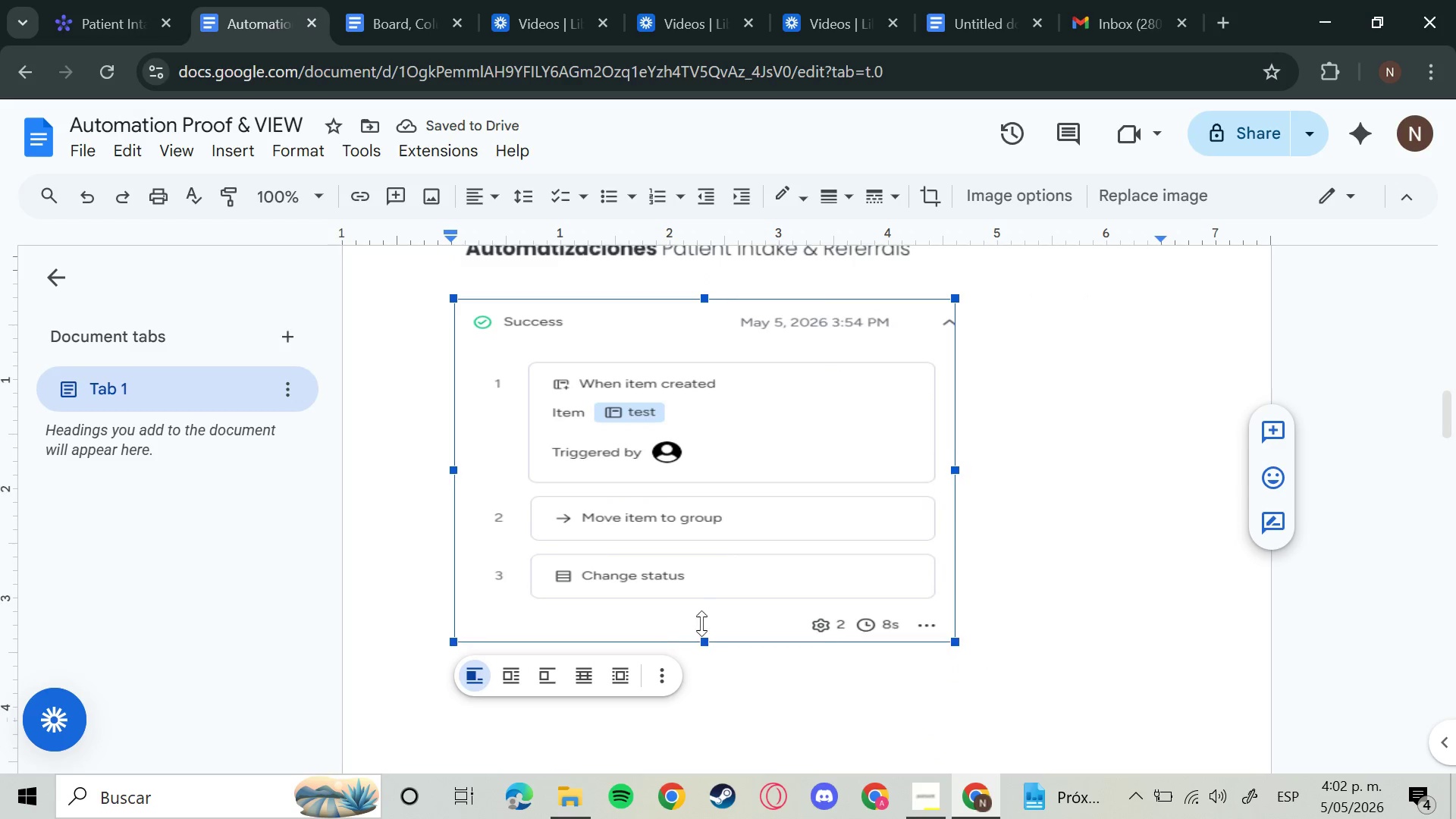 
left_click_drag(start_coordinate=[701, 645], to_coordinate=[702, 582])
 